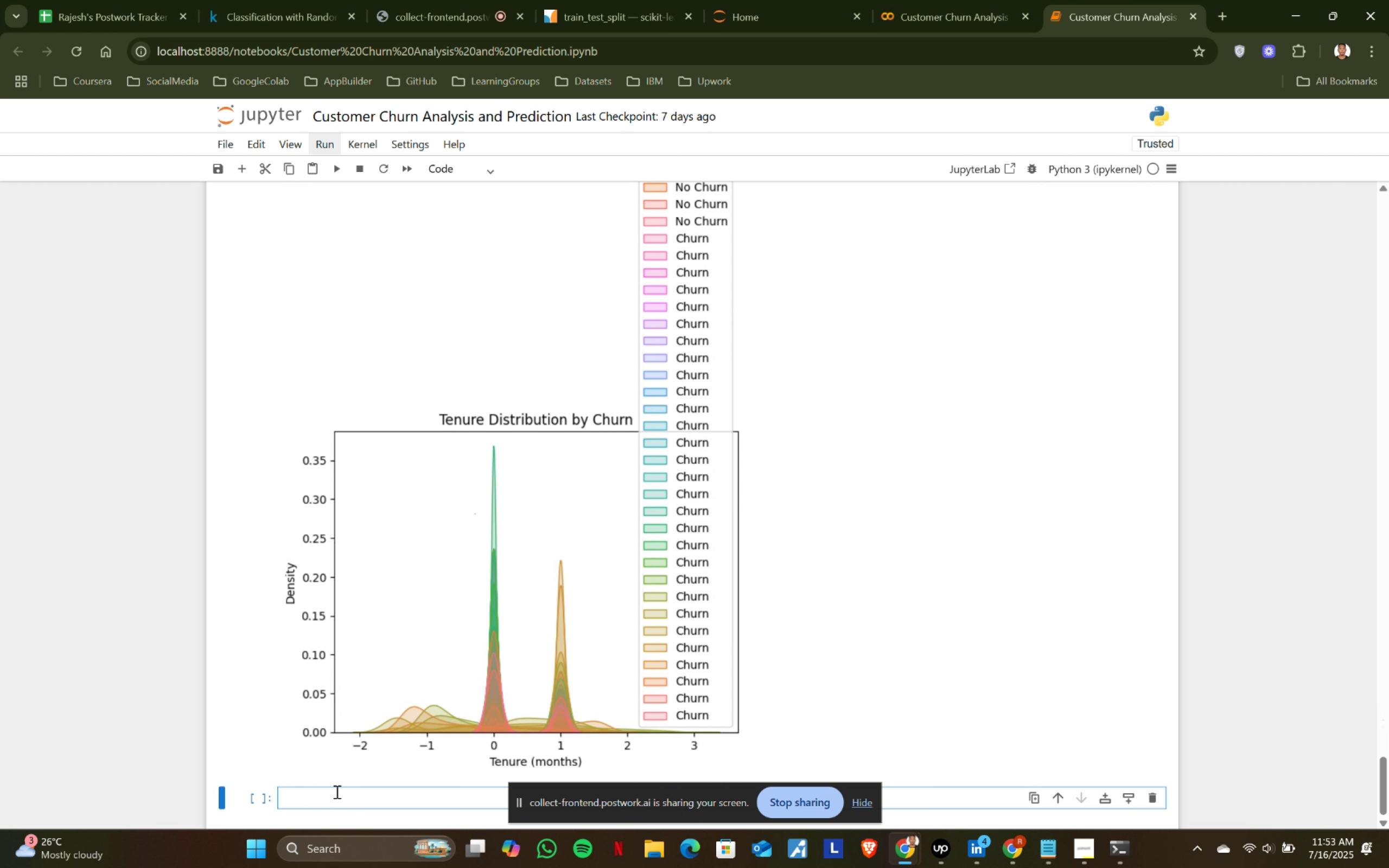 
left_click([962, 0])
 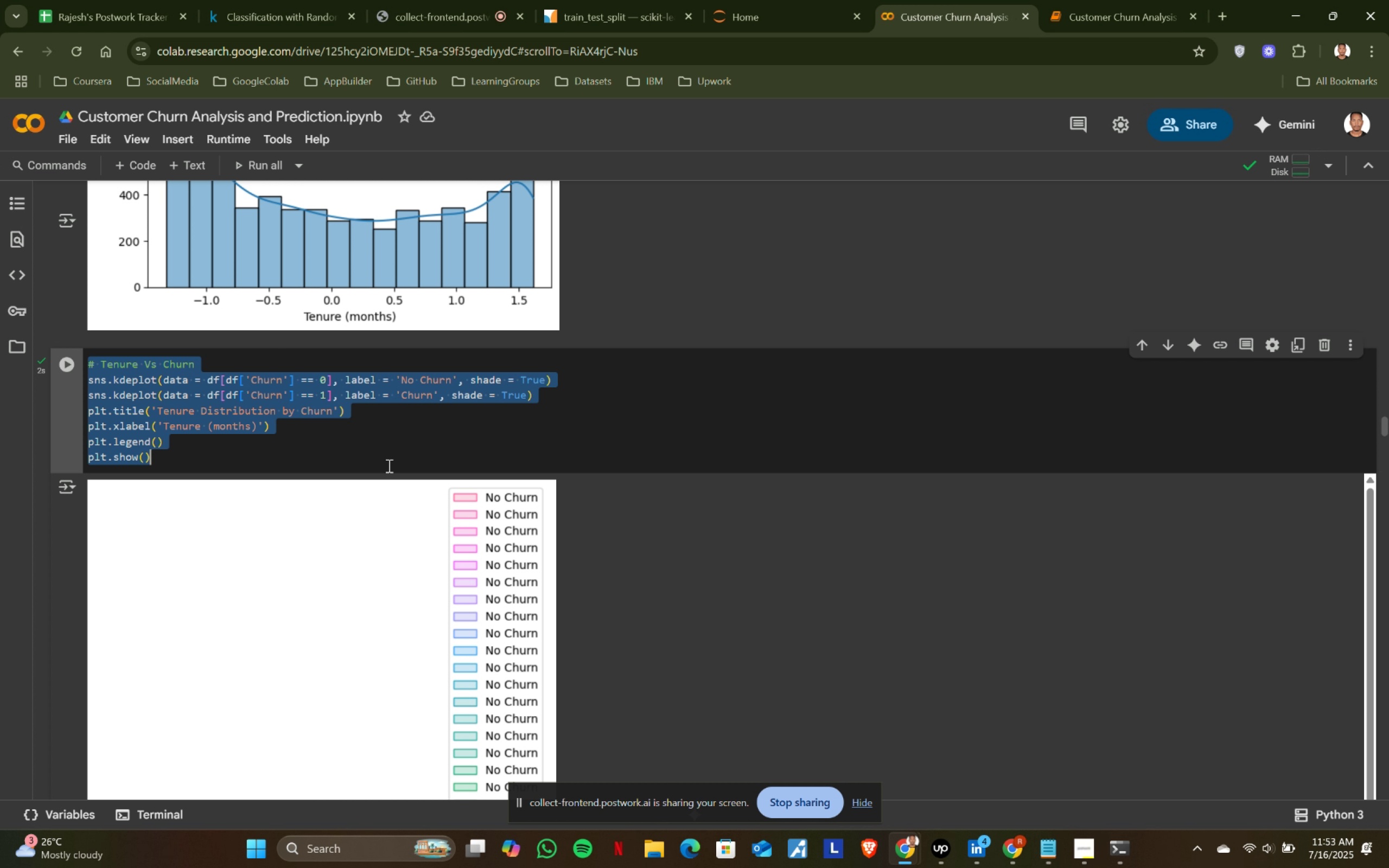 
scroll: coordinate [379, 467], scroll_direction: down, amount: 6.0
 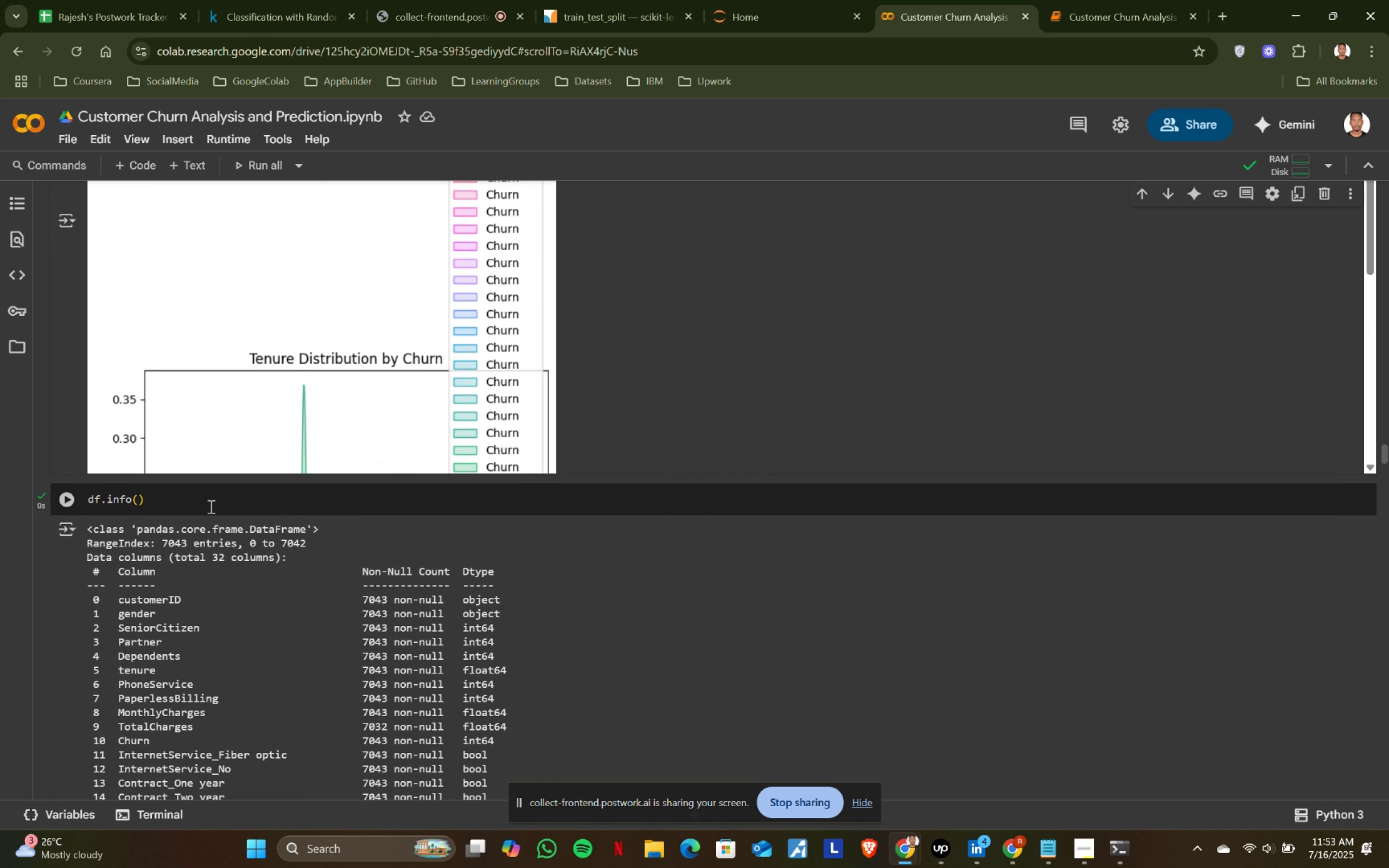 
left_click([207, 500])
 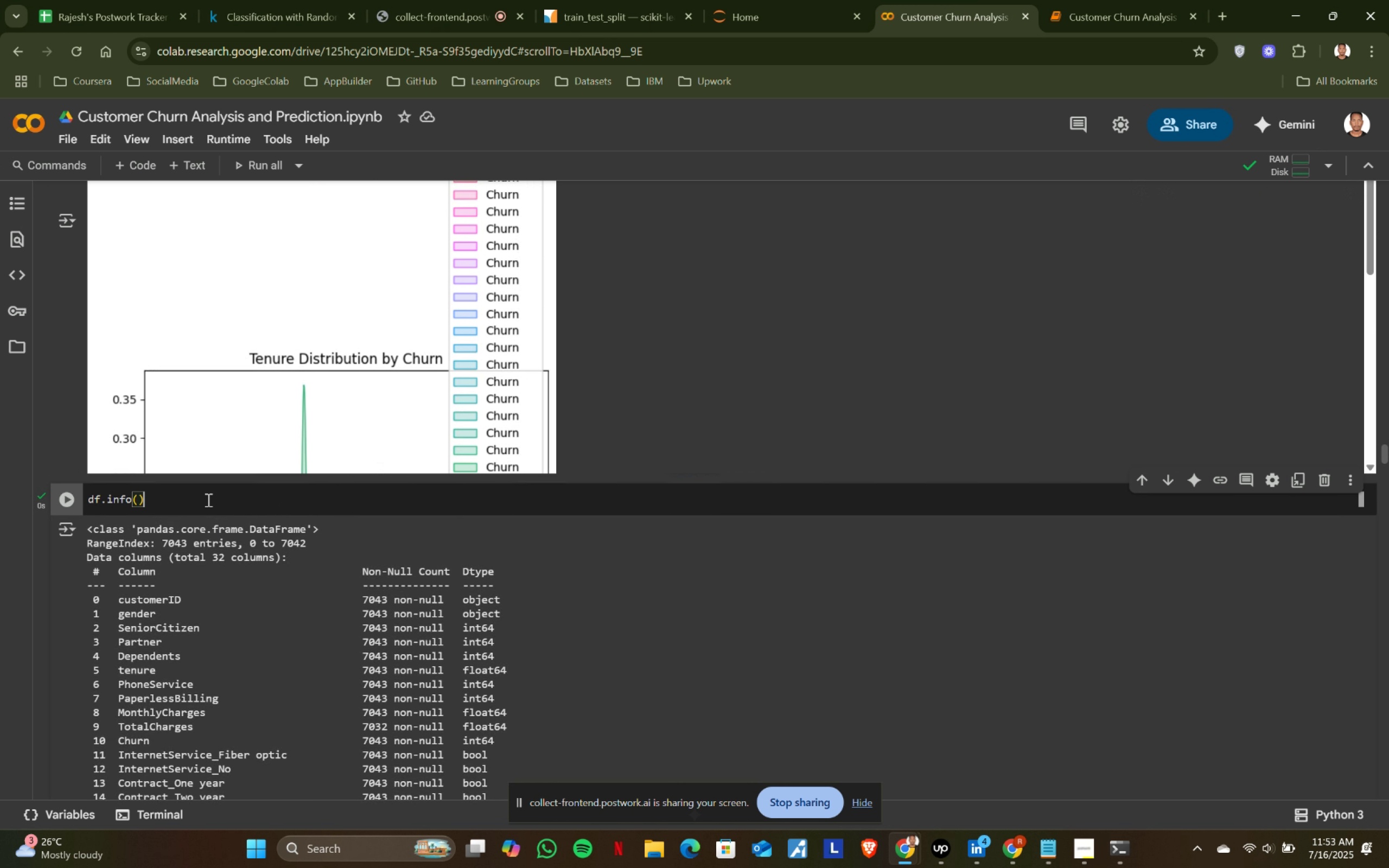 
key(Control+ControlLeft)
 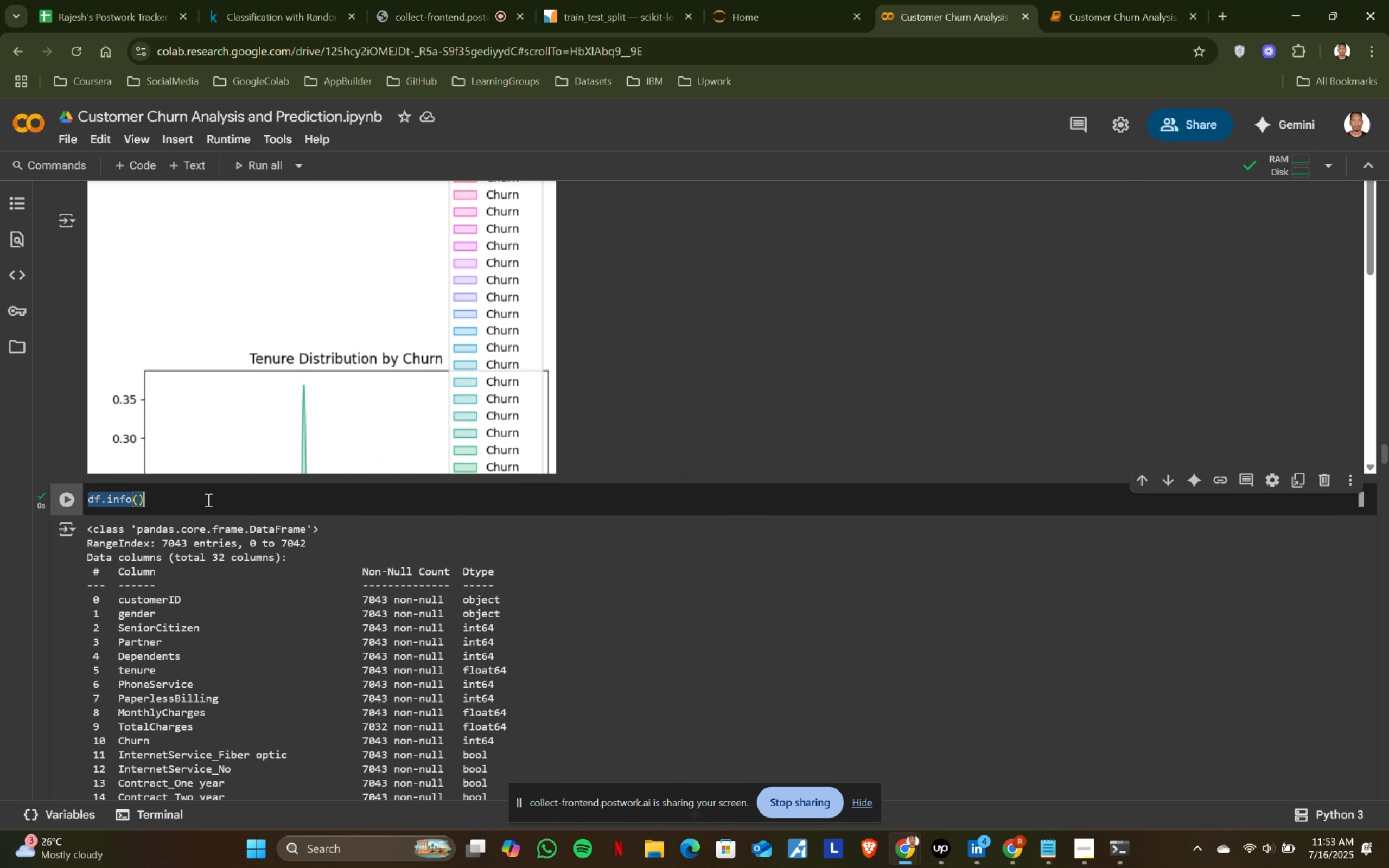 
key(Control+ControlLeft)
 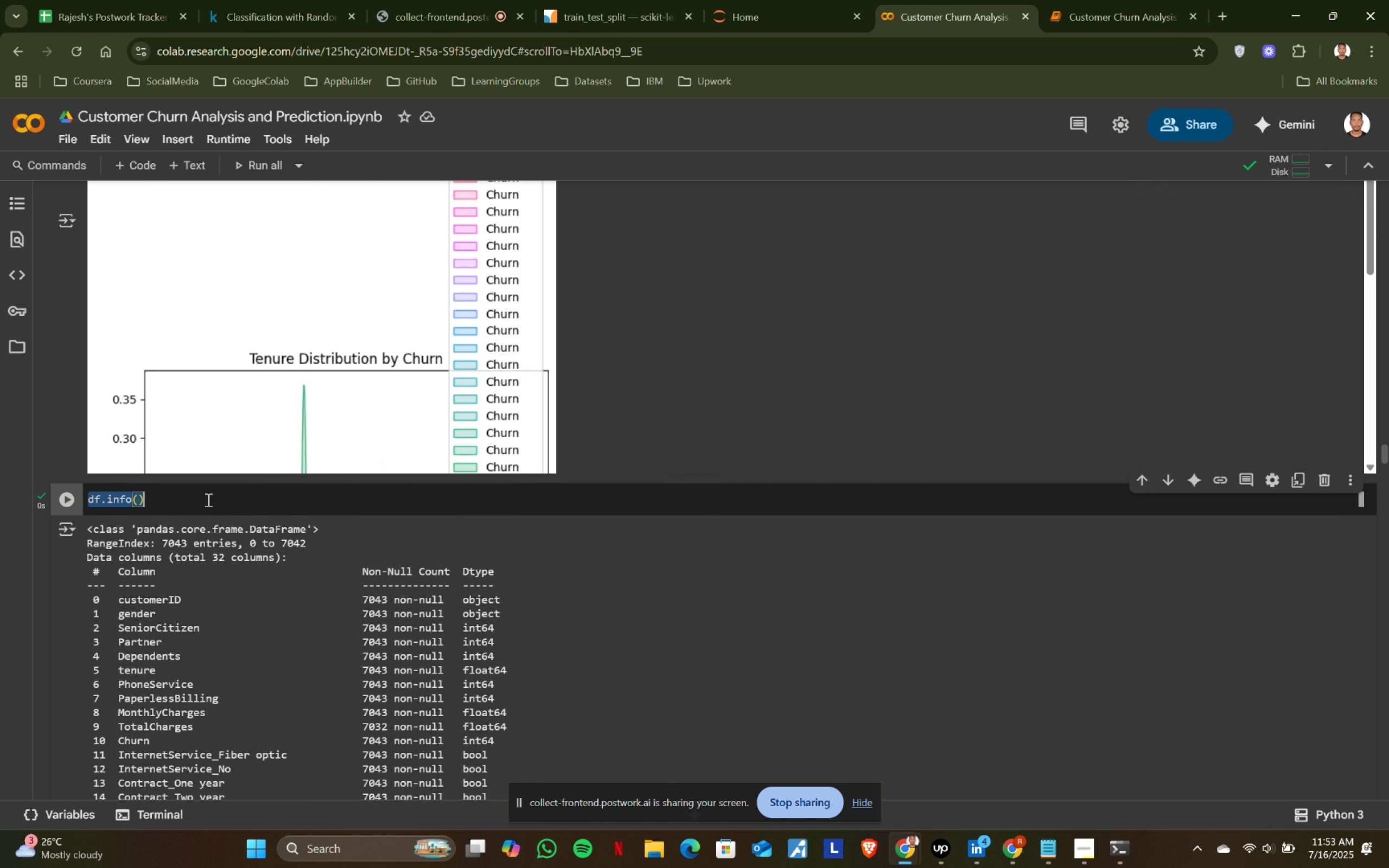 
key(Control+A)
 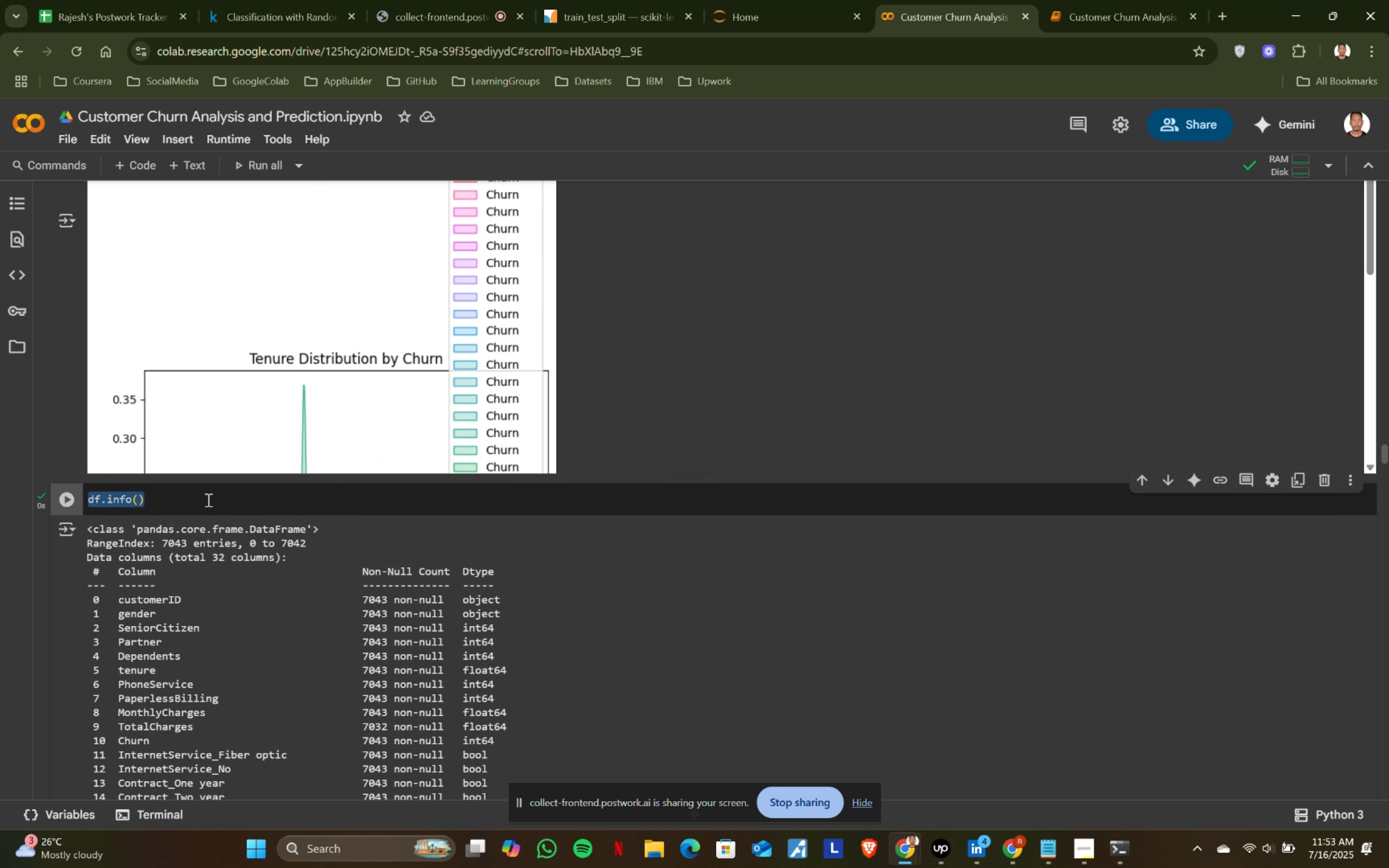 
key(Control+C)
 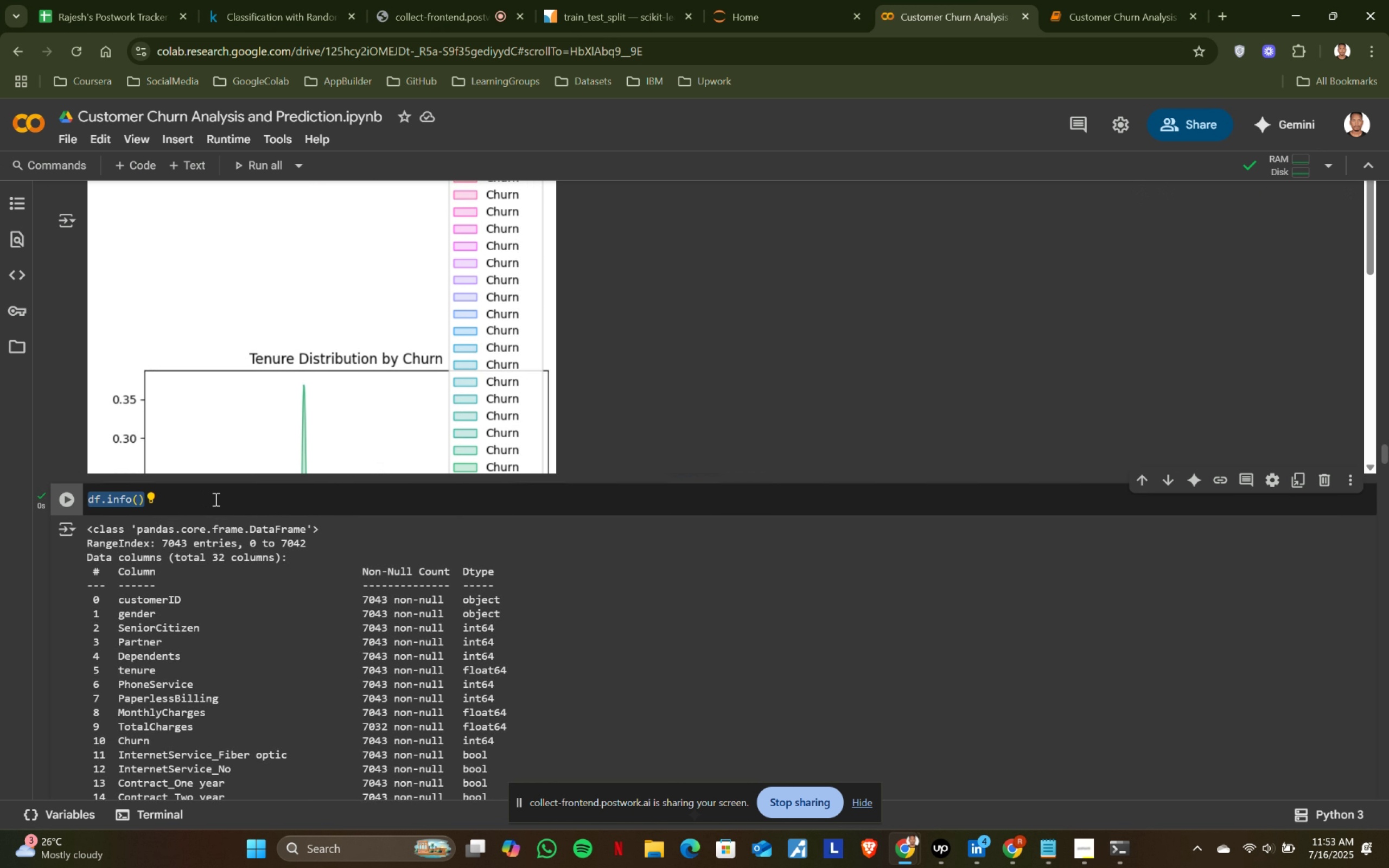 
scroll: coordinate [291, 499], scroll_direction: down, amount: 3.0
 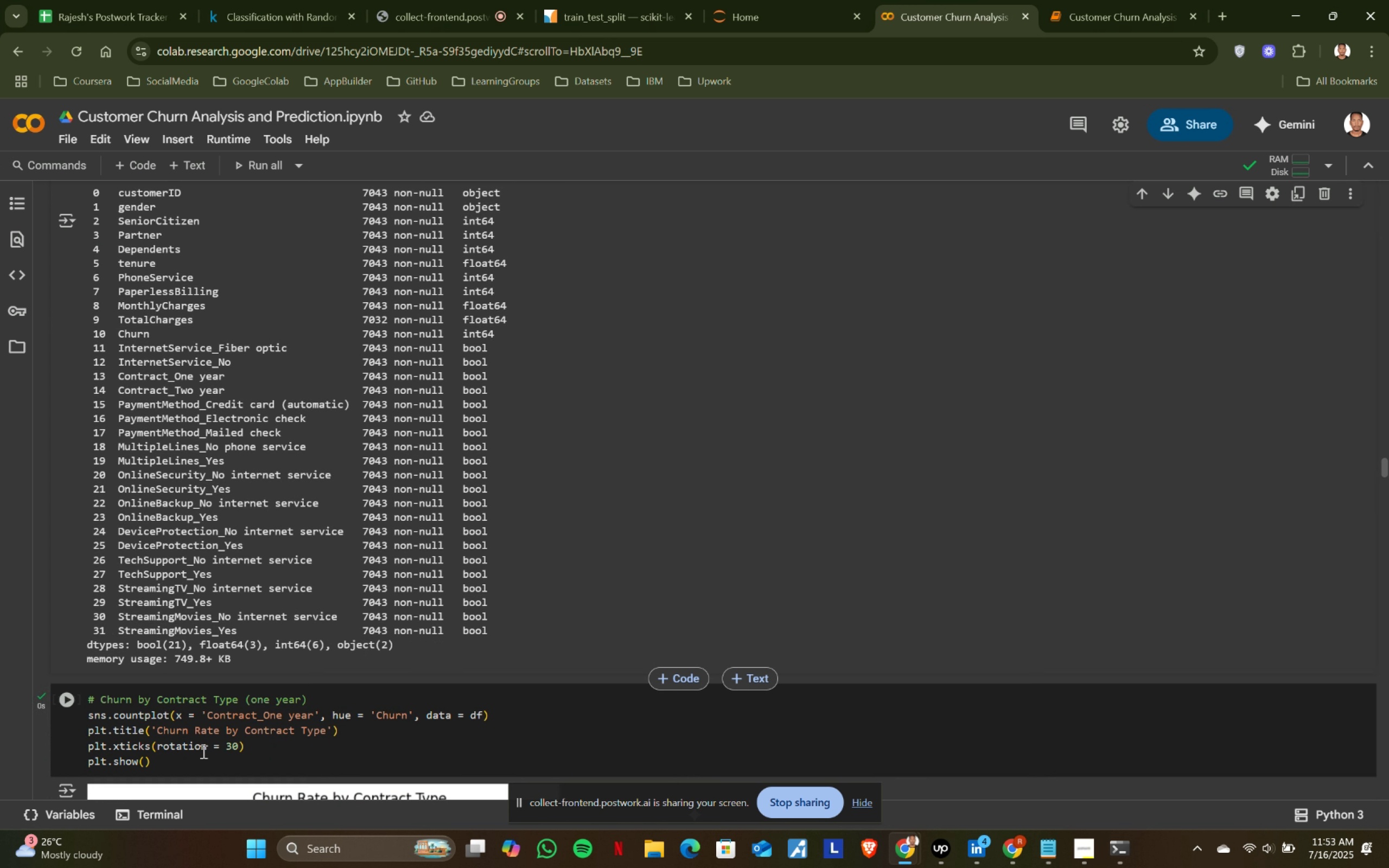 
left_click([190, 769])
 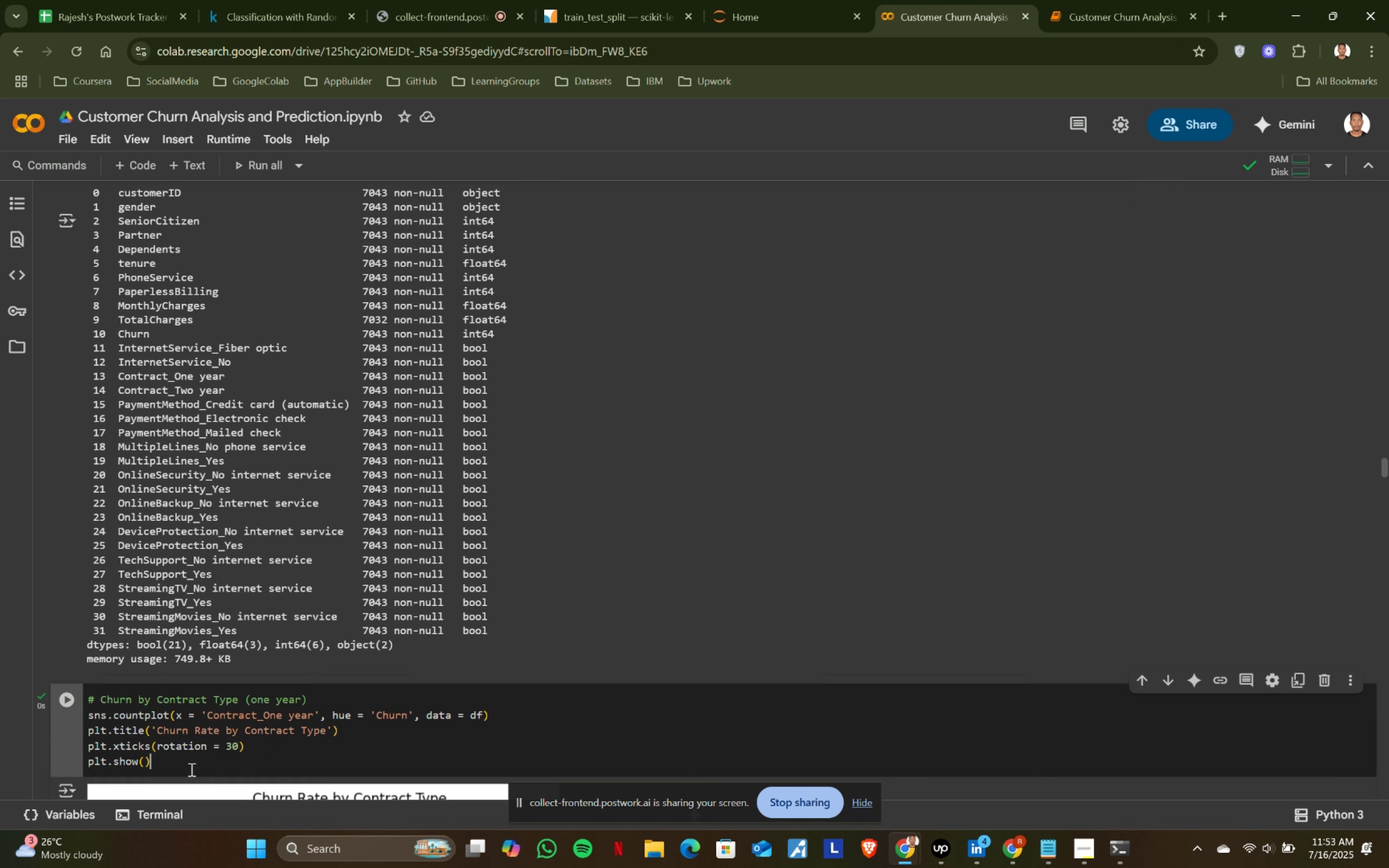 
key(Control+ControlLeft)
 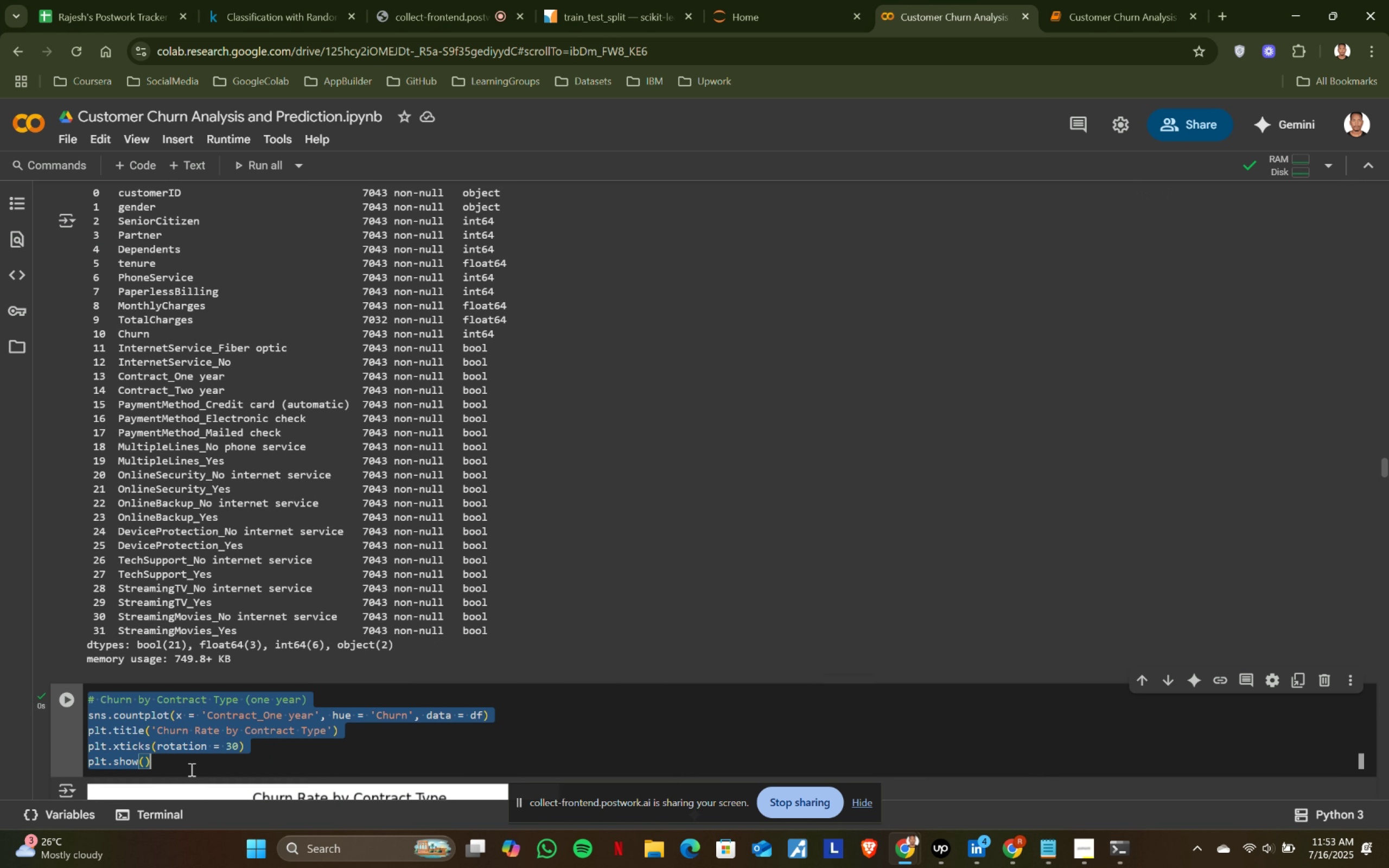 
key(Control+A)
 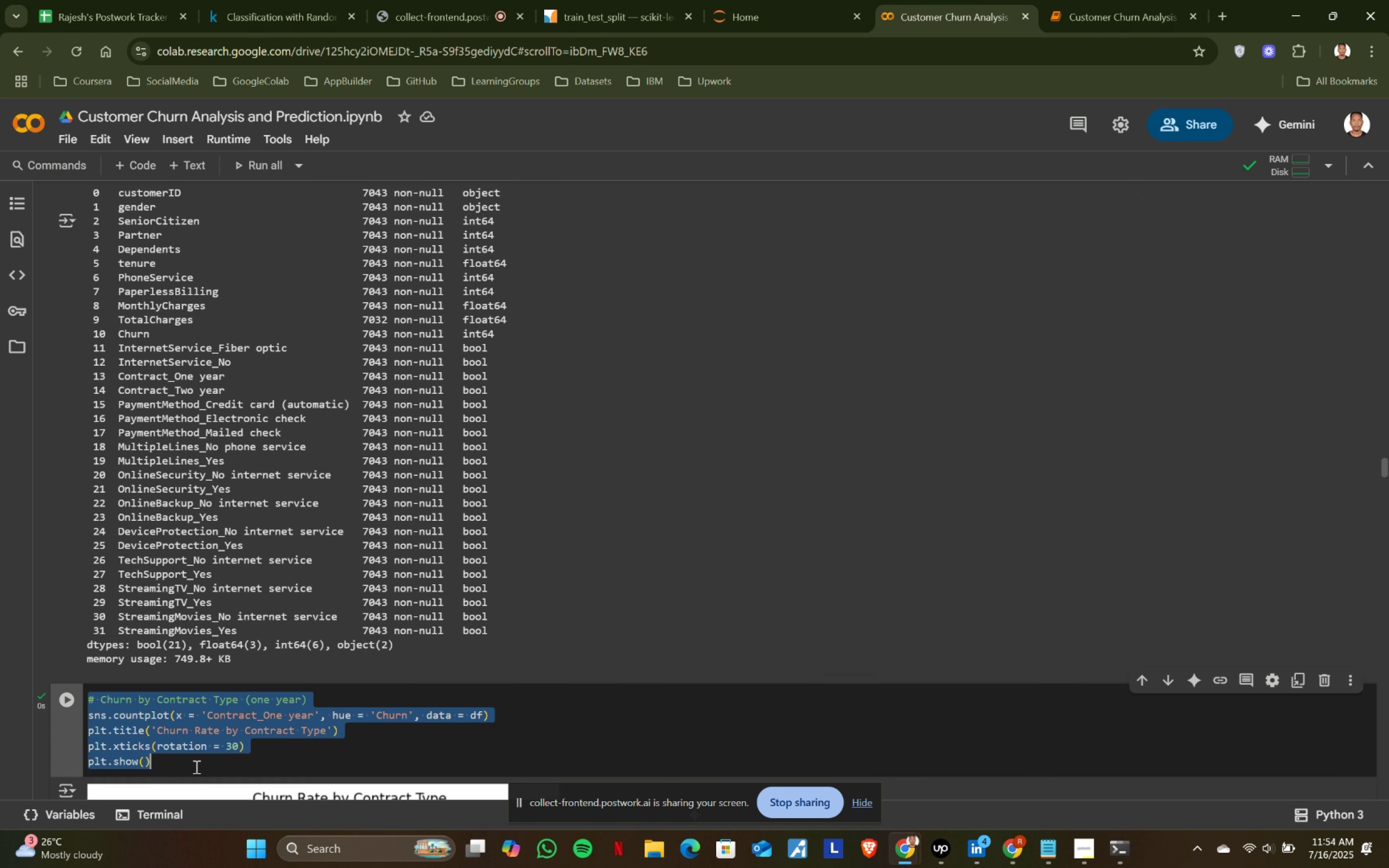 
key(Control+ControlLeft)
 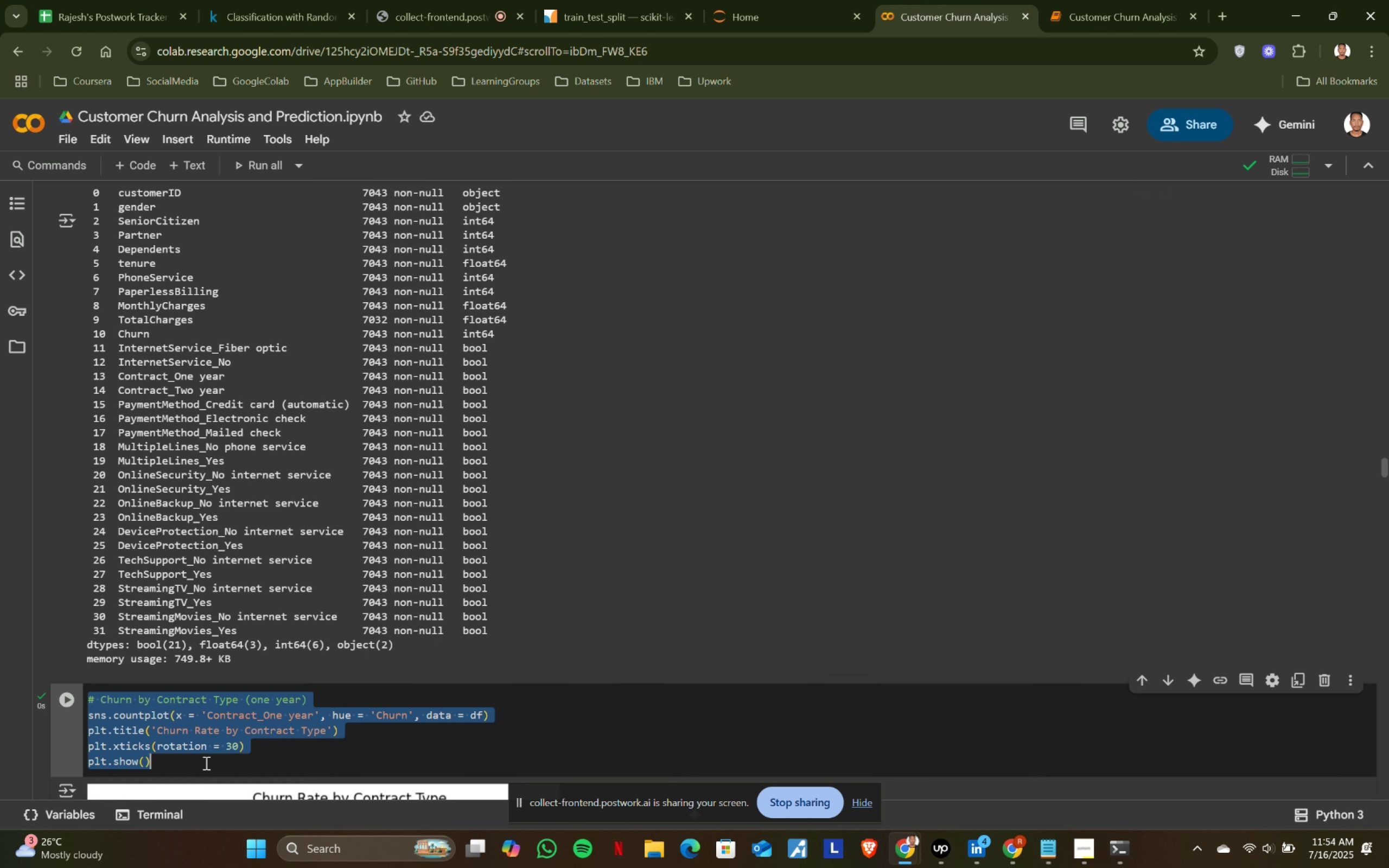 
key(Control+C)
 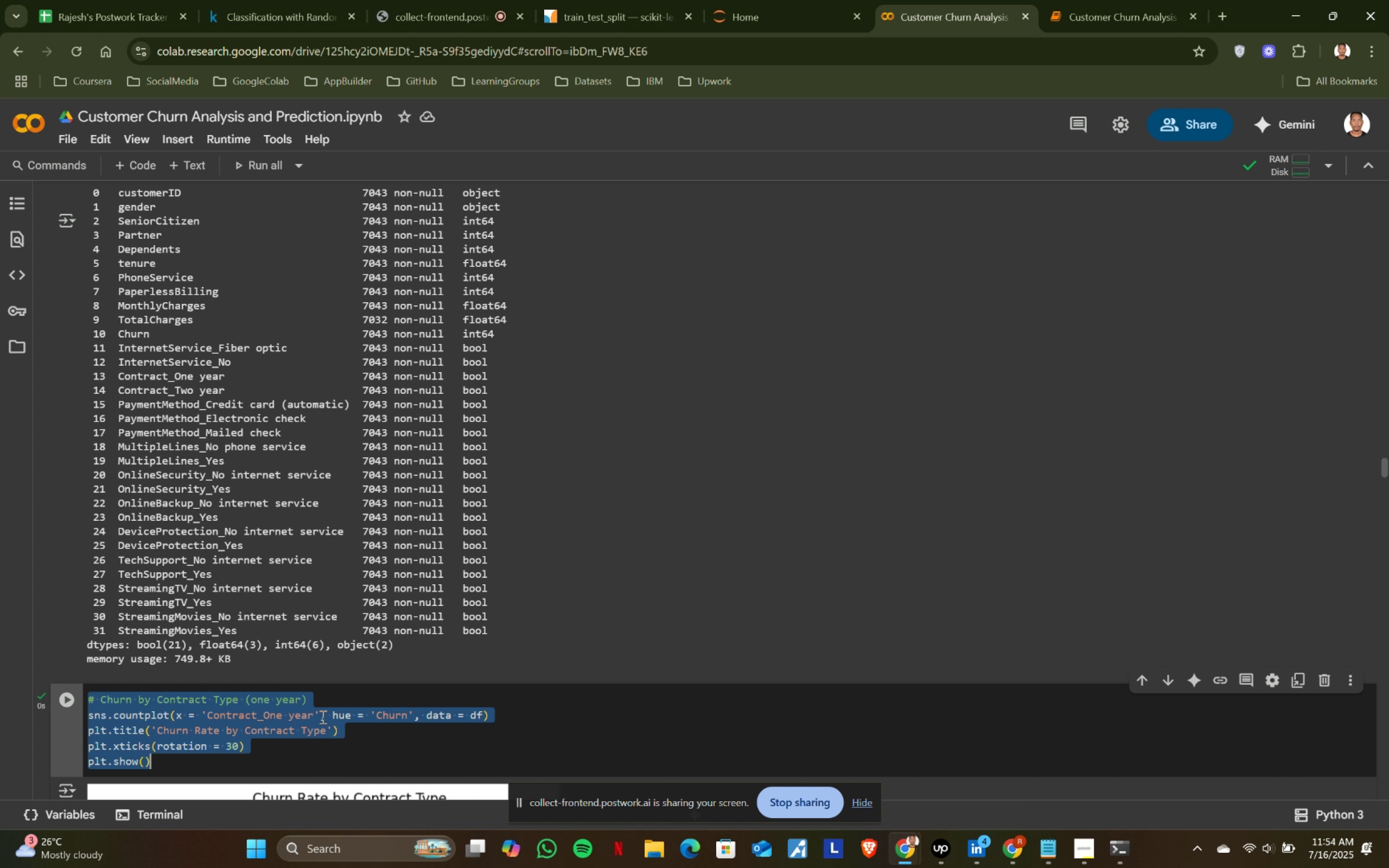 
key(Control+ControlLeft)
 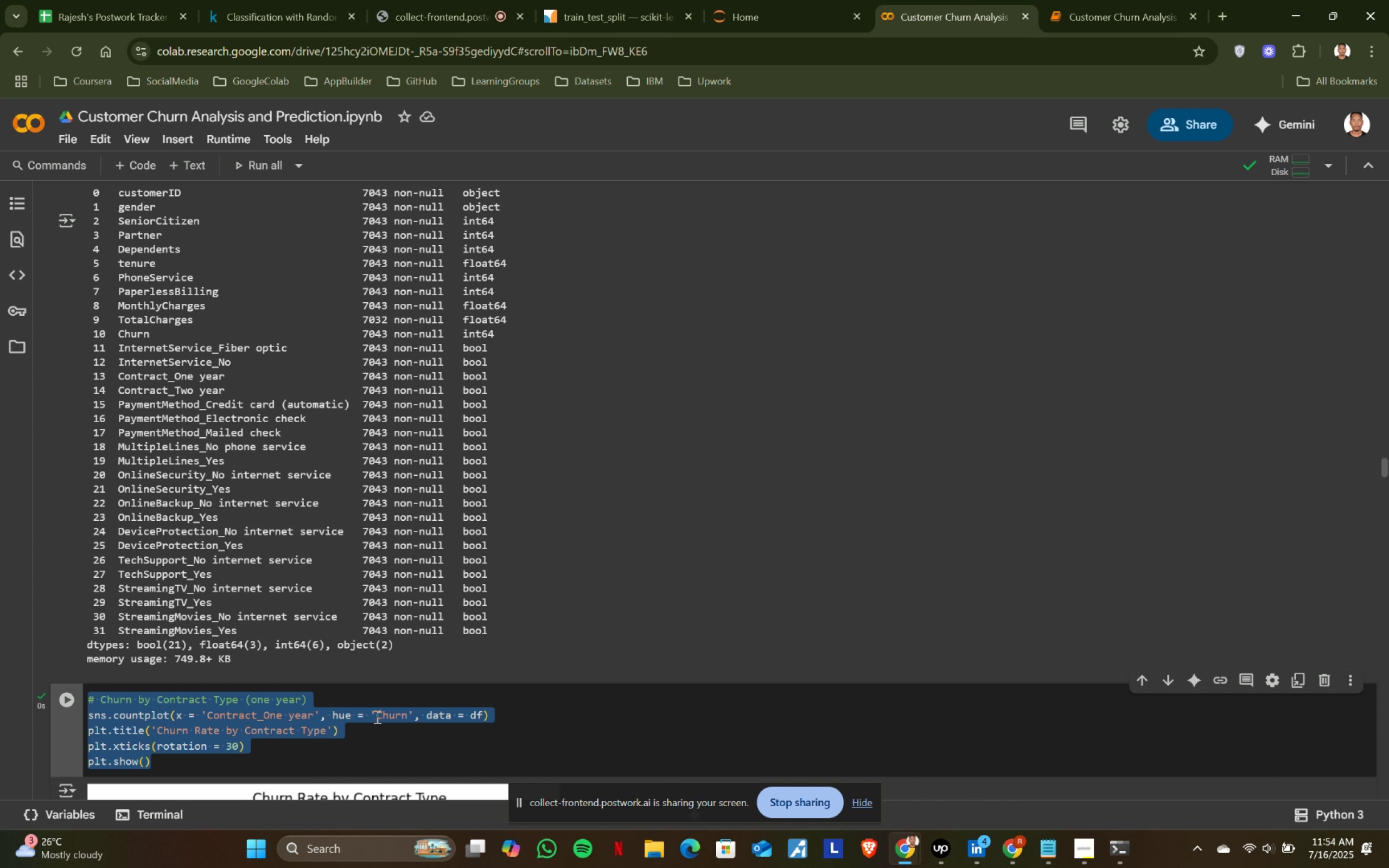 
key(Control+C)
 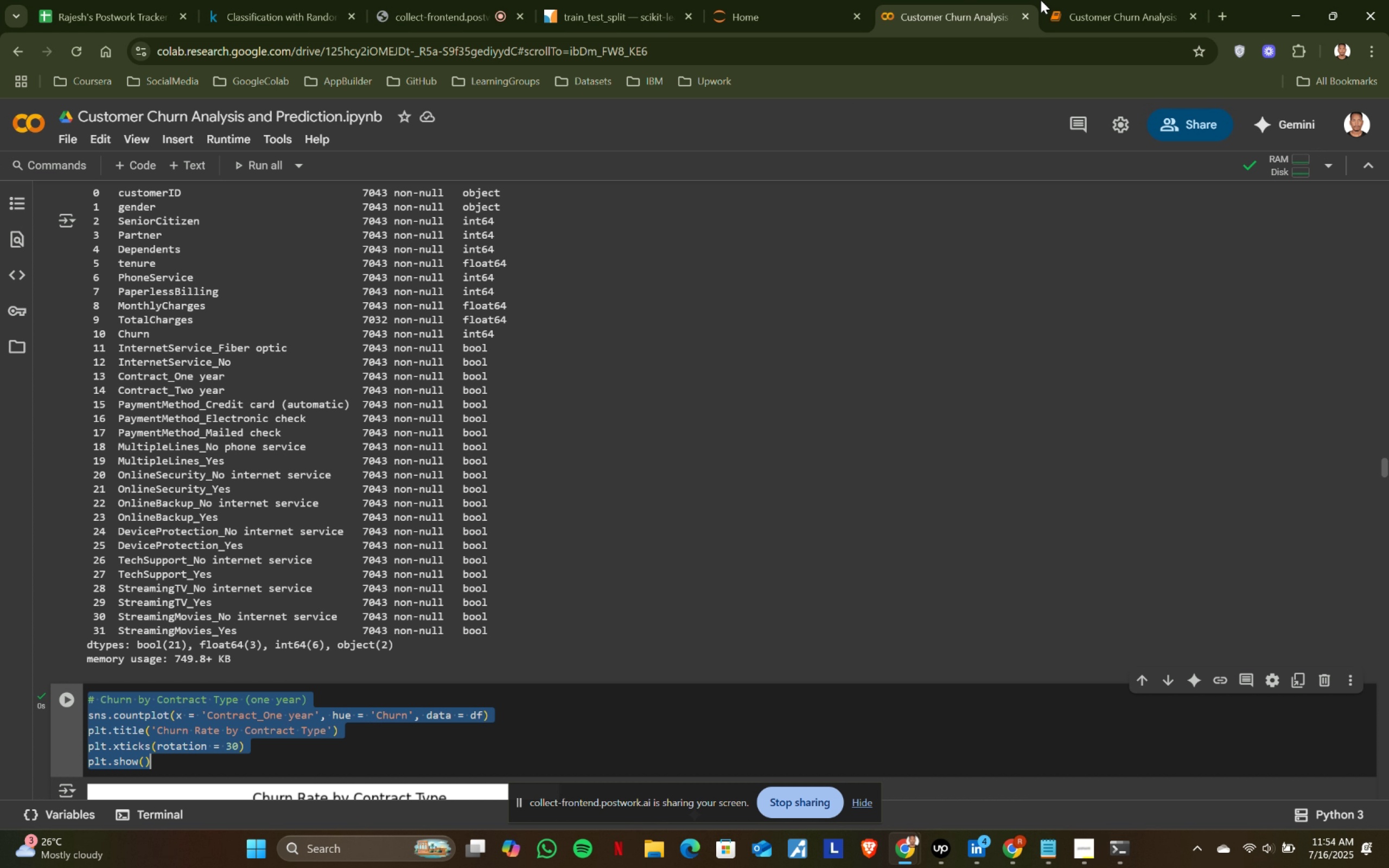 
left_click([1082, 0])
 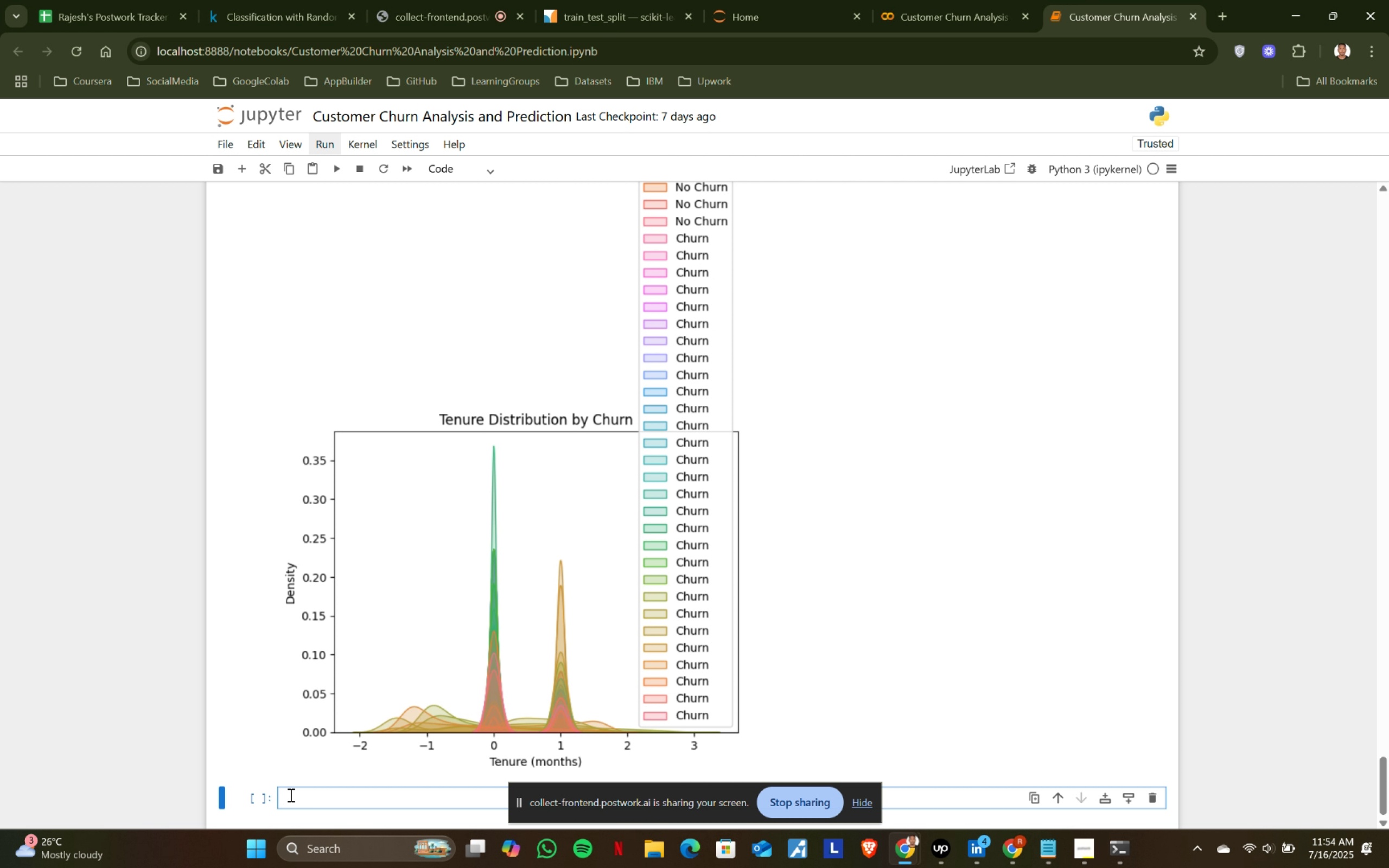 
left_click([312, 791])
 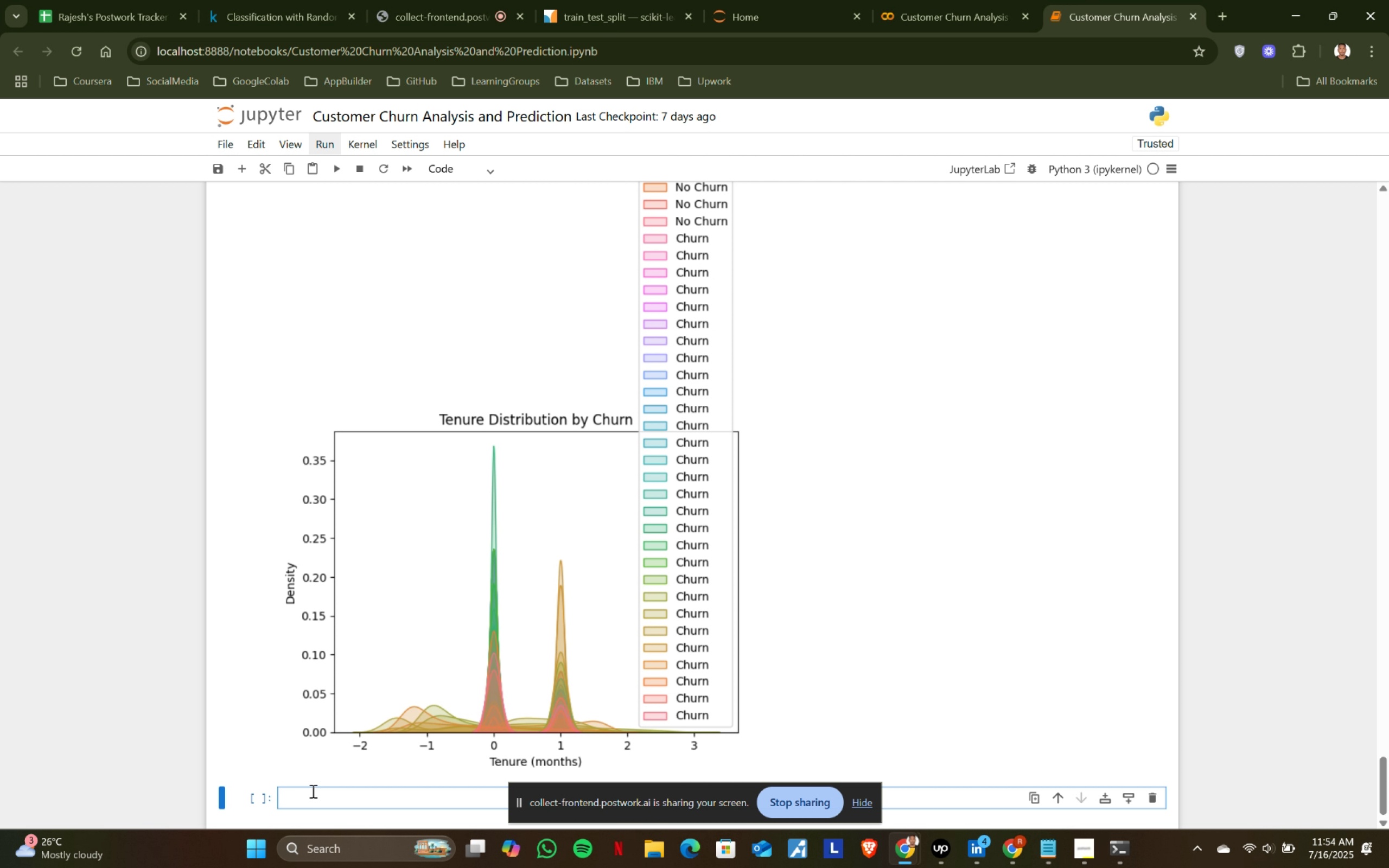 
key(Control+ControlLeft)
 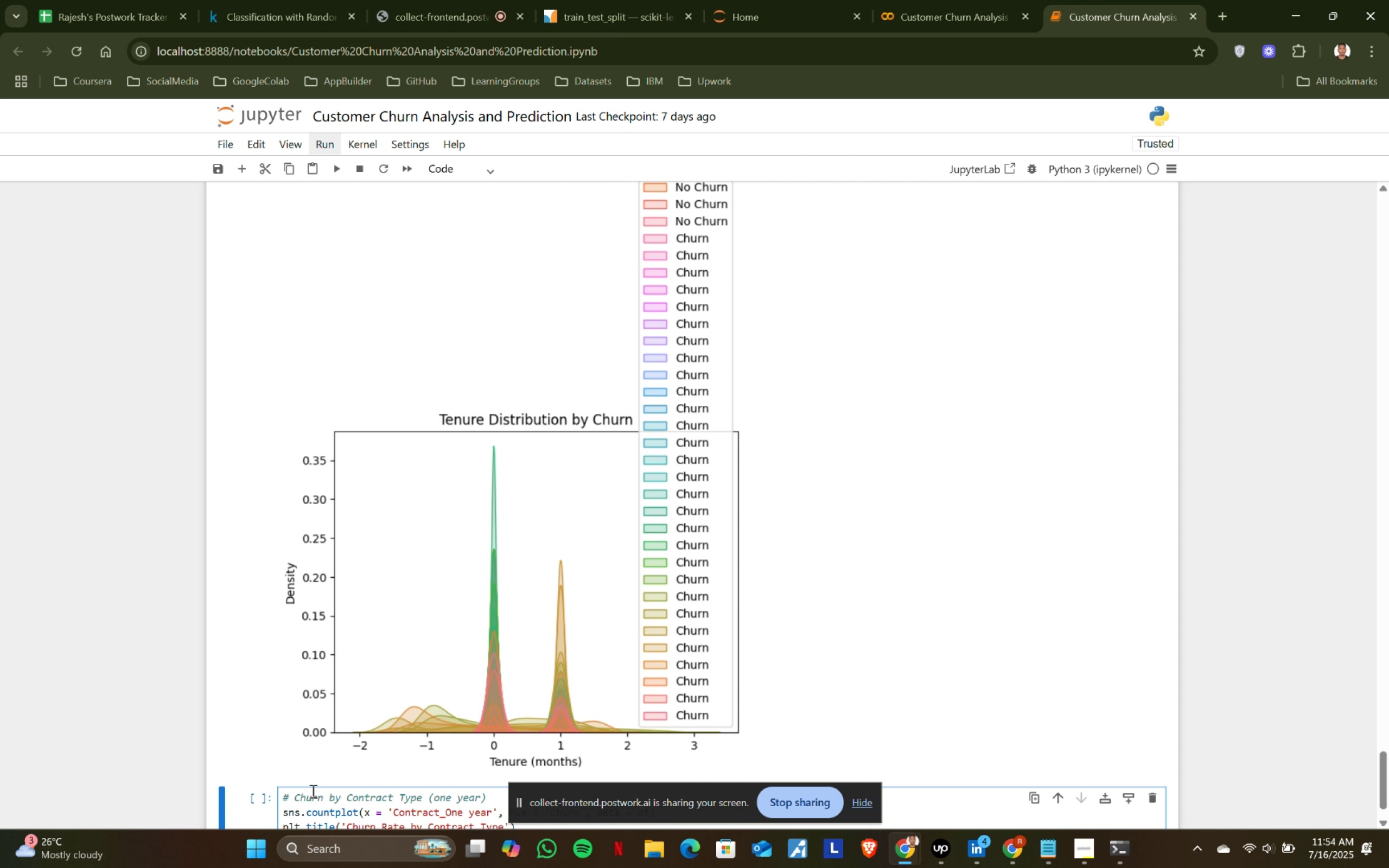 
key(Control+V)
 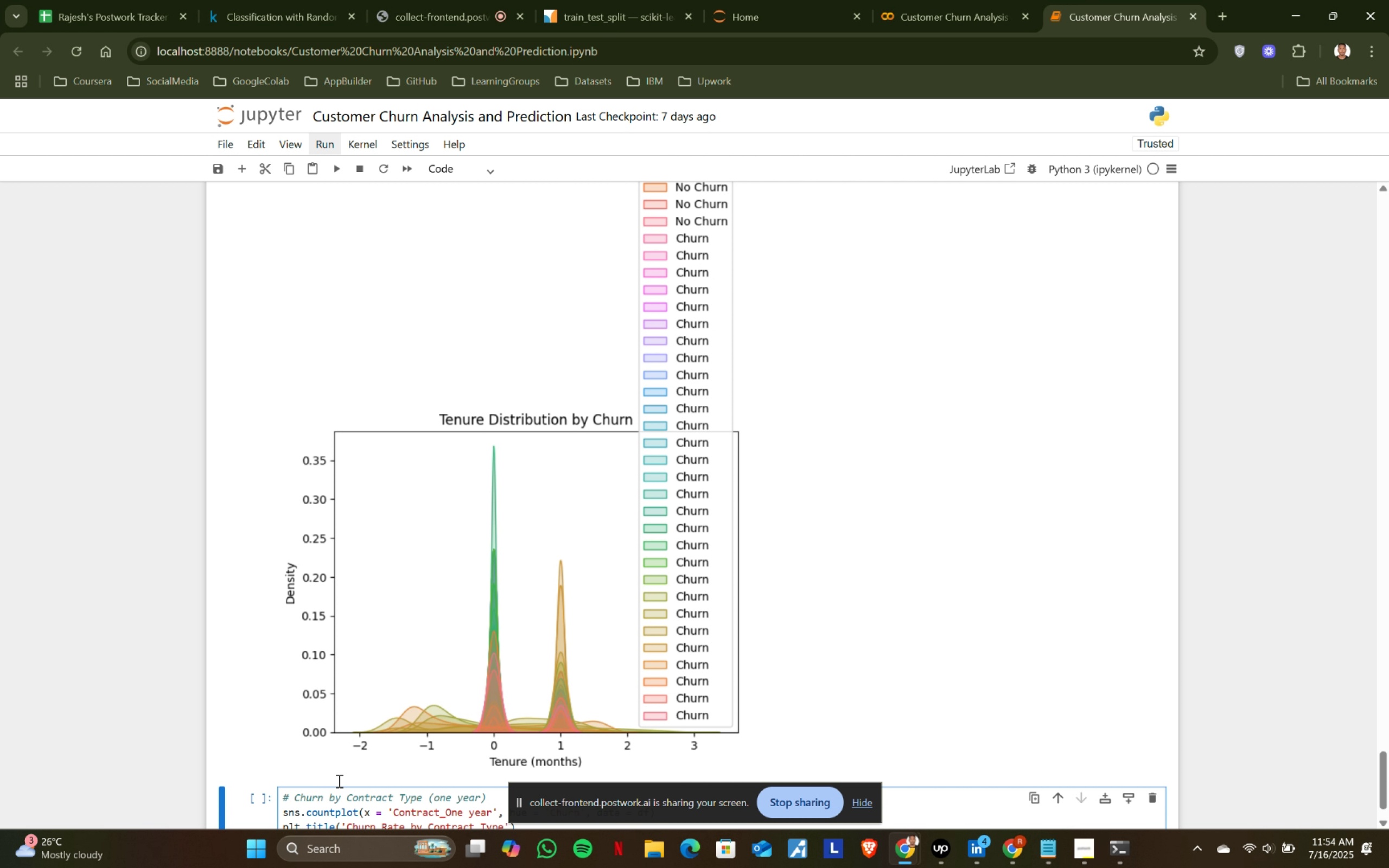 
scroll: coordinate [420, 754], scroll_direction: down, amount: 3.0
 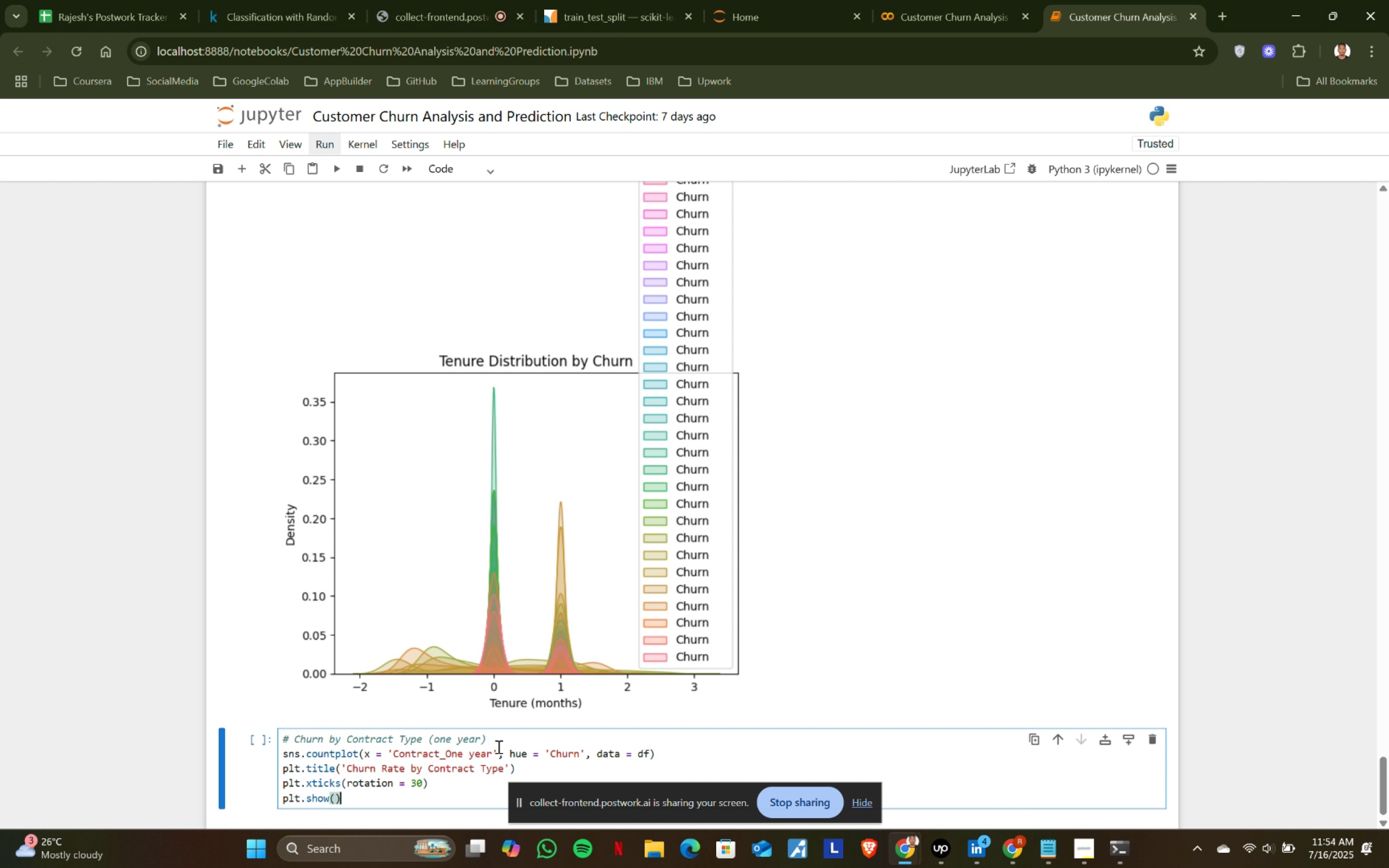 
left_click([500, 736])
 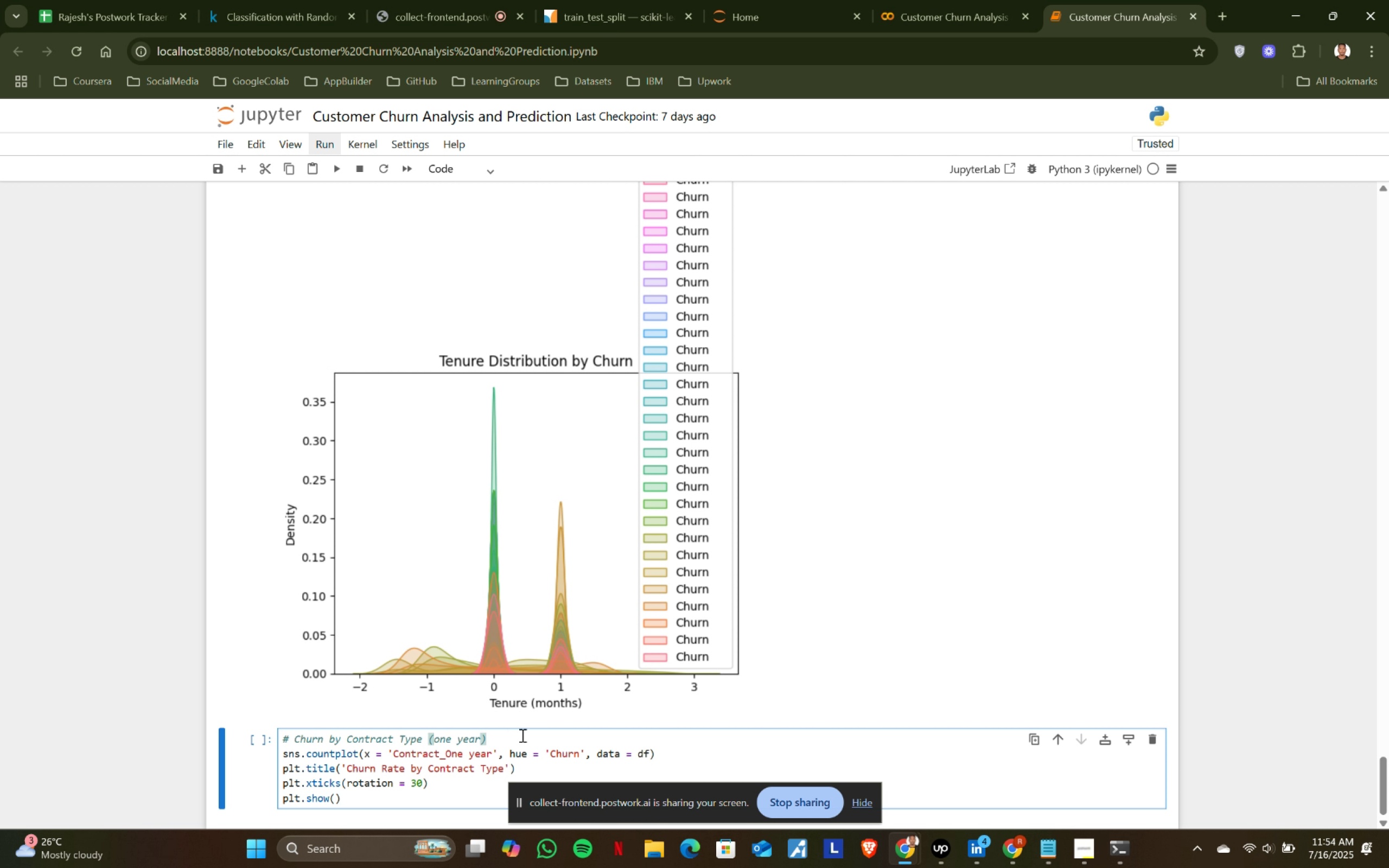 
left_click([521, 735])
 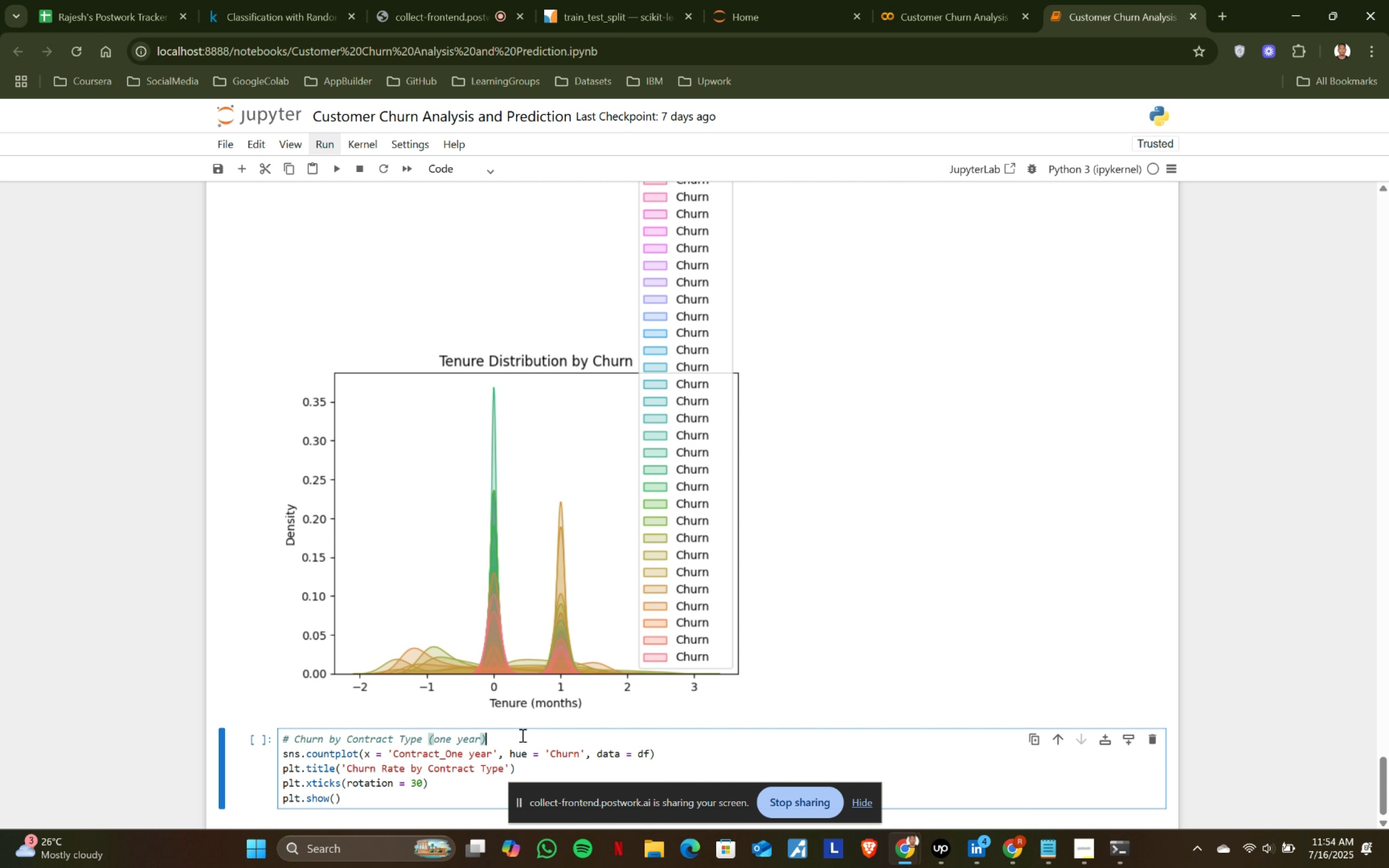 
key(Enter)
 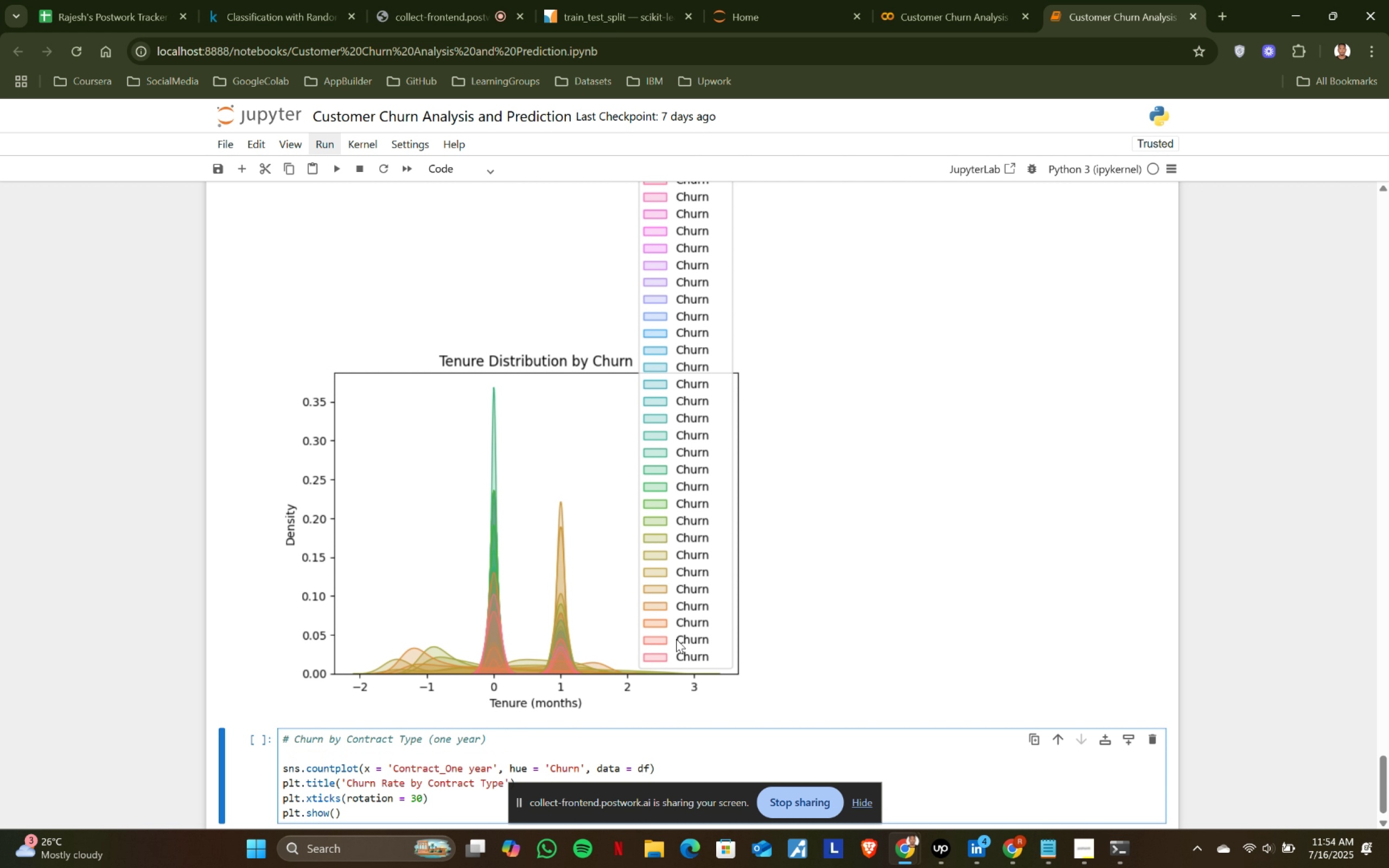 
left_click([928, 0])
 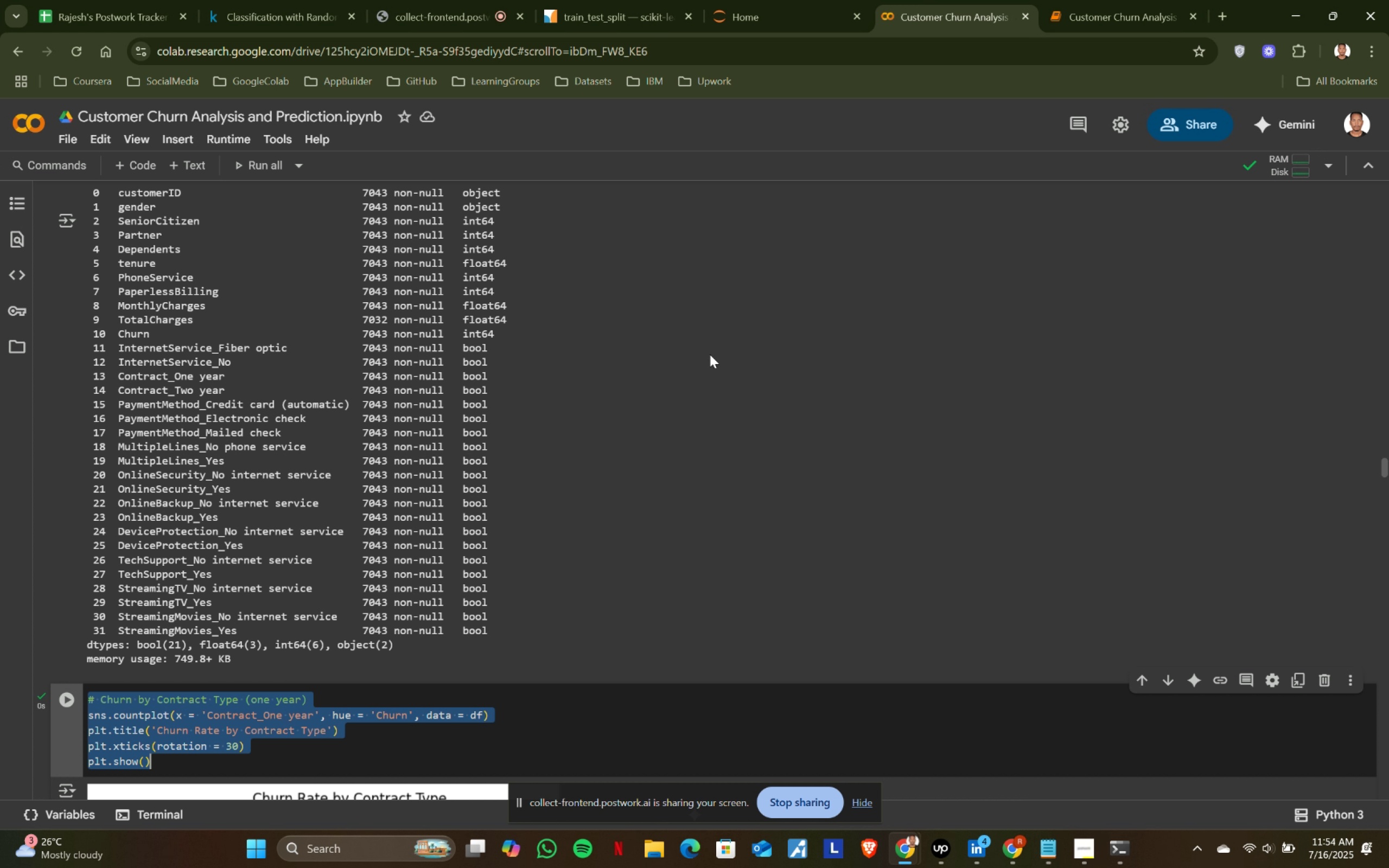 
scroll: coordinate [511, 470], scroll_direction: down, amount: 13.0
 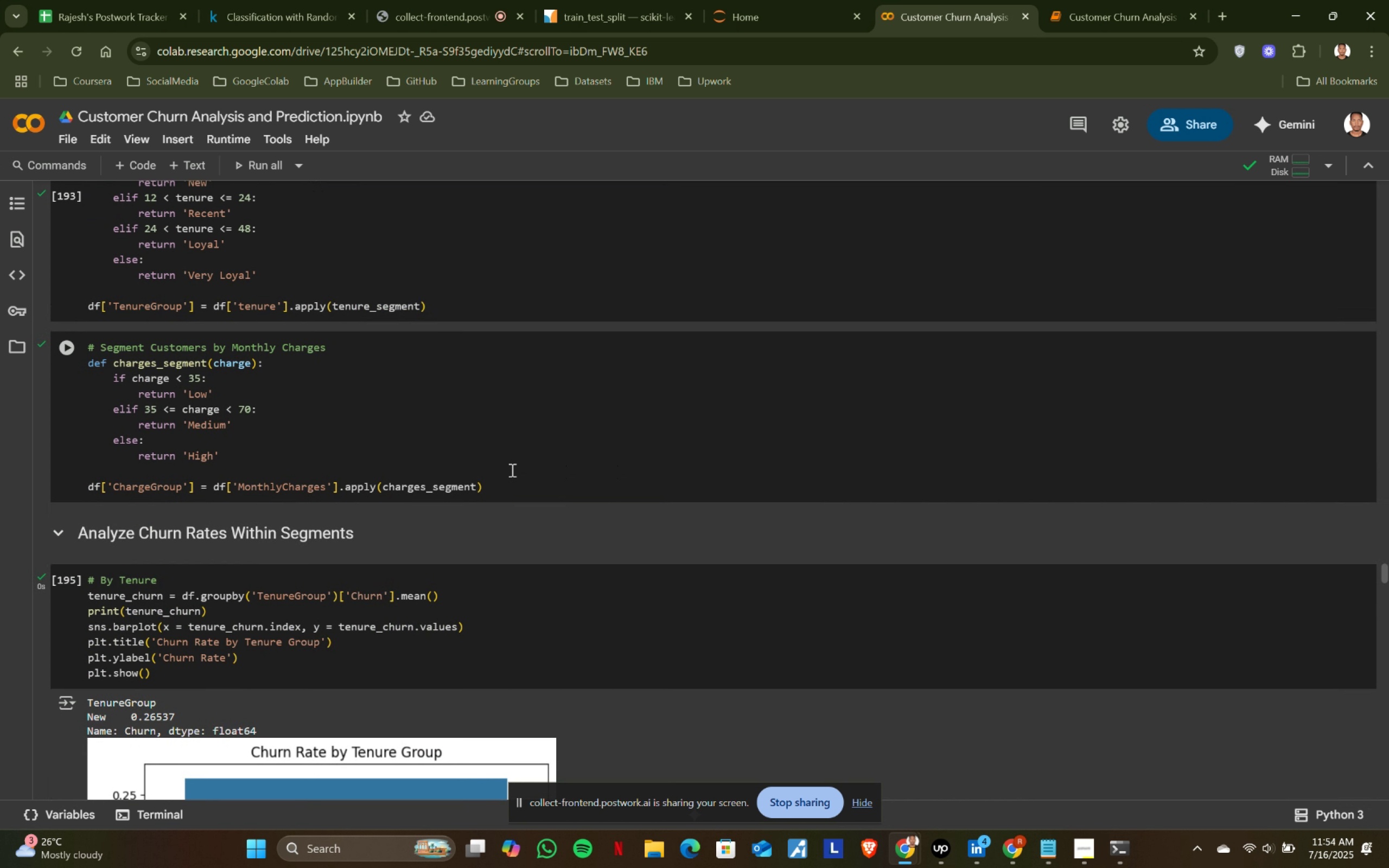 
scroll: coordinate [511, 470], scroll_direction: up, amount: 1.0
 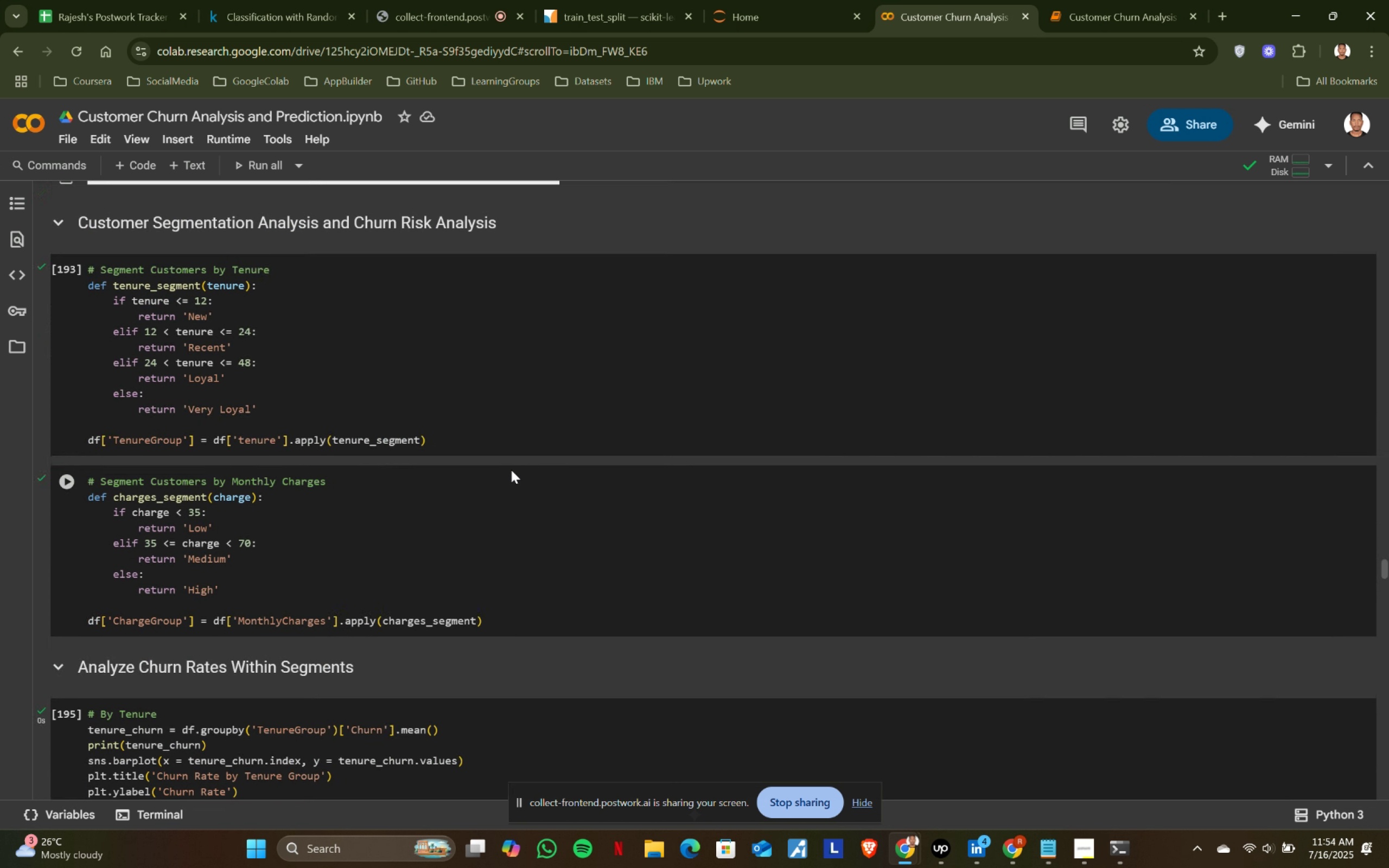 
scroll: coordinate [511, 470], scroll_direction: down, amount: 7.0
 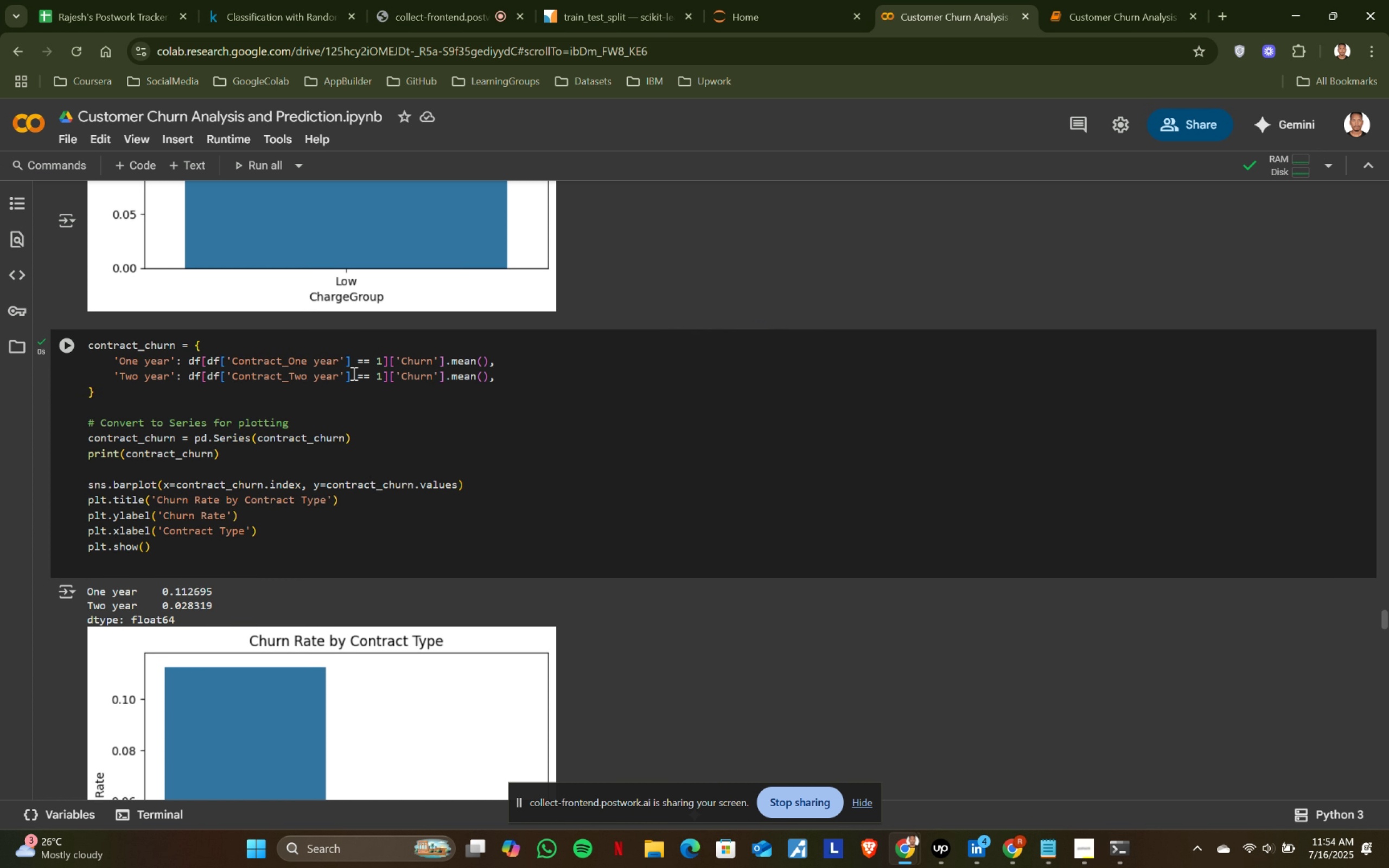 
wait(5.43)
 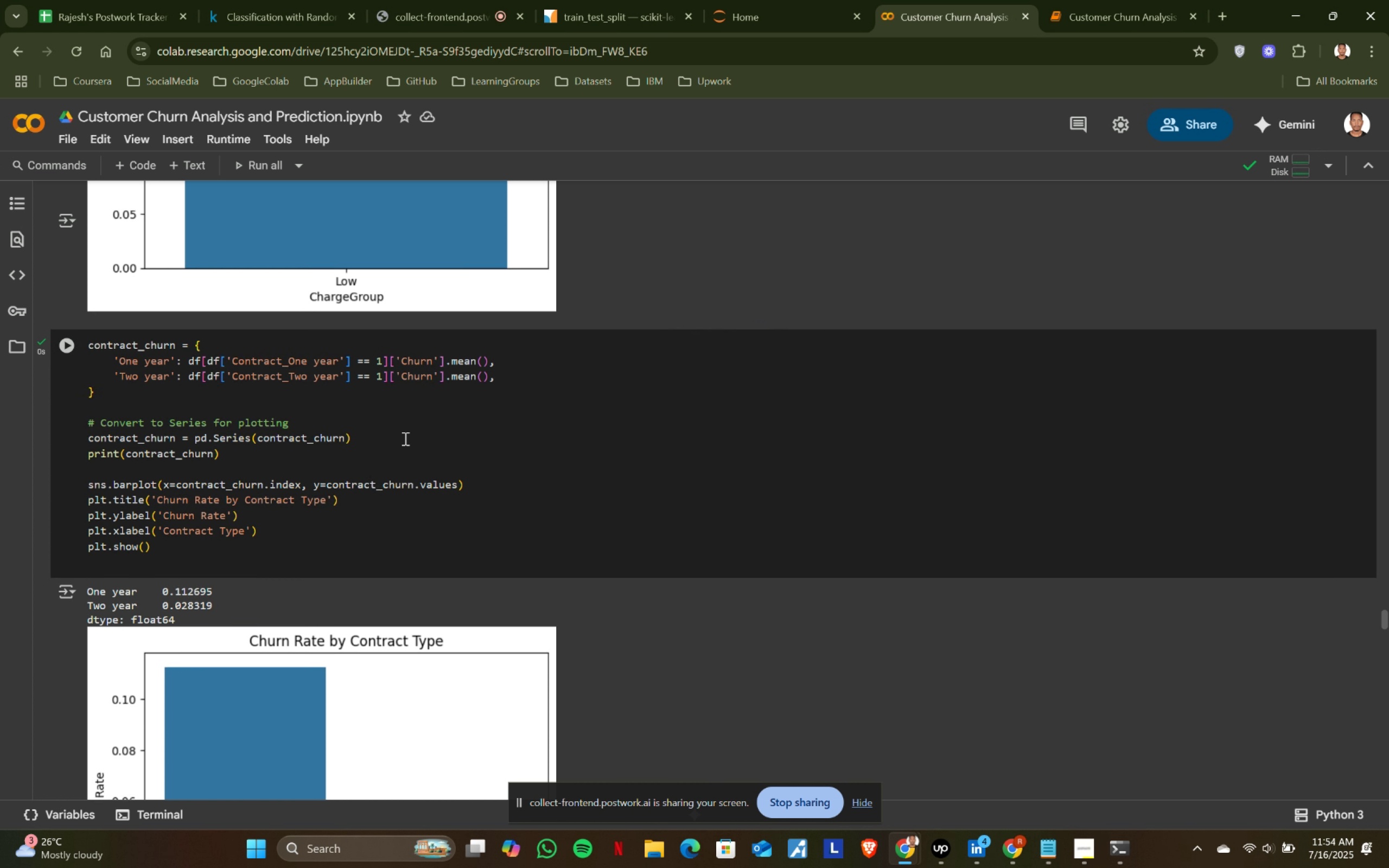 
left_click_drag(start_coordinate=[350, 372], to_coordinate=[87, 344])
 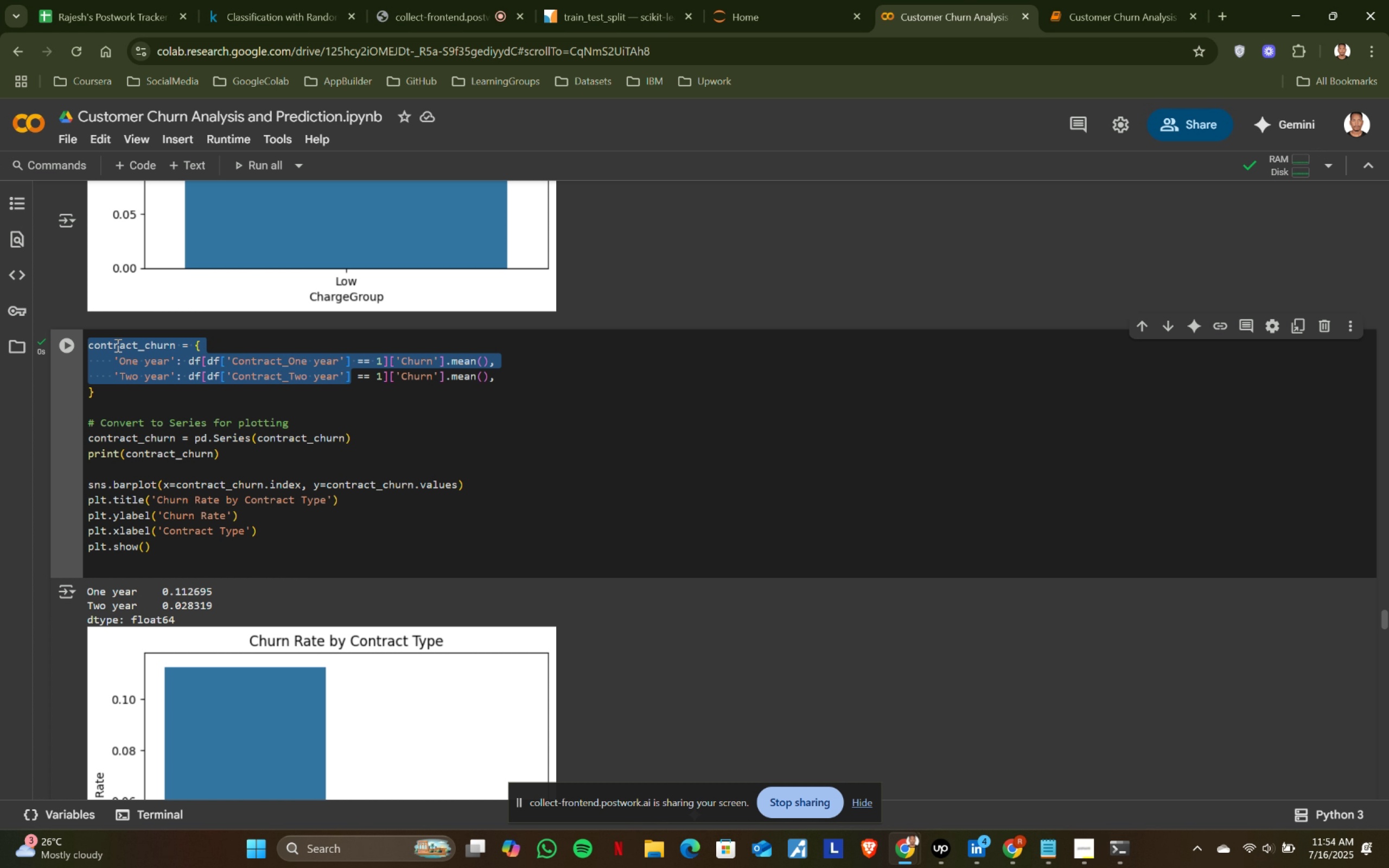 
key(Control+ControlLeft)
 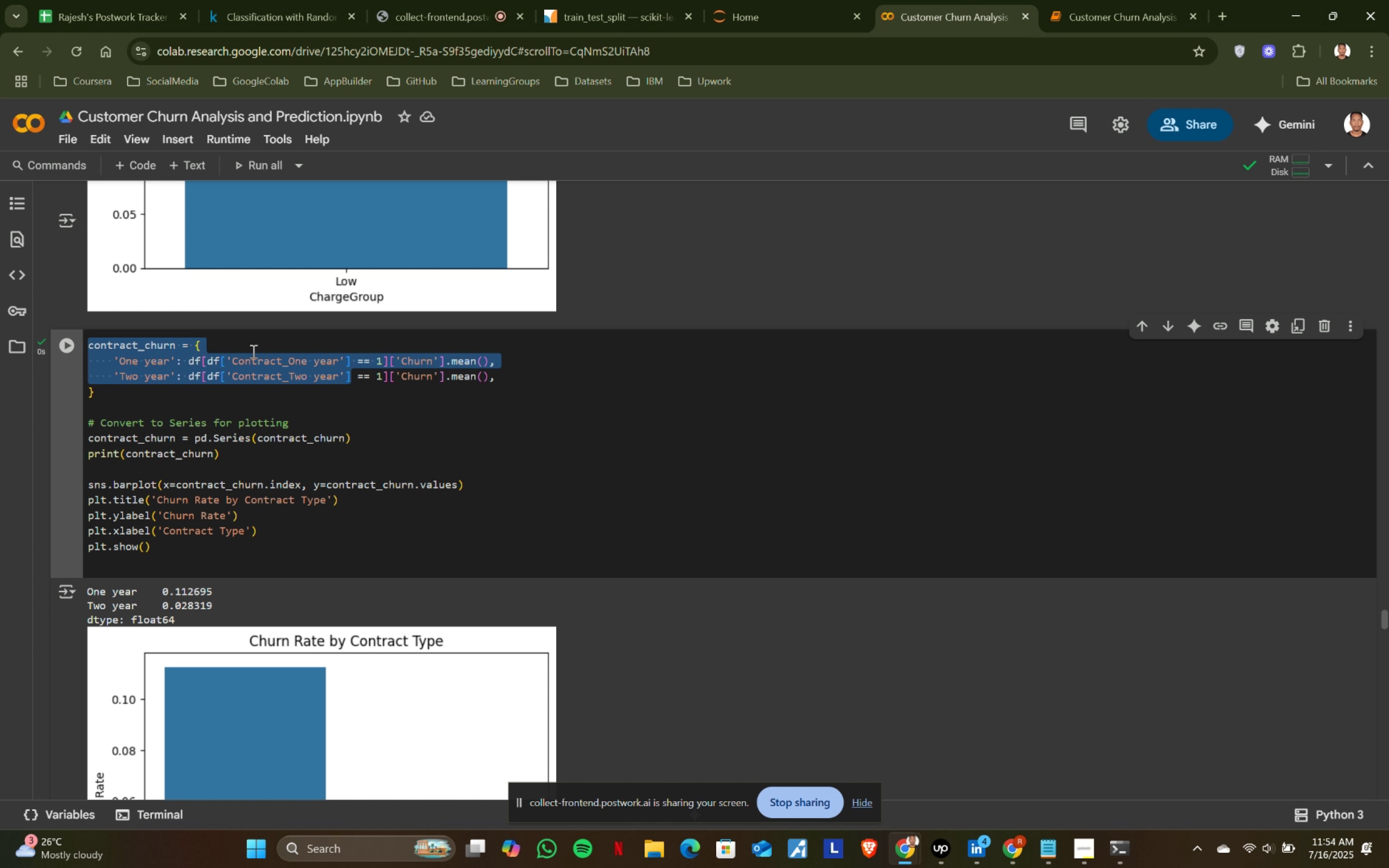 
key(Control+C)
 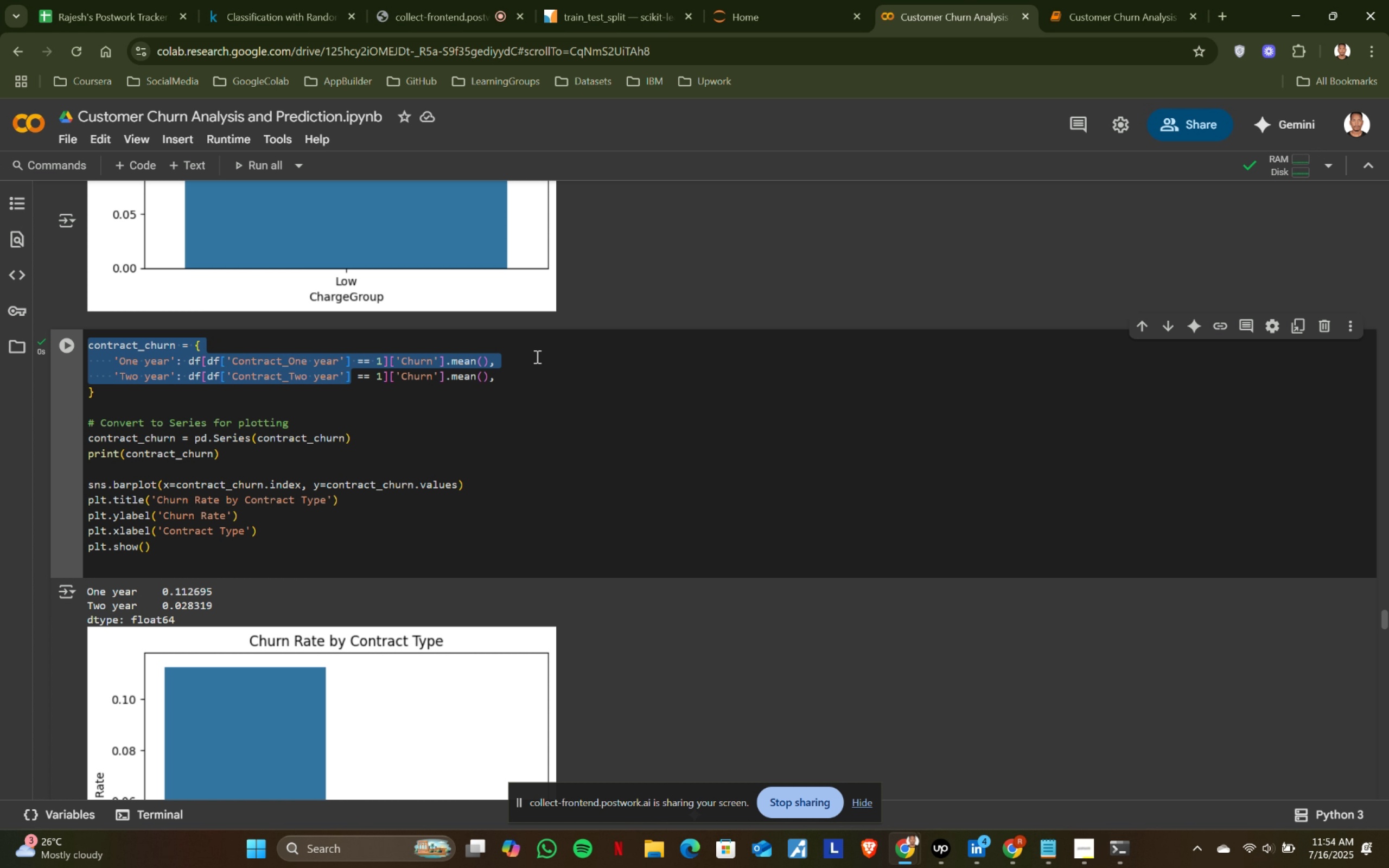 
key(Control+ControlLeft)
 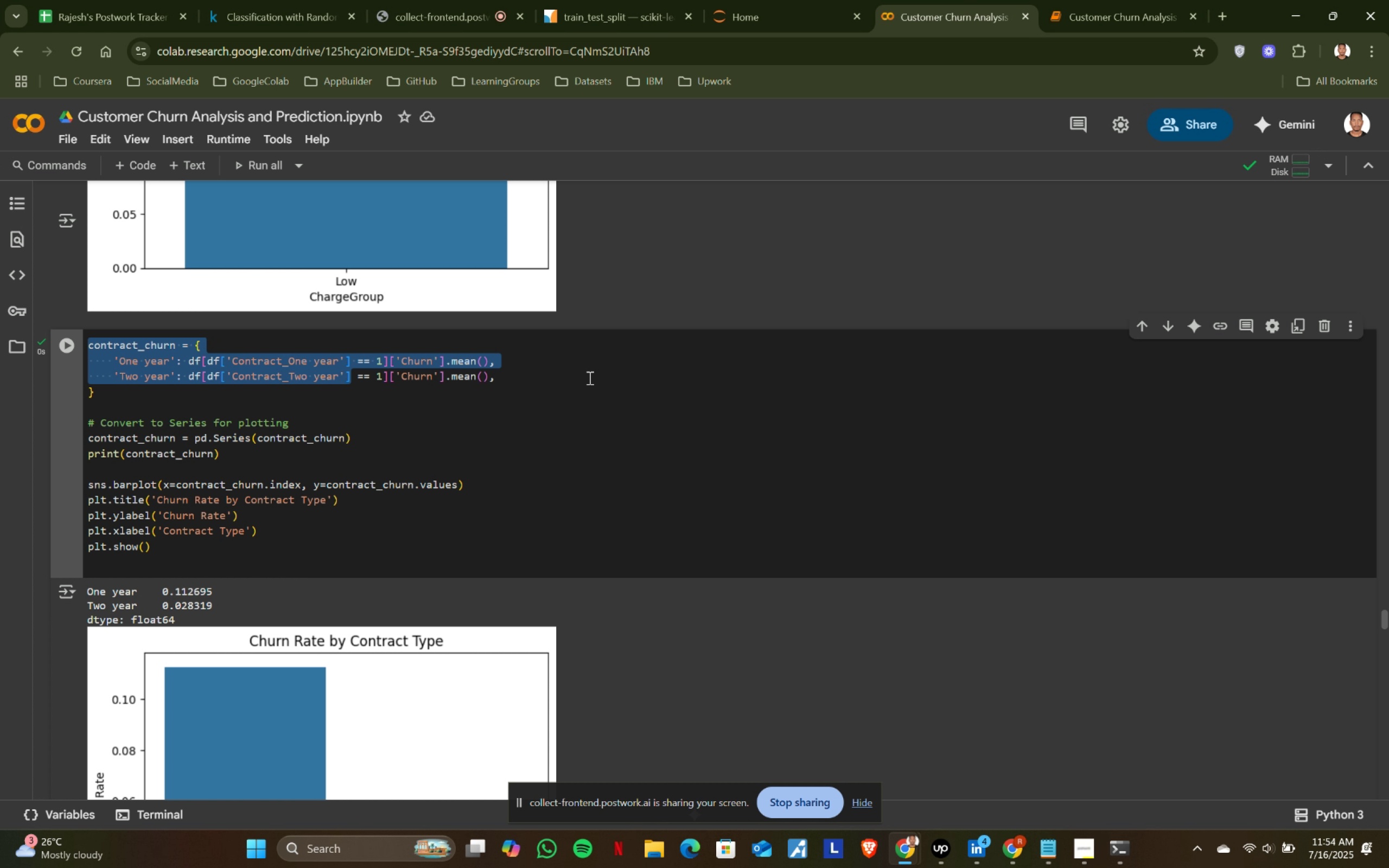 
key(Control+C)
 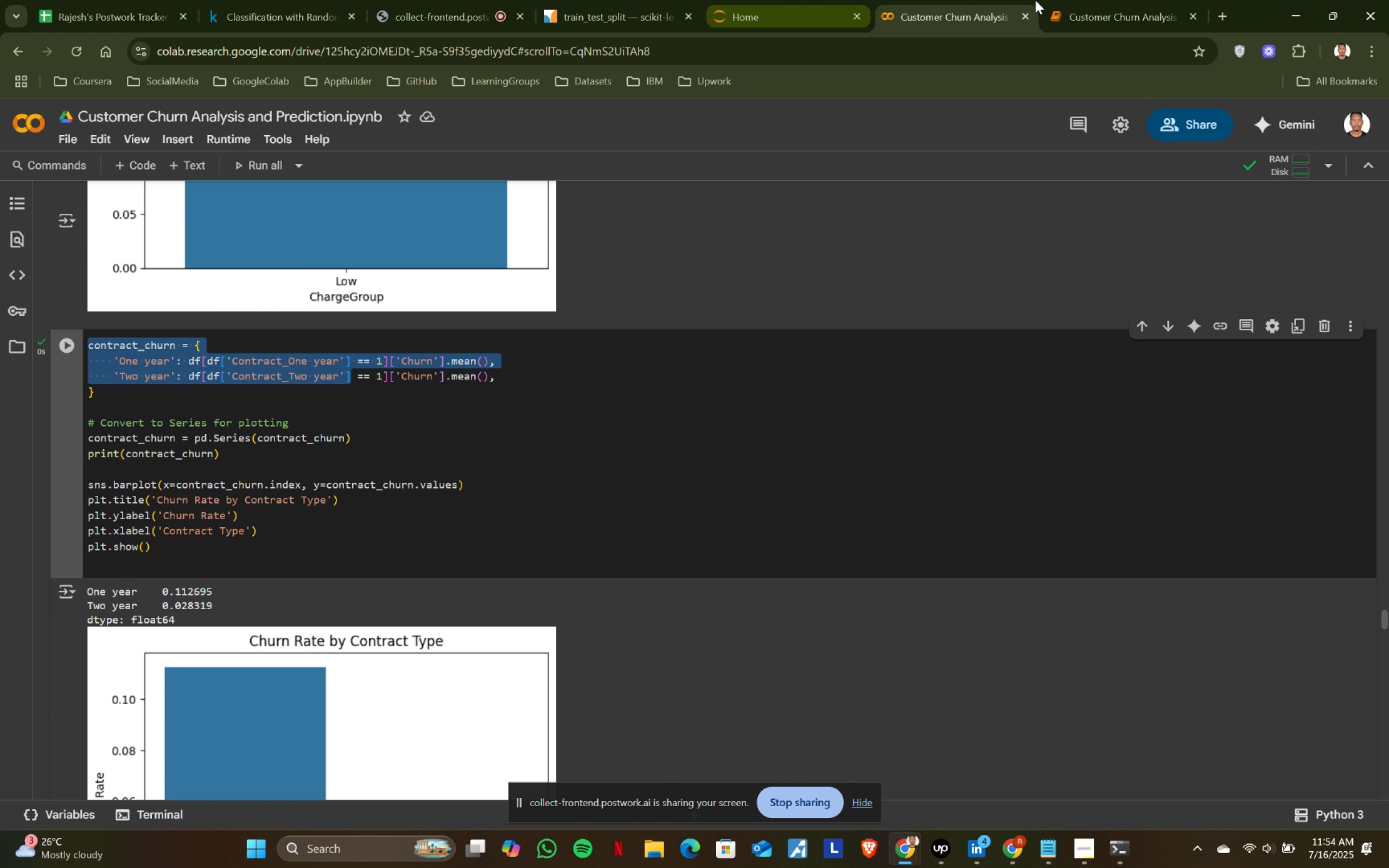 
left_click([1096, 0])
 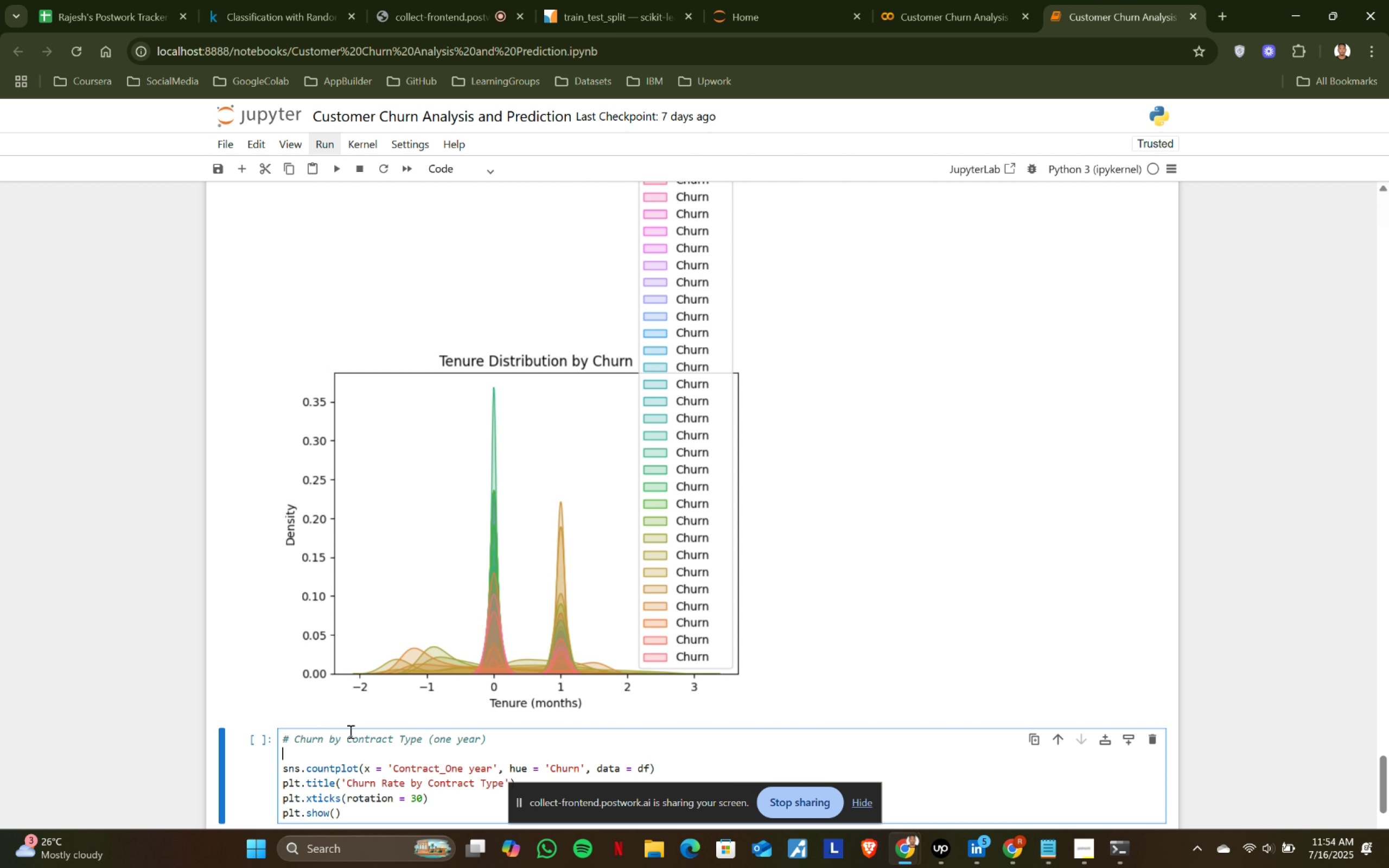 
key(Control+ControlLeft)
 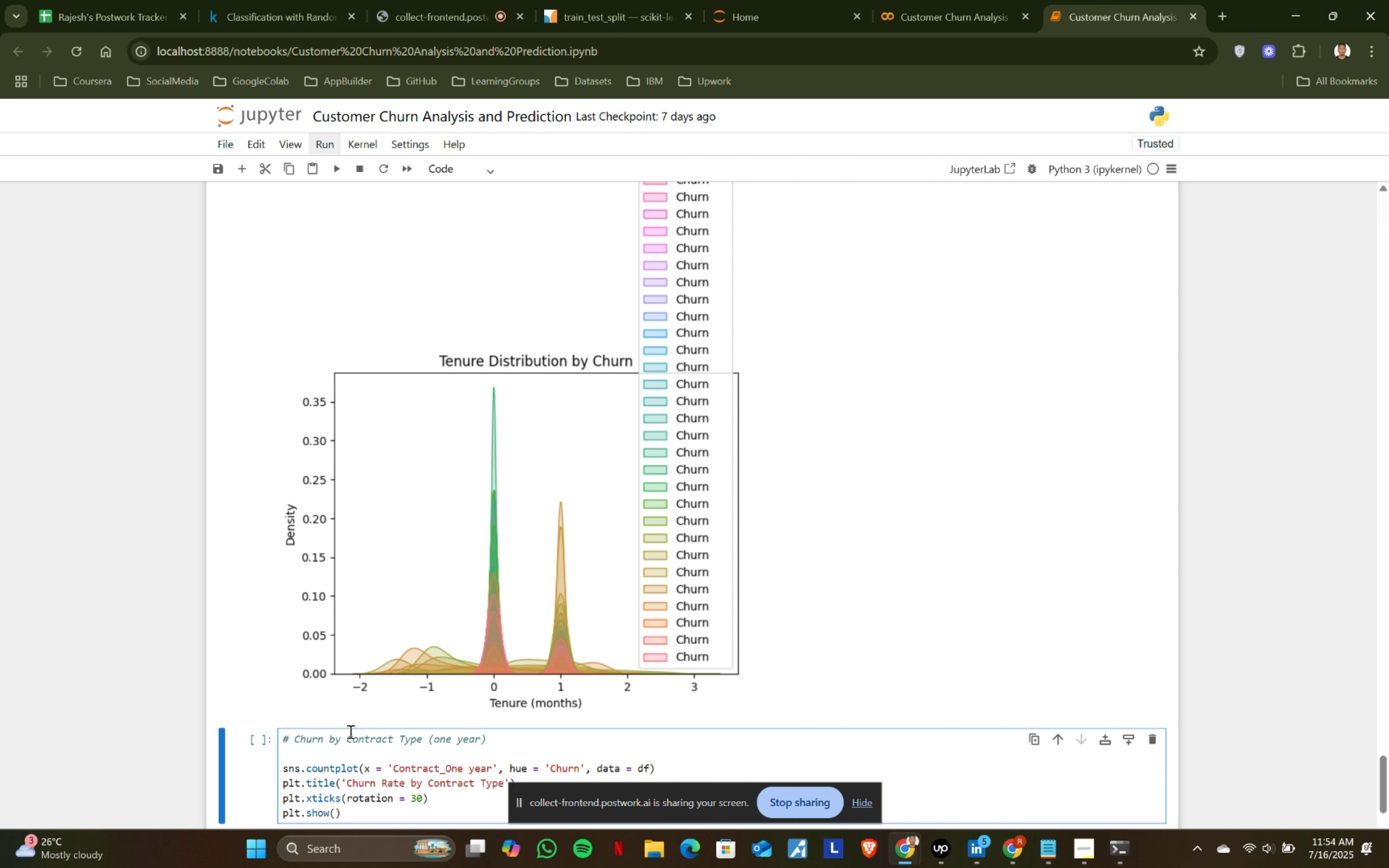 
key(Control+V)
 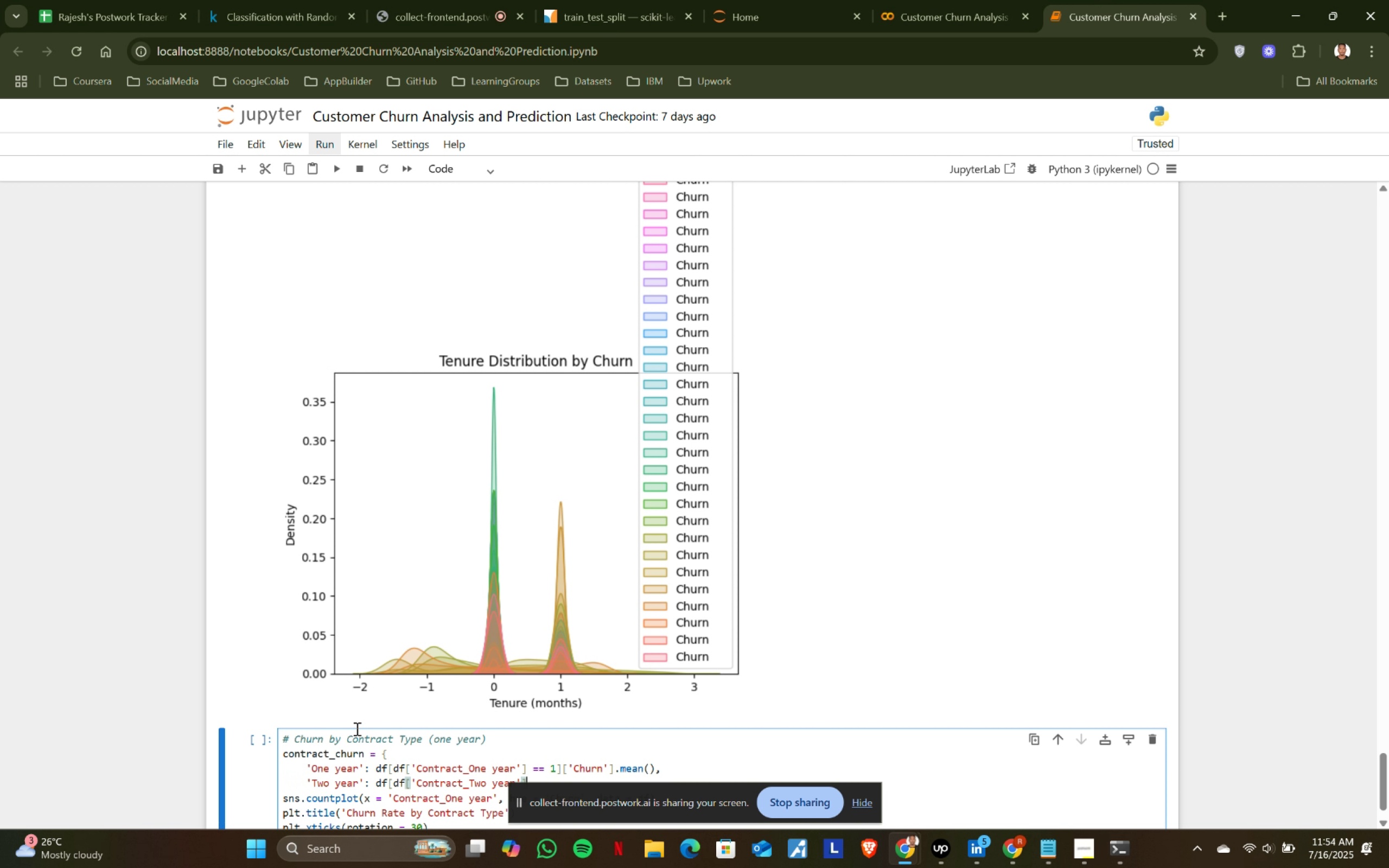 
scroll: coordinate [396, 731], scroll_direction: down, amount: 1.0
 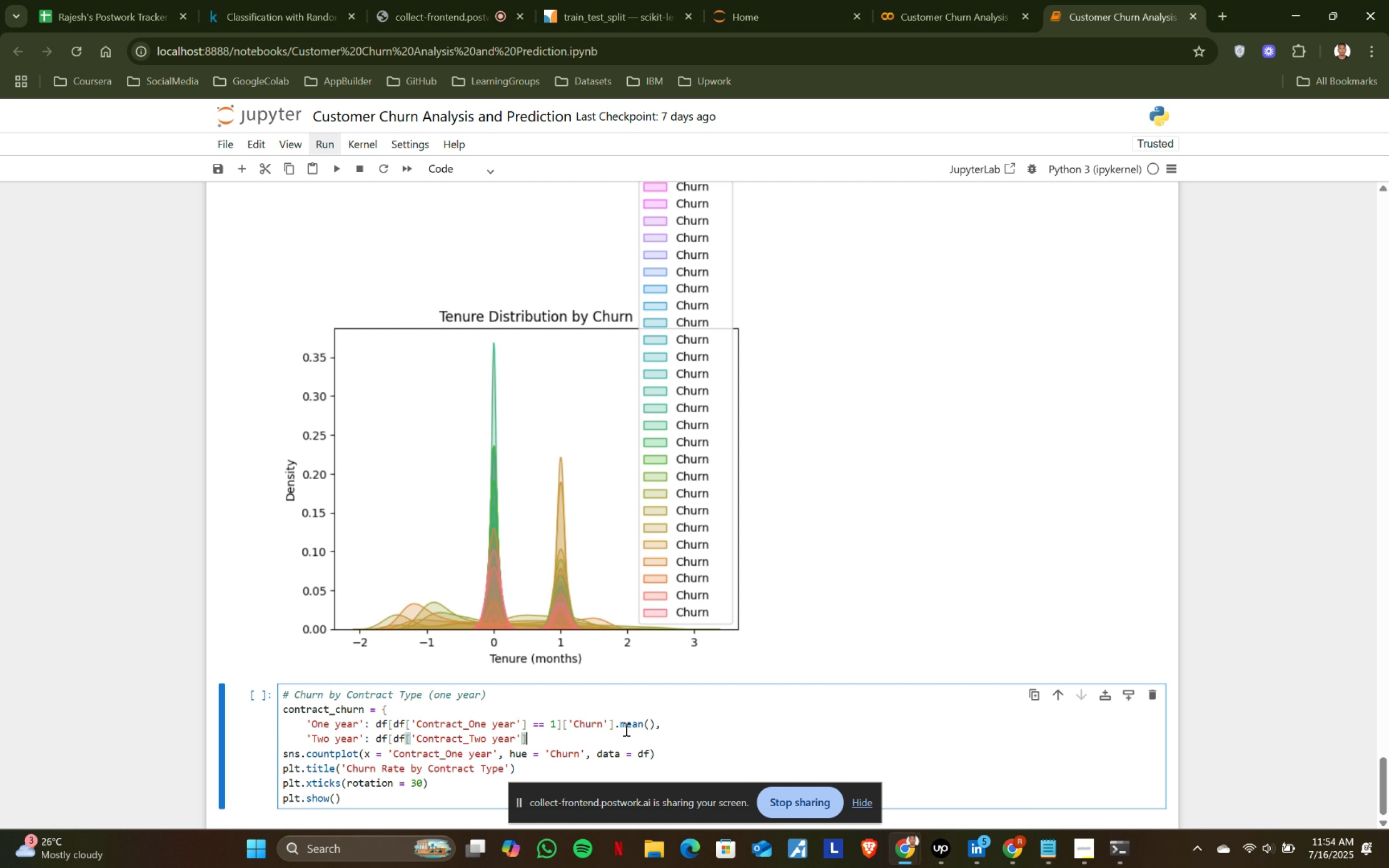 
left_click_drag(start_coordinate=[671, 722], to_coordinate=[619, 720])
 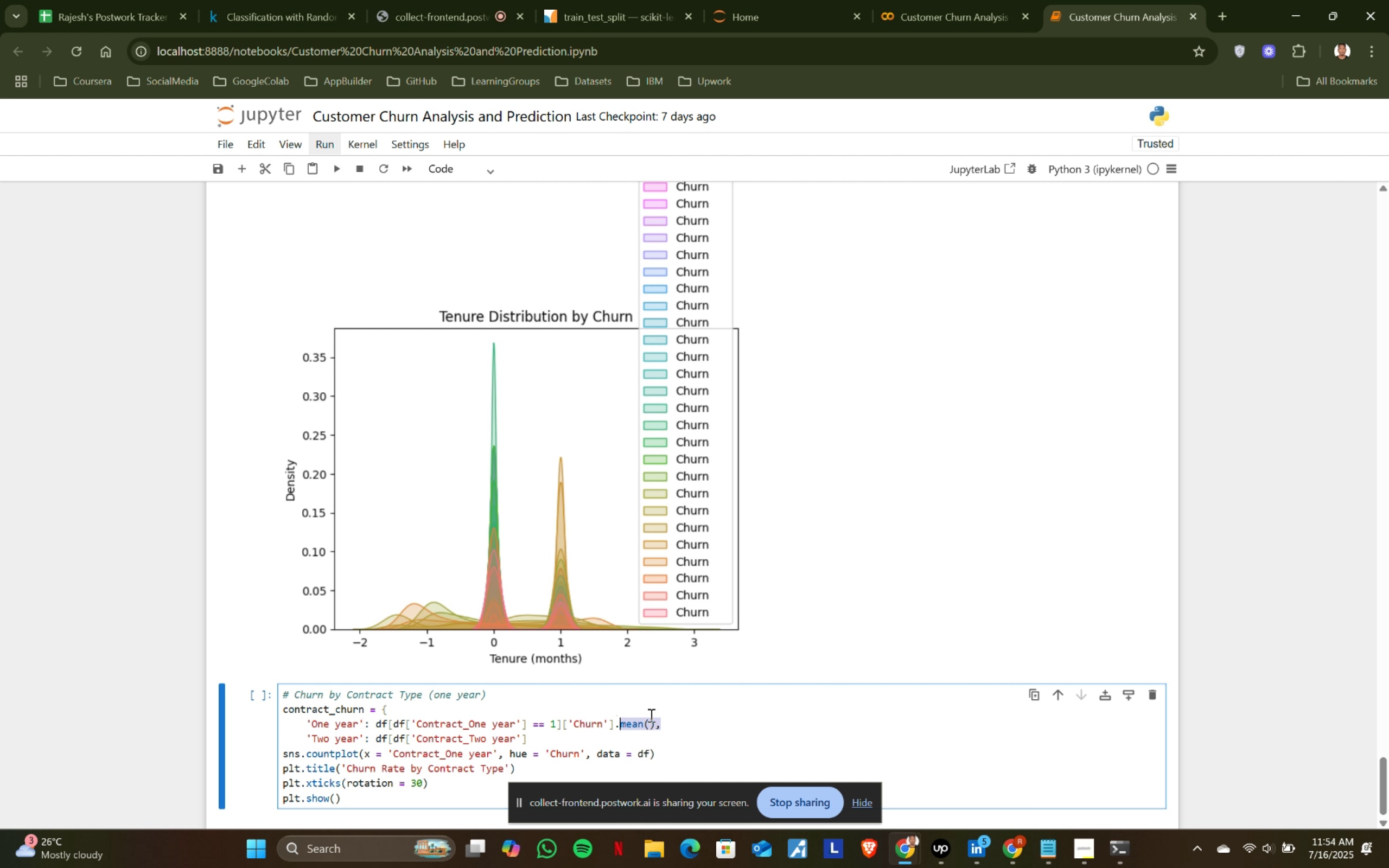 
left_click([651, 715])
 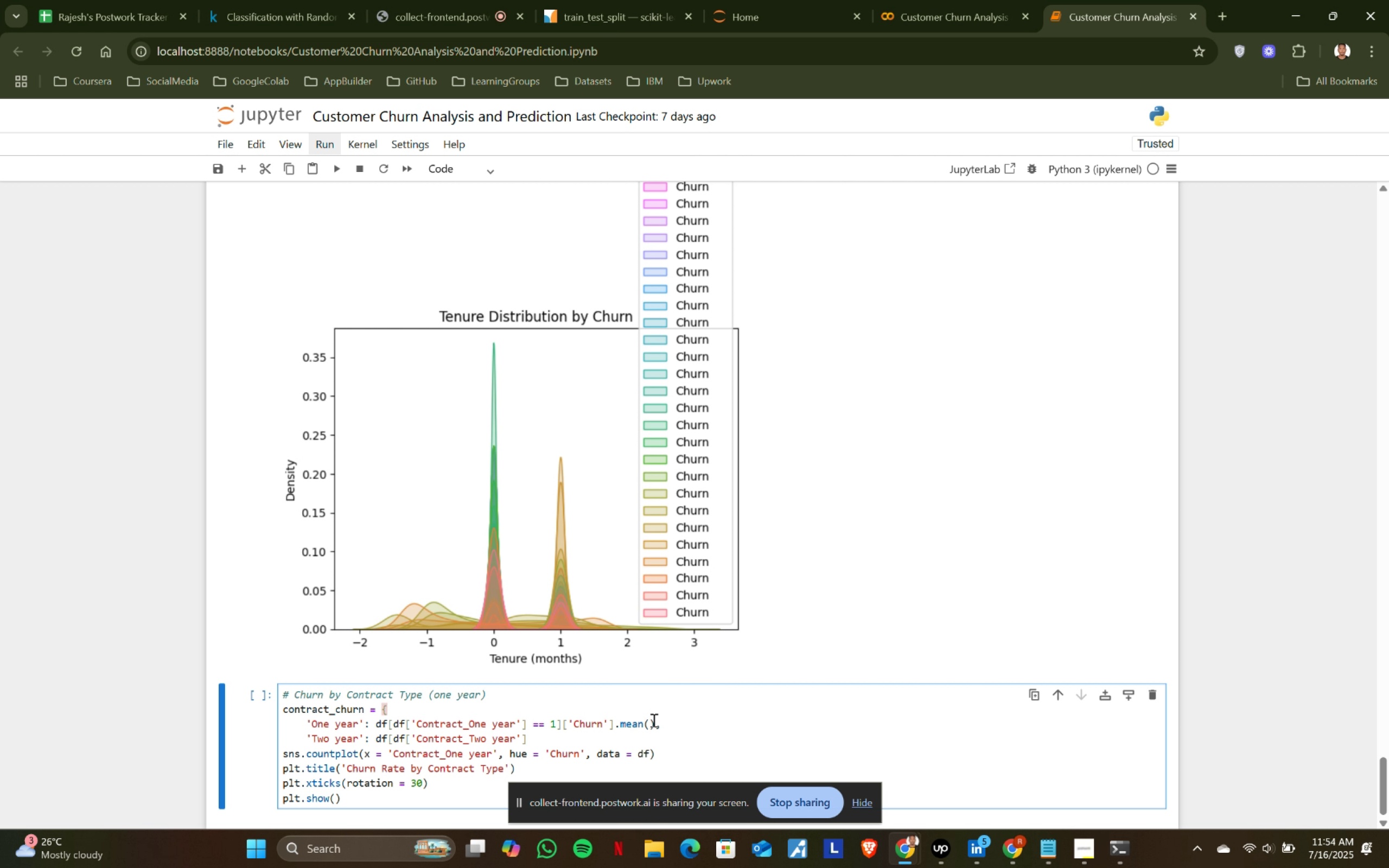 
left_click_drag(start_coordinate=[654, 720], to_coordinate=[617, 720])
 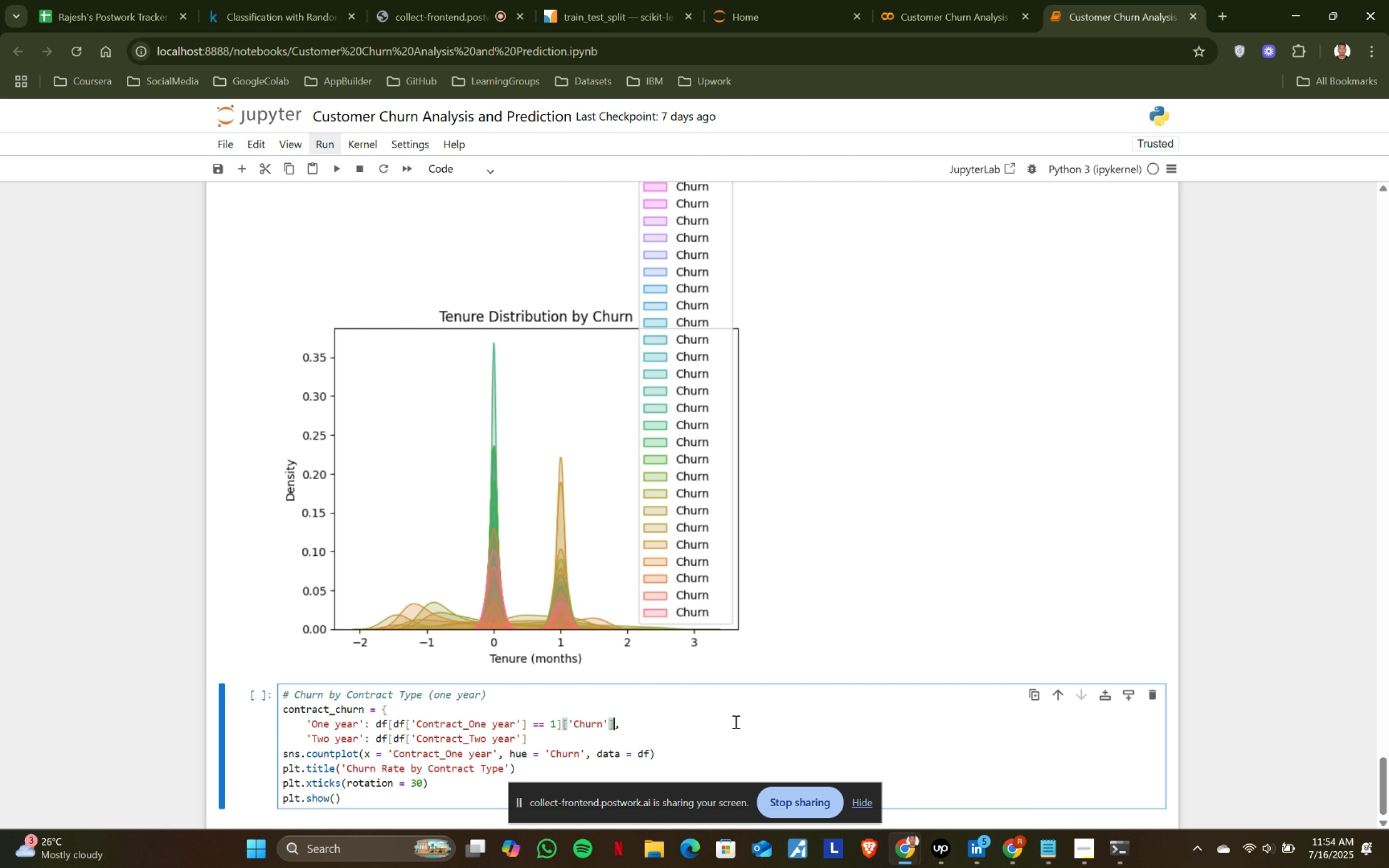 
key(Backspace)
 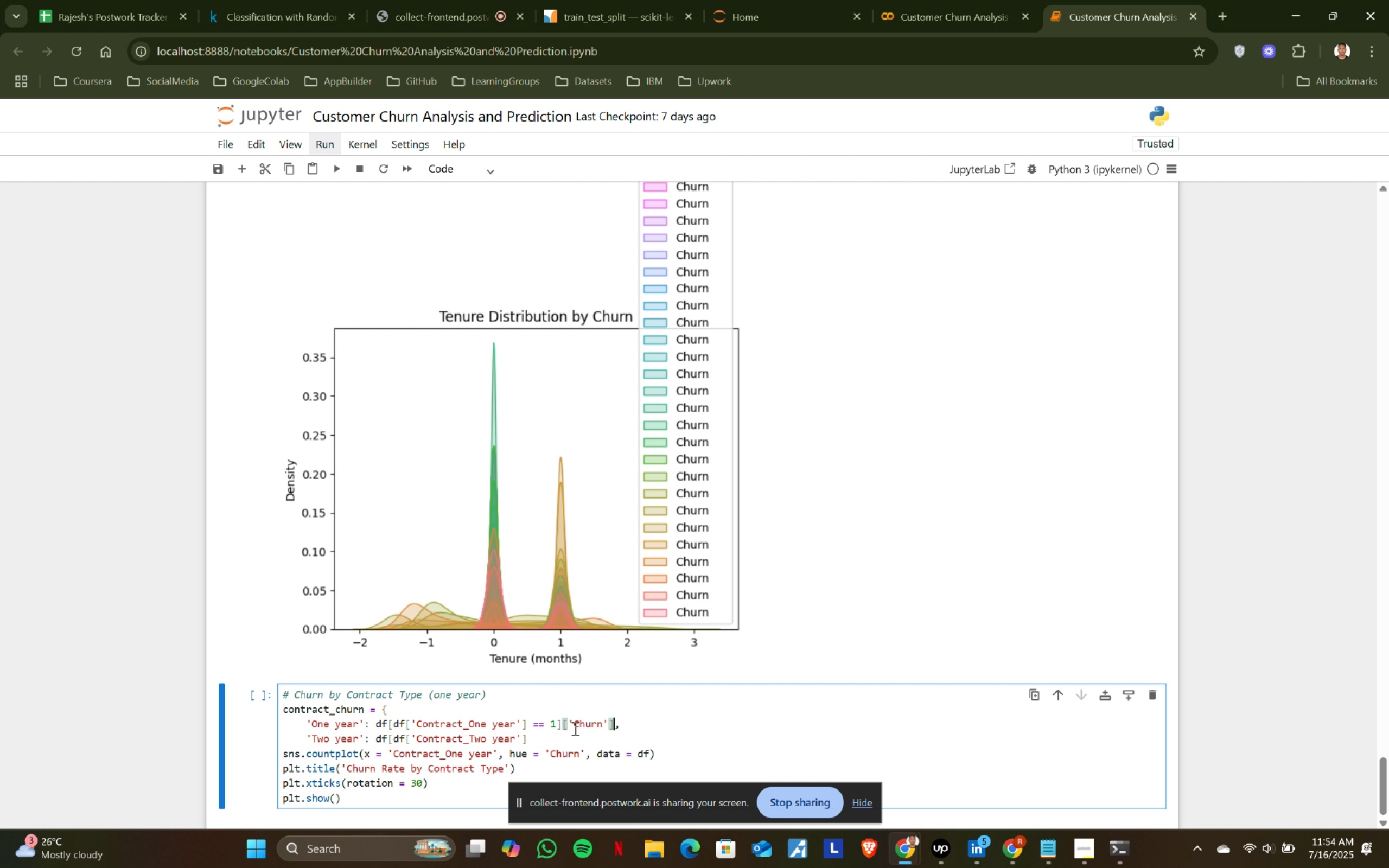 
hold_key(key=ShiftLeft, duration=1.13)
left_click([531, 723])
 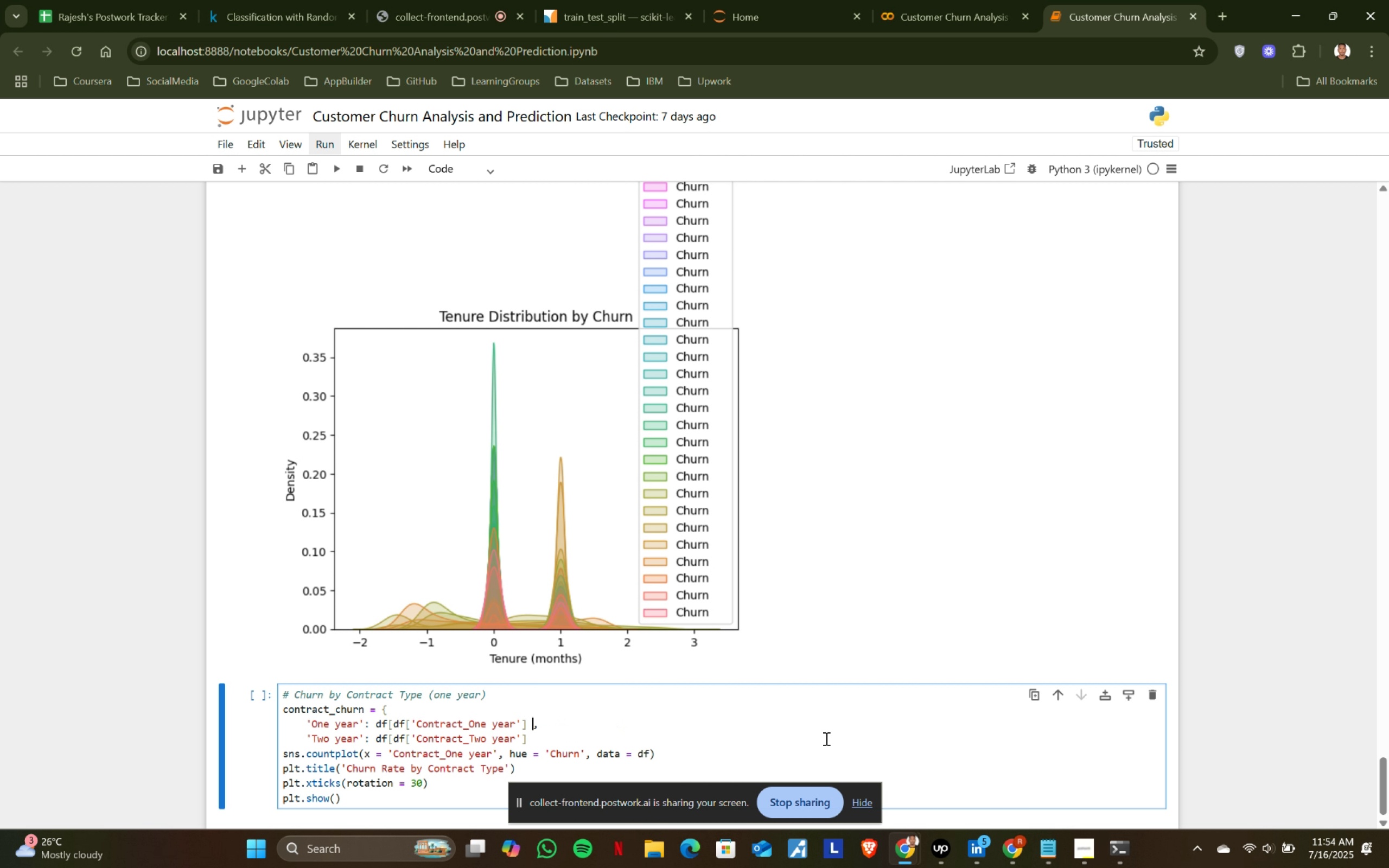 
key(Backspace)
 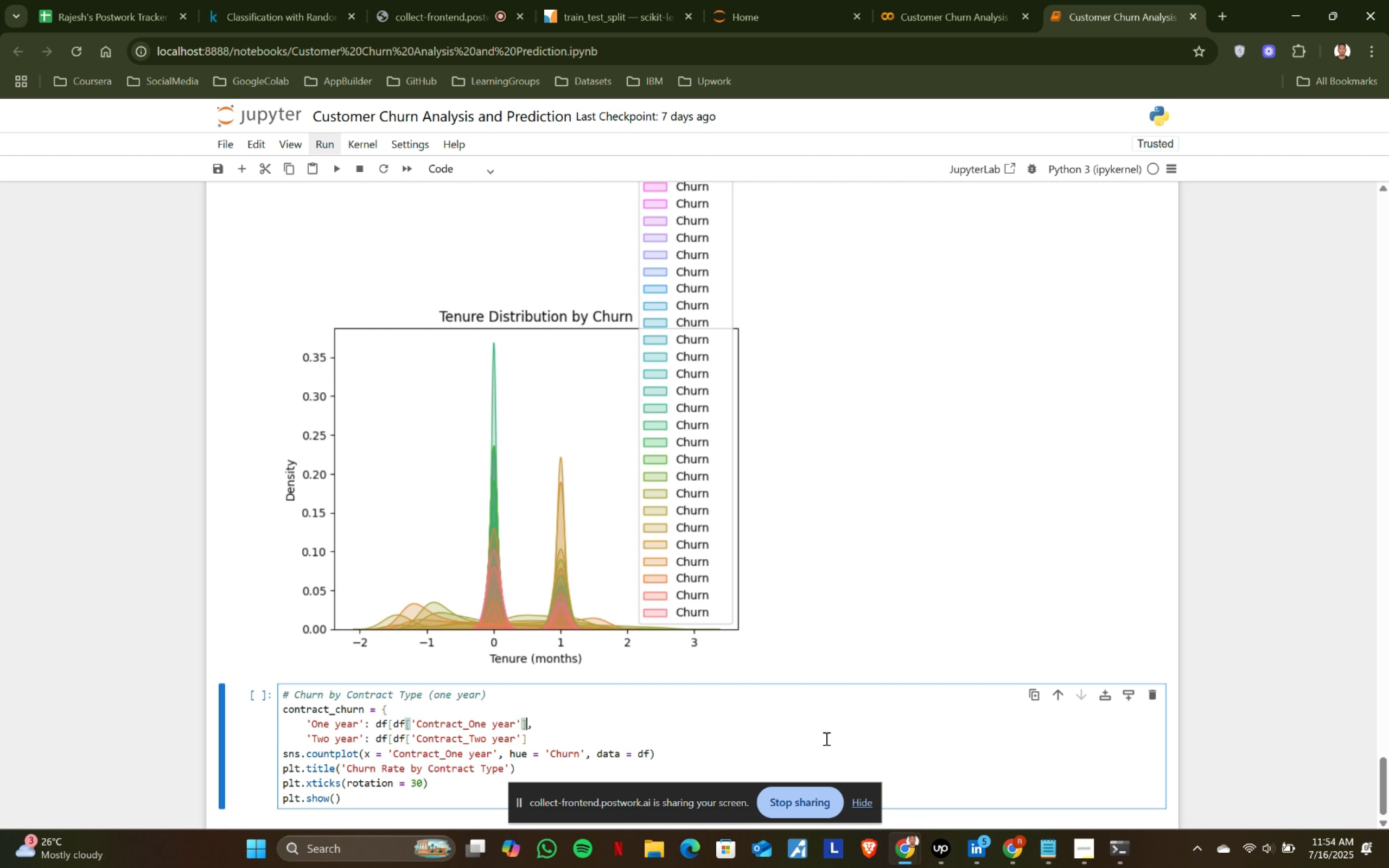 
key(Backspace)
 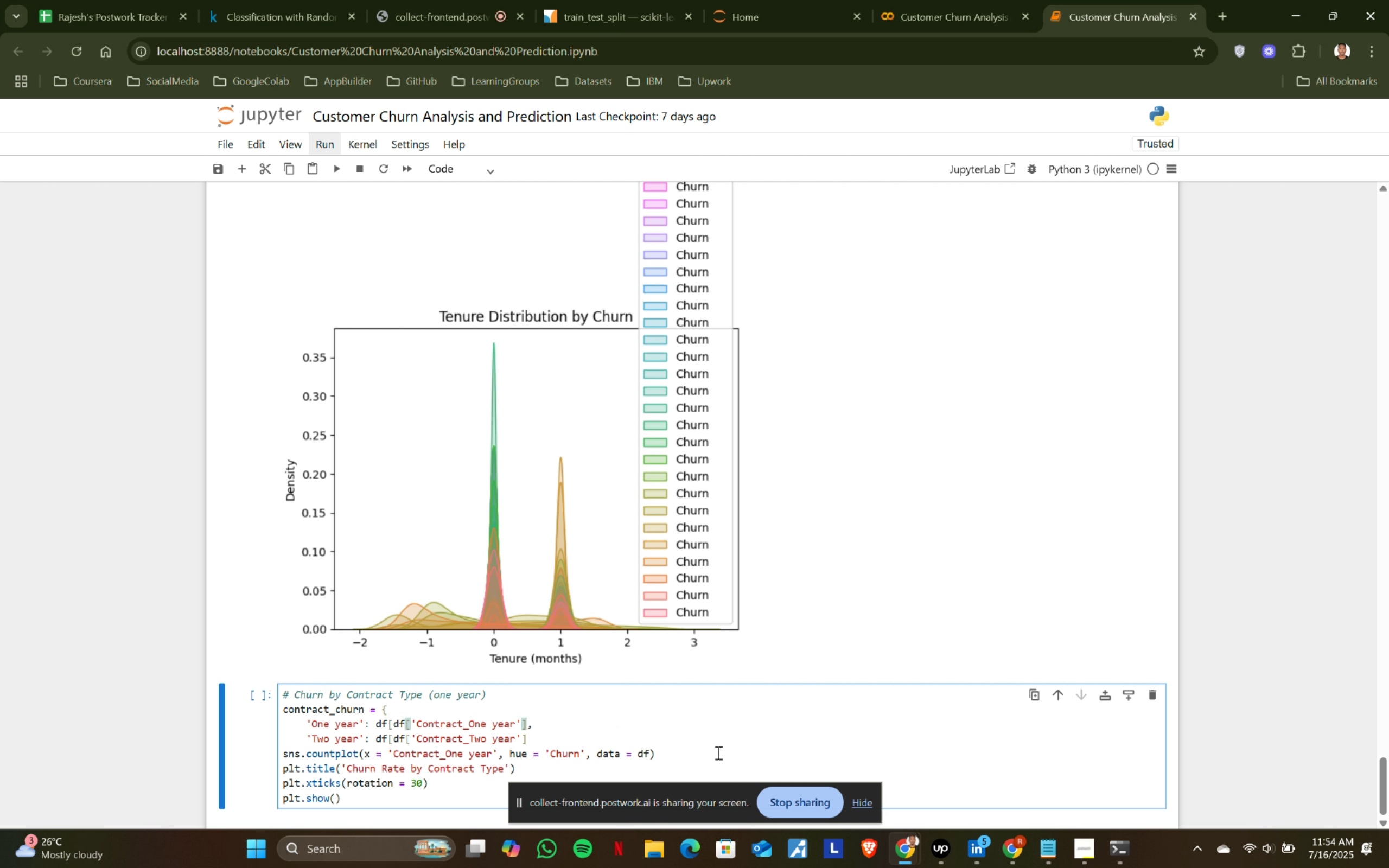 
scroll: coordinate [509, 756], scroll_direction: down, amount: 1.0
 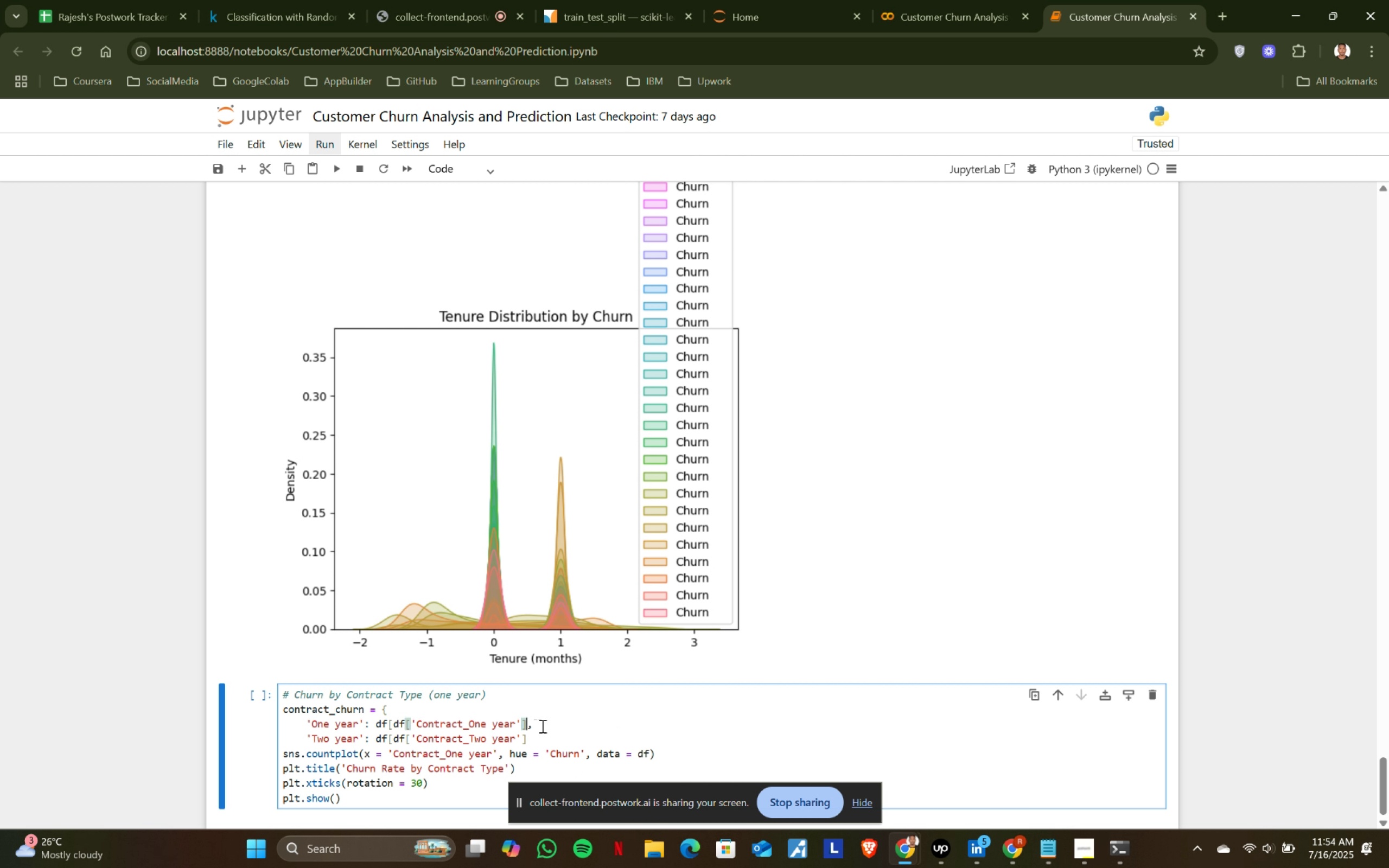 
left_click([570, 733])
 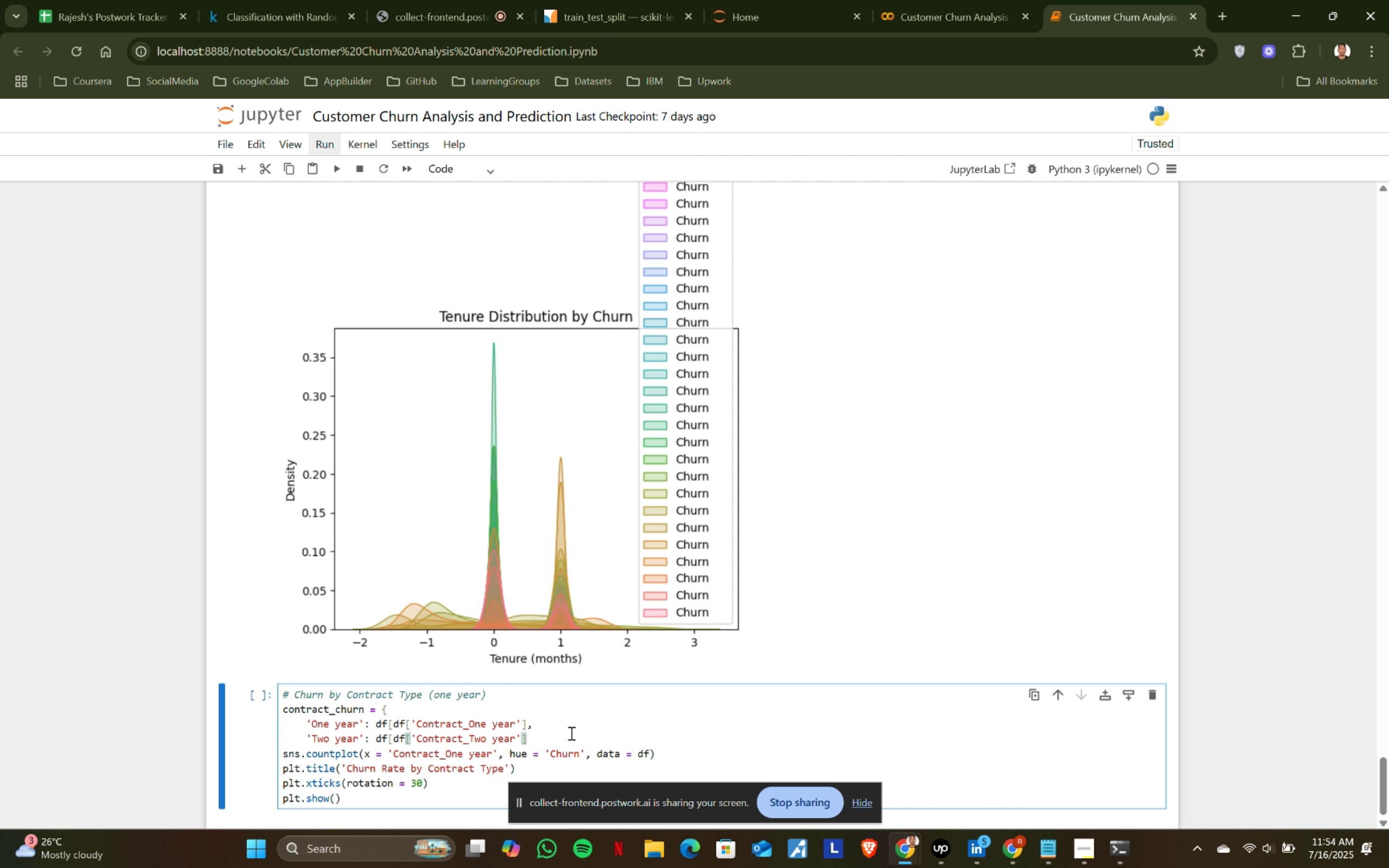 
scroll: coordinate [570, 733], scroll_direction: down, amount: 1.0
 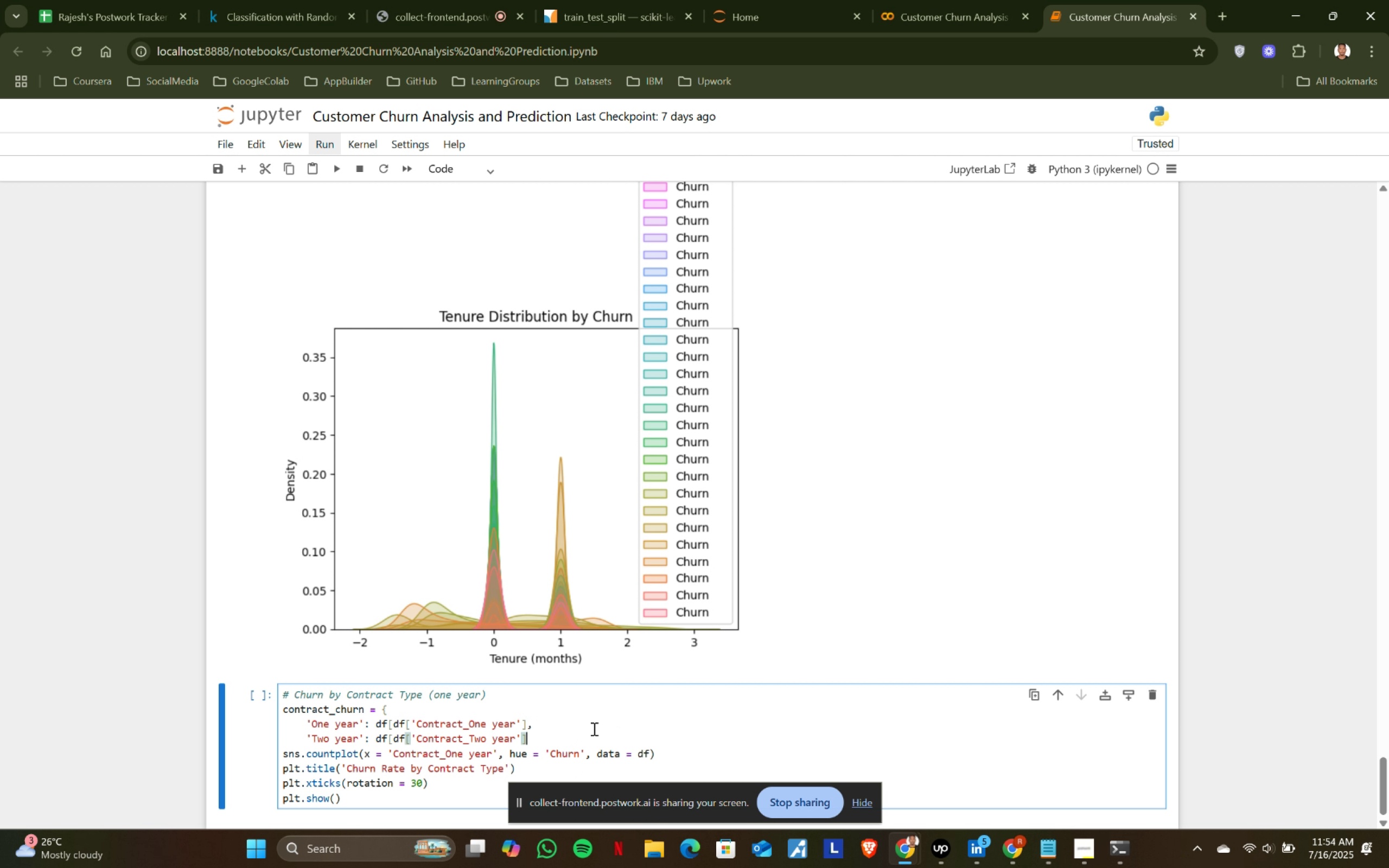 
key(Shift+ShiftRight)
 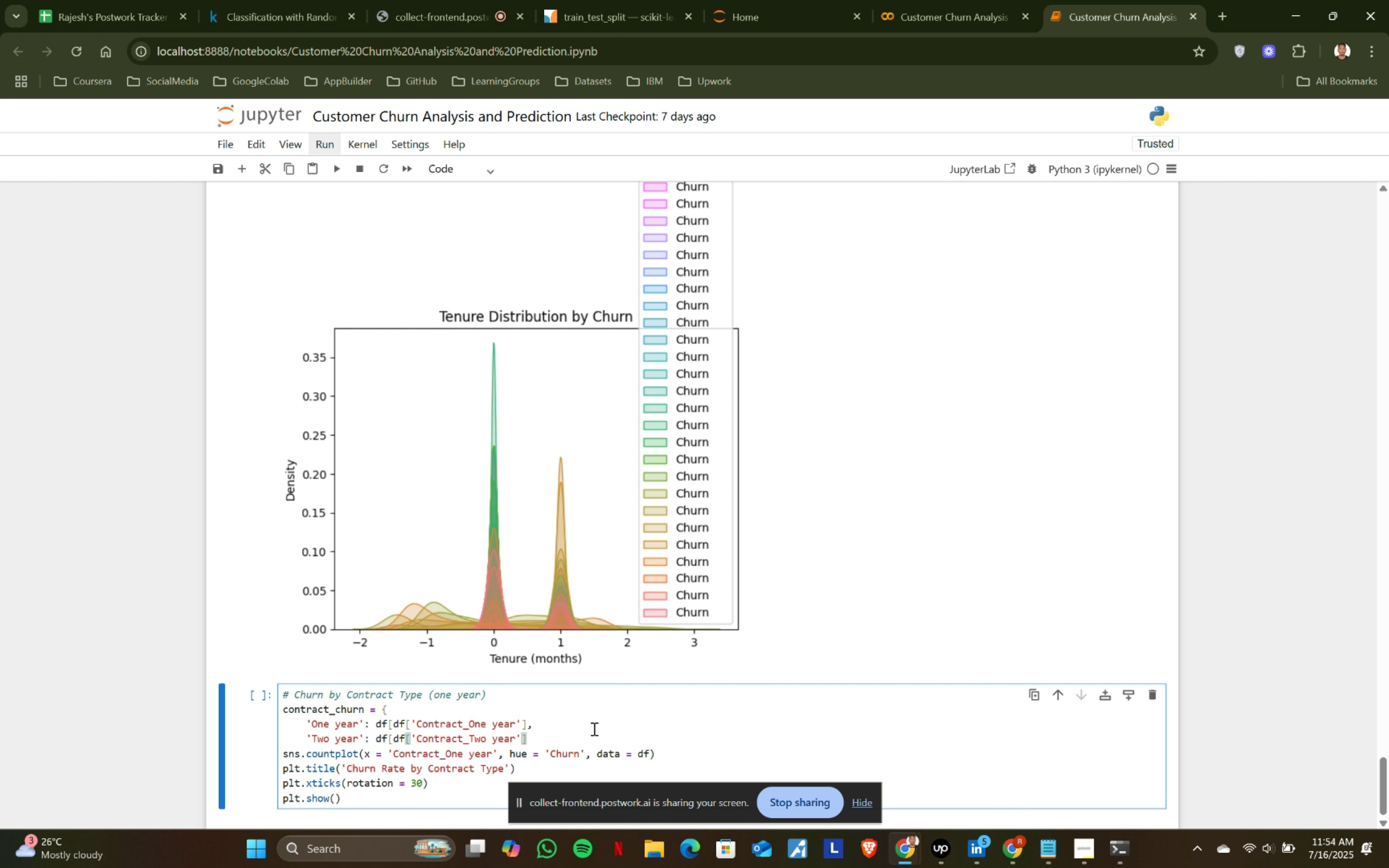 
key(Shift+Enter)
 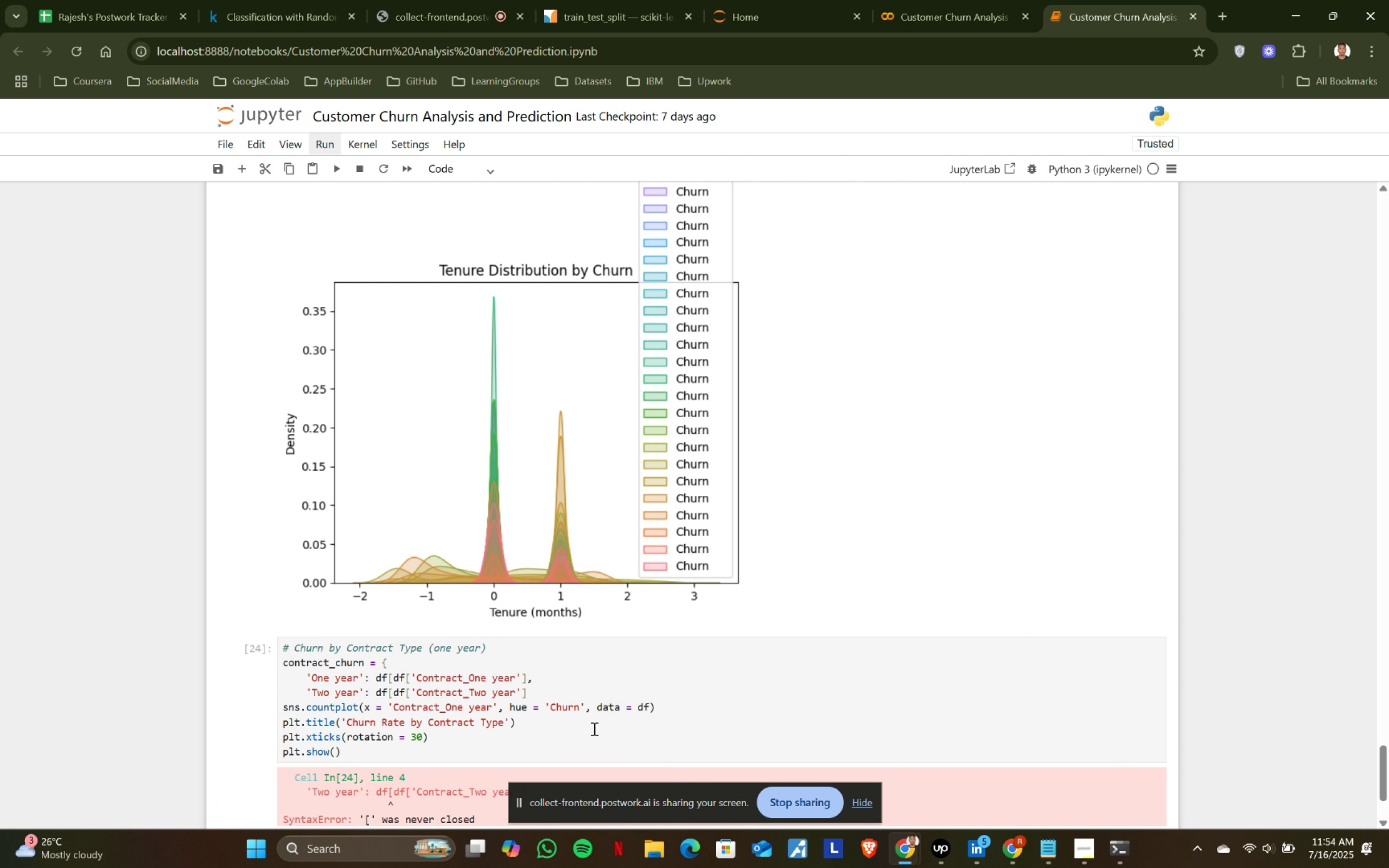 
scroll: coordinate [593, 729], scroll_direction: down, amount: 2.0
 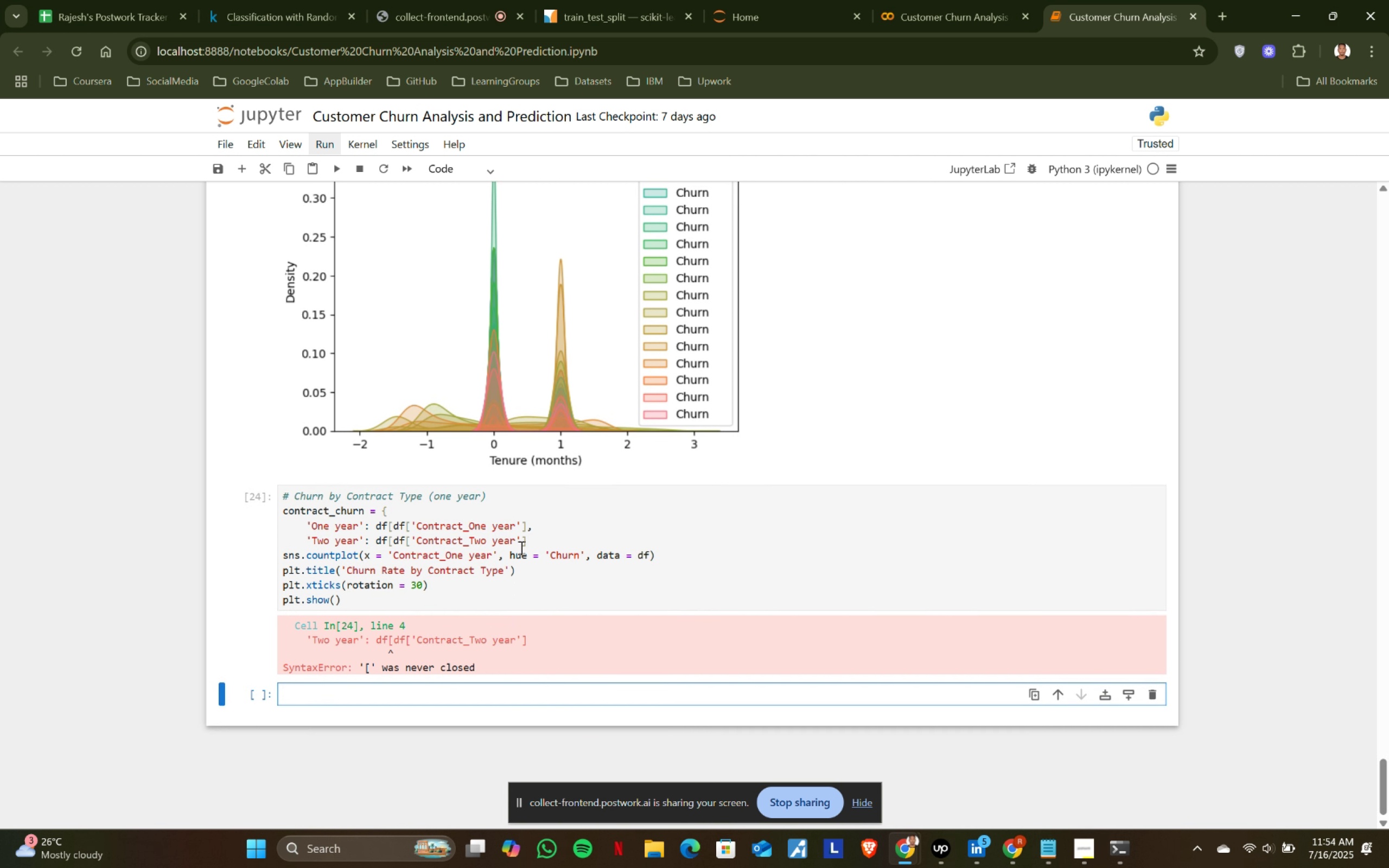 
double_click([526, 527])
 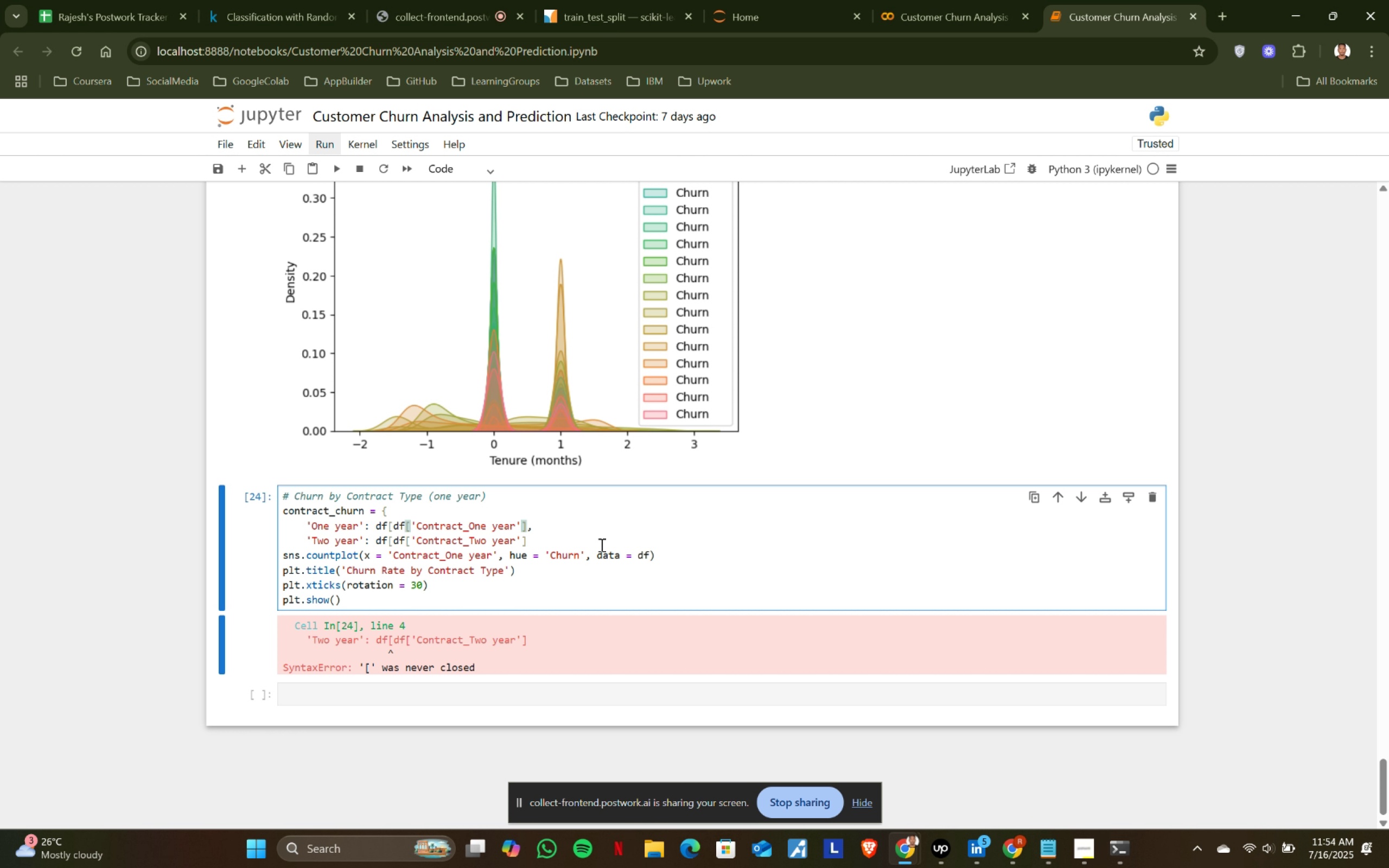 
key(BracketRight)
 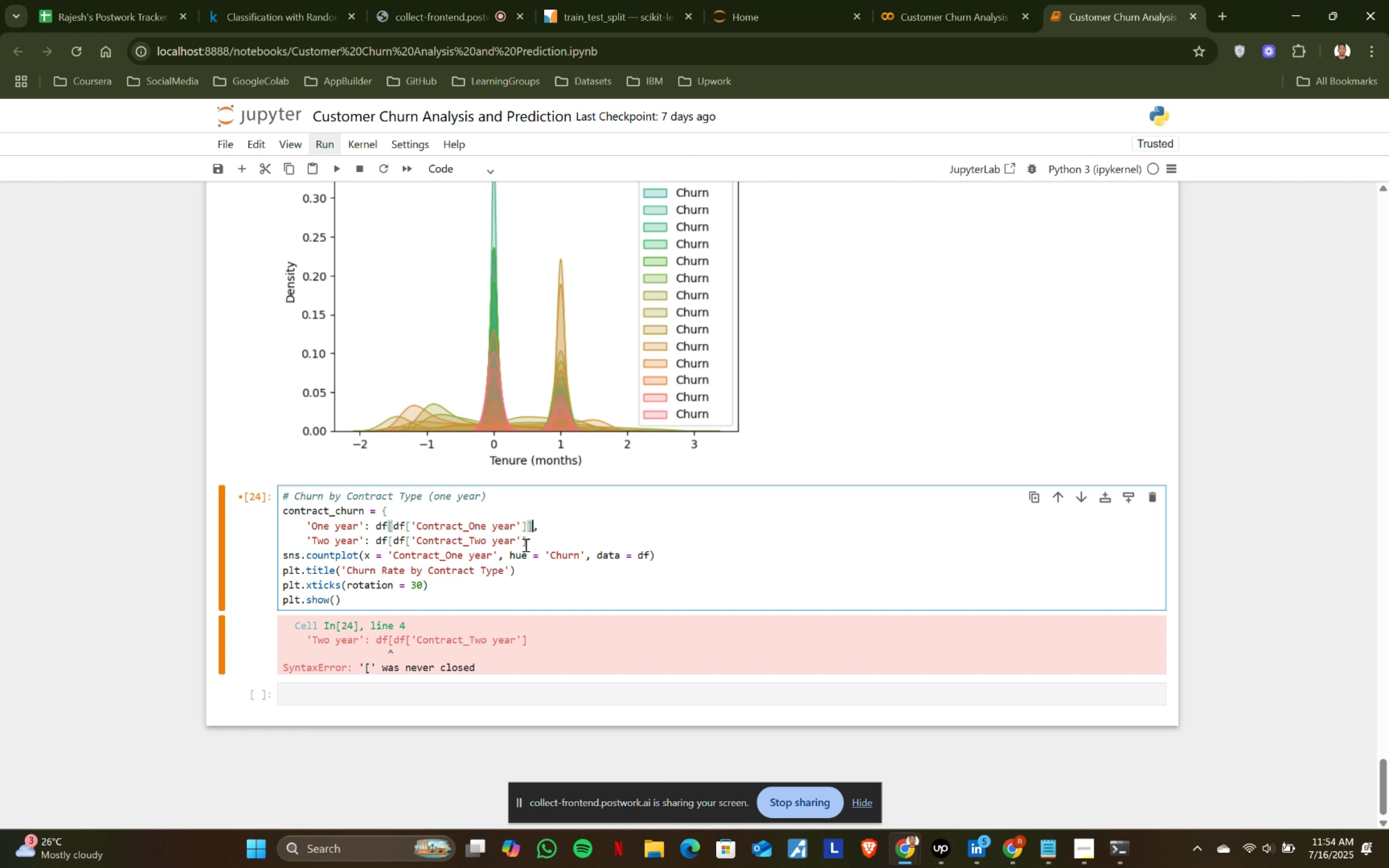 
left_click([528, 539])
 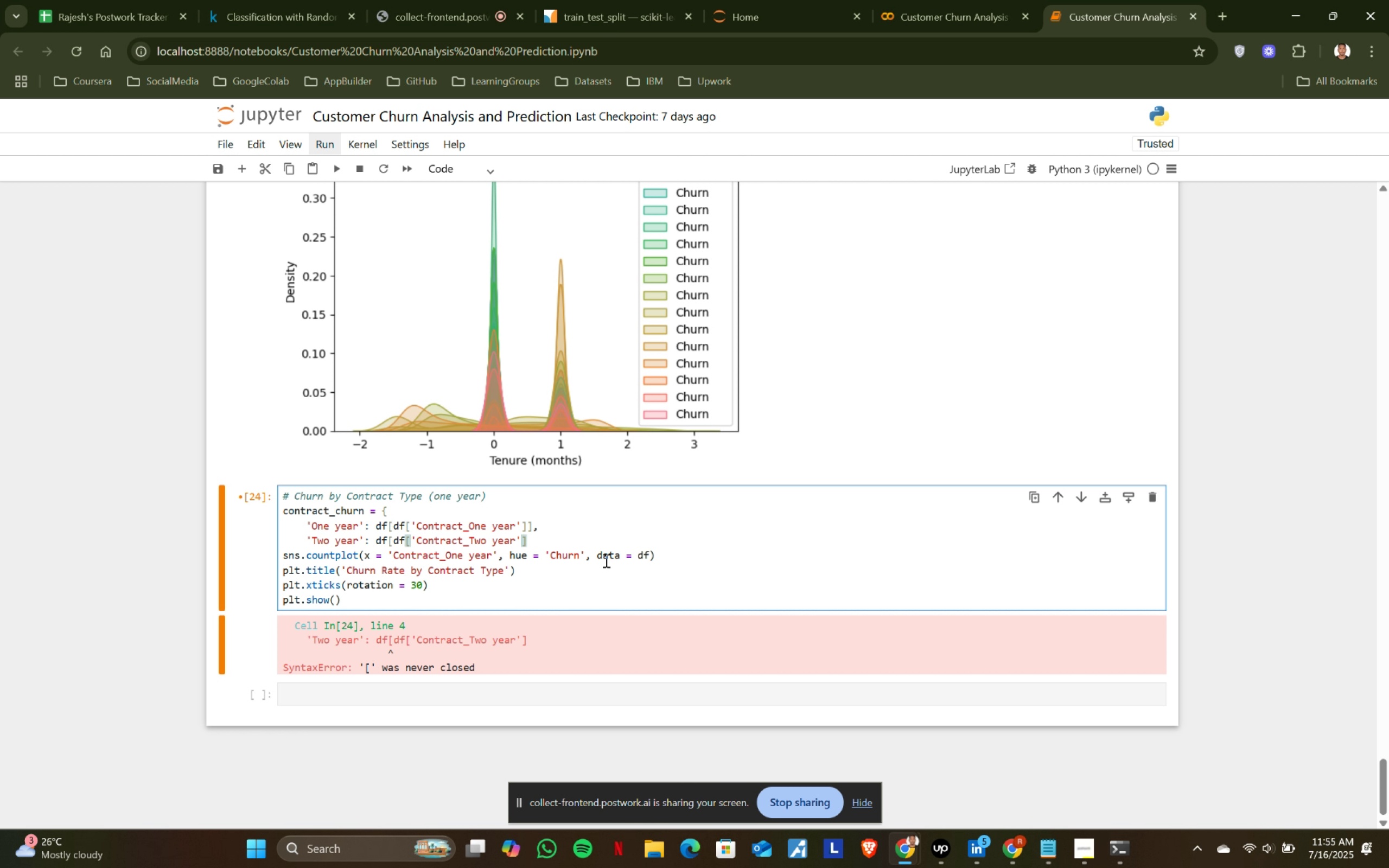 
key(BracketRight)
 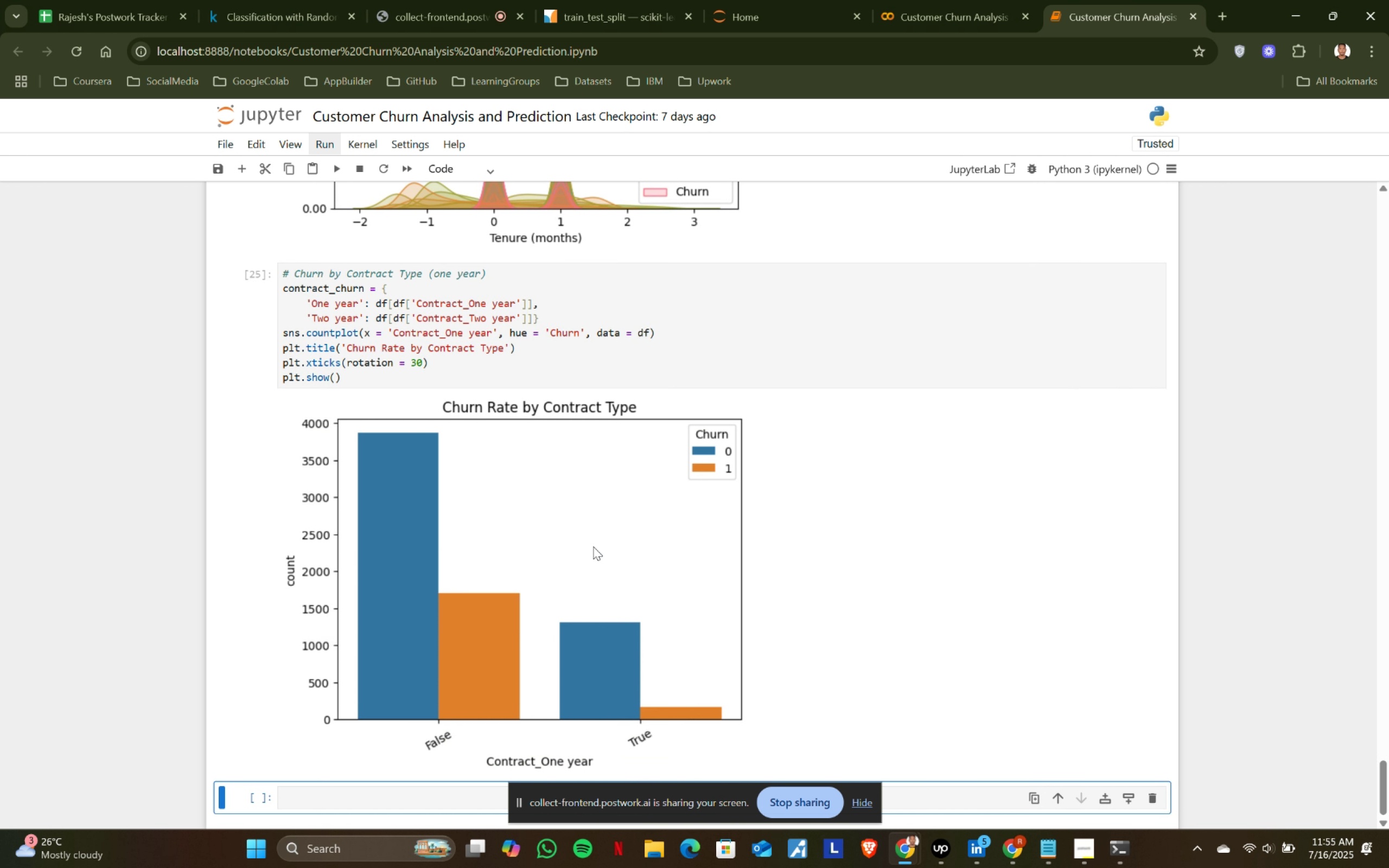 
key(Shift+ShiftRight)
 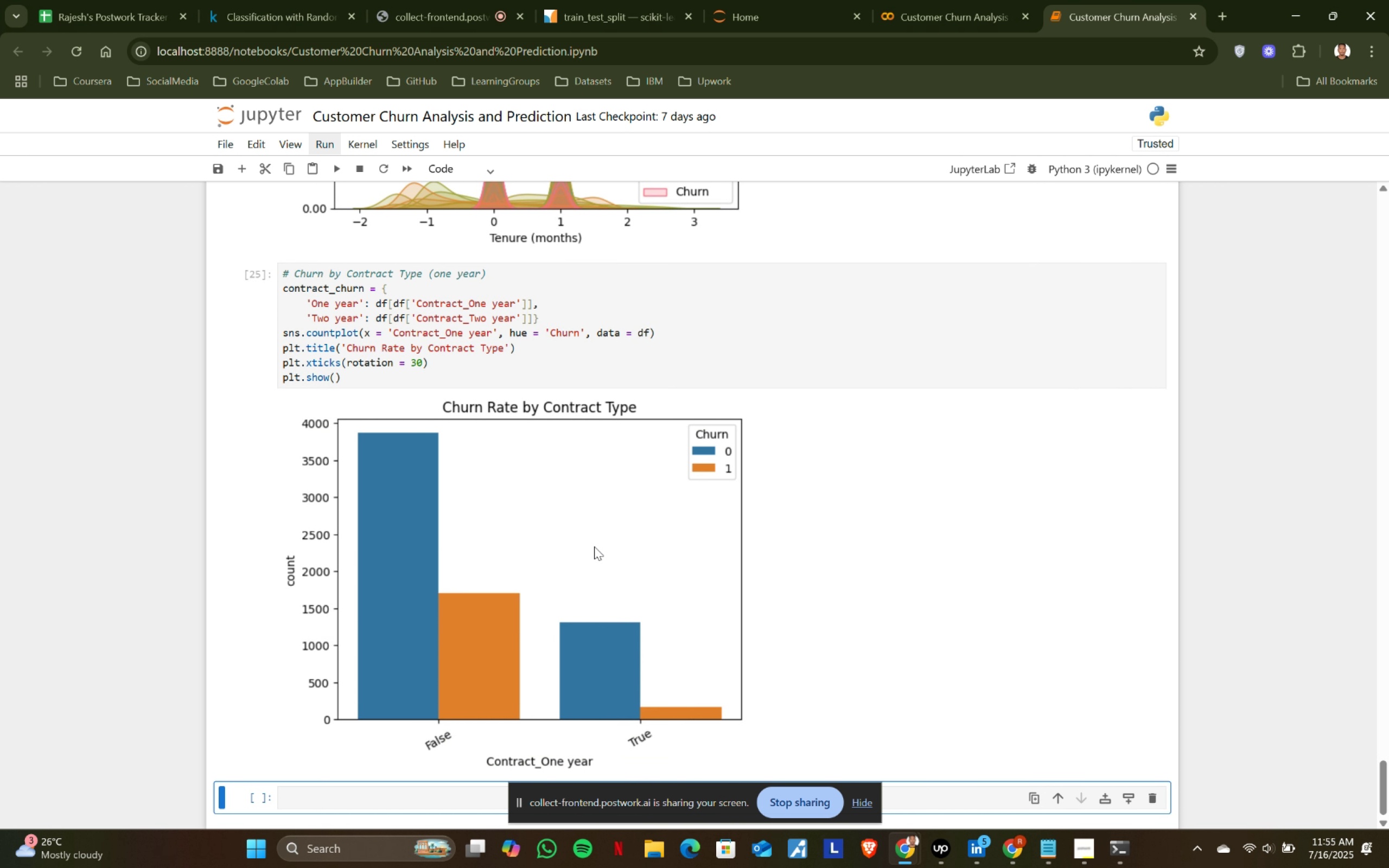 
key(Shift+BracketRight)
 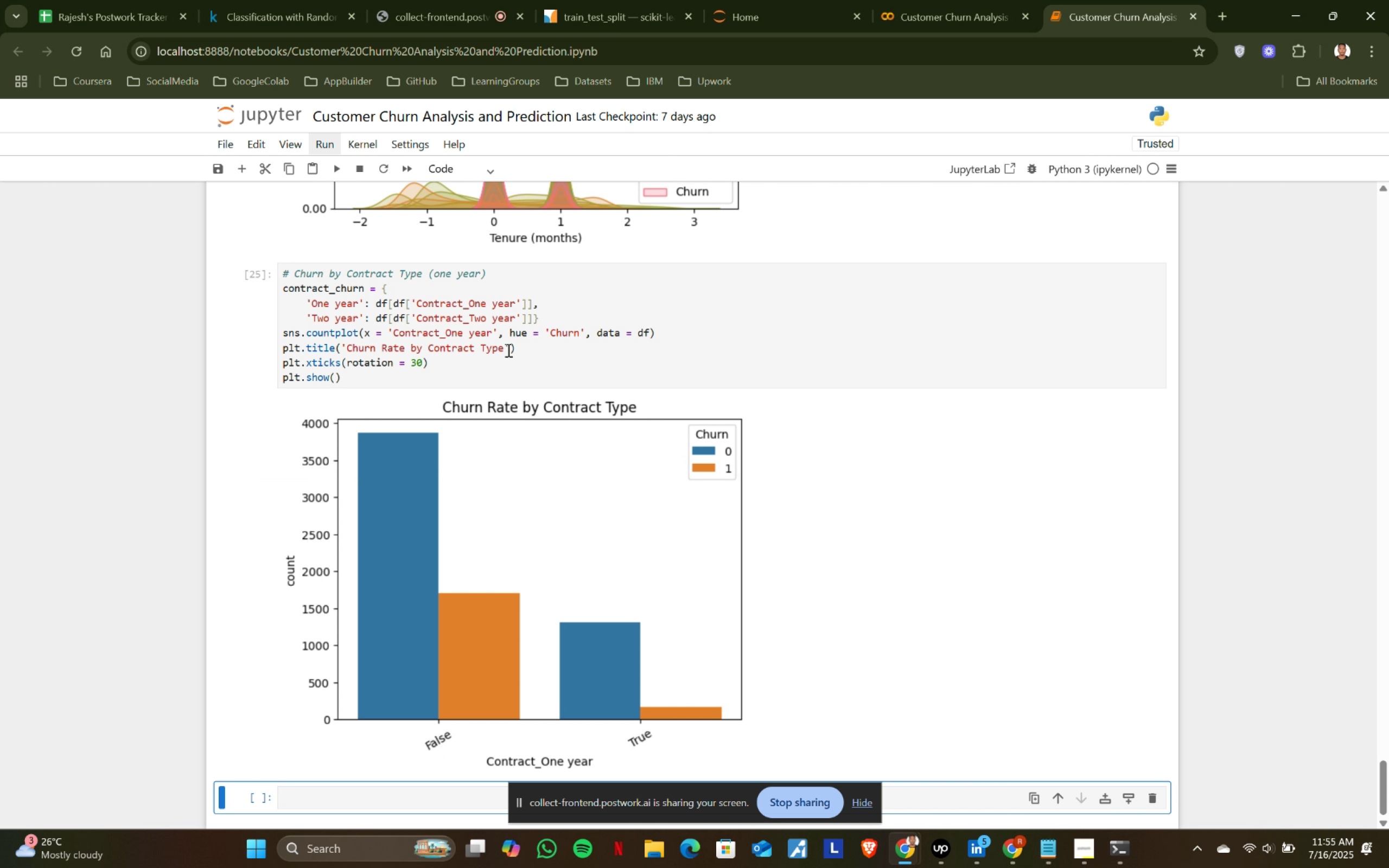 
key(Shift+ShiftRight)
 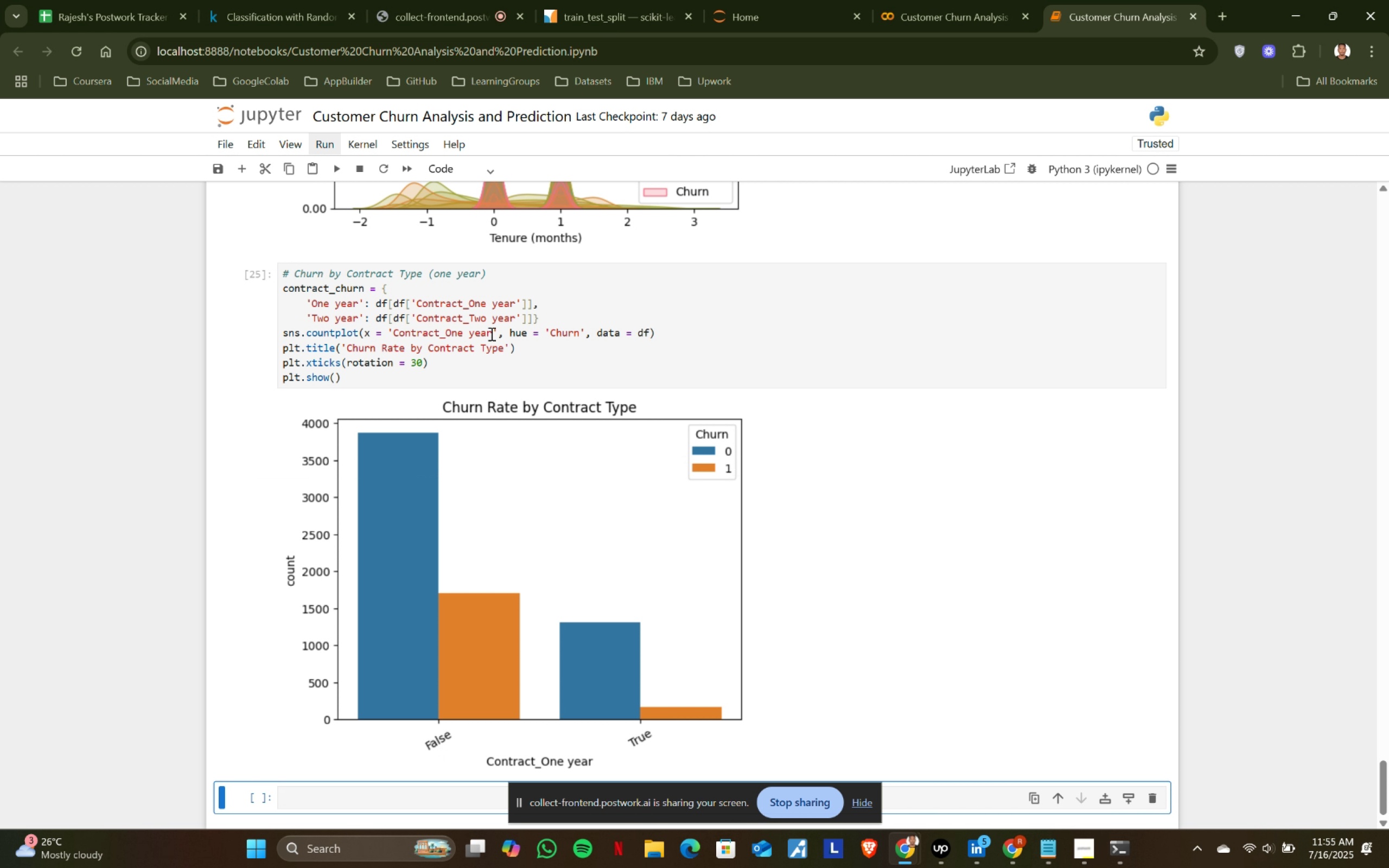 
key(Shift+Enter)
 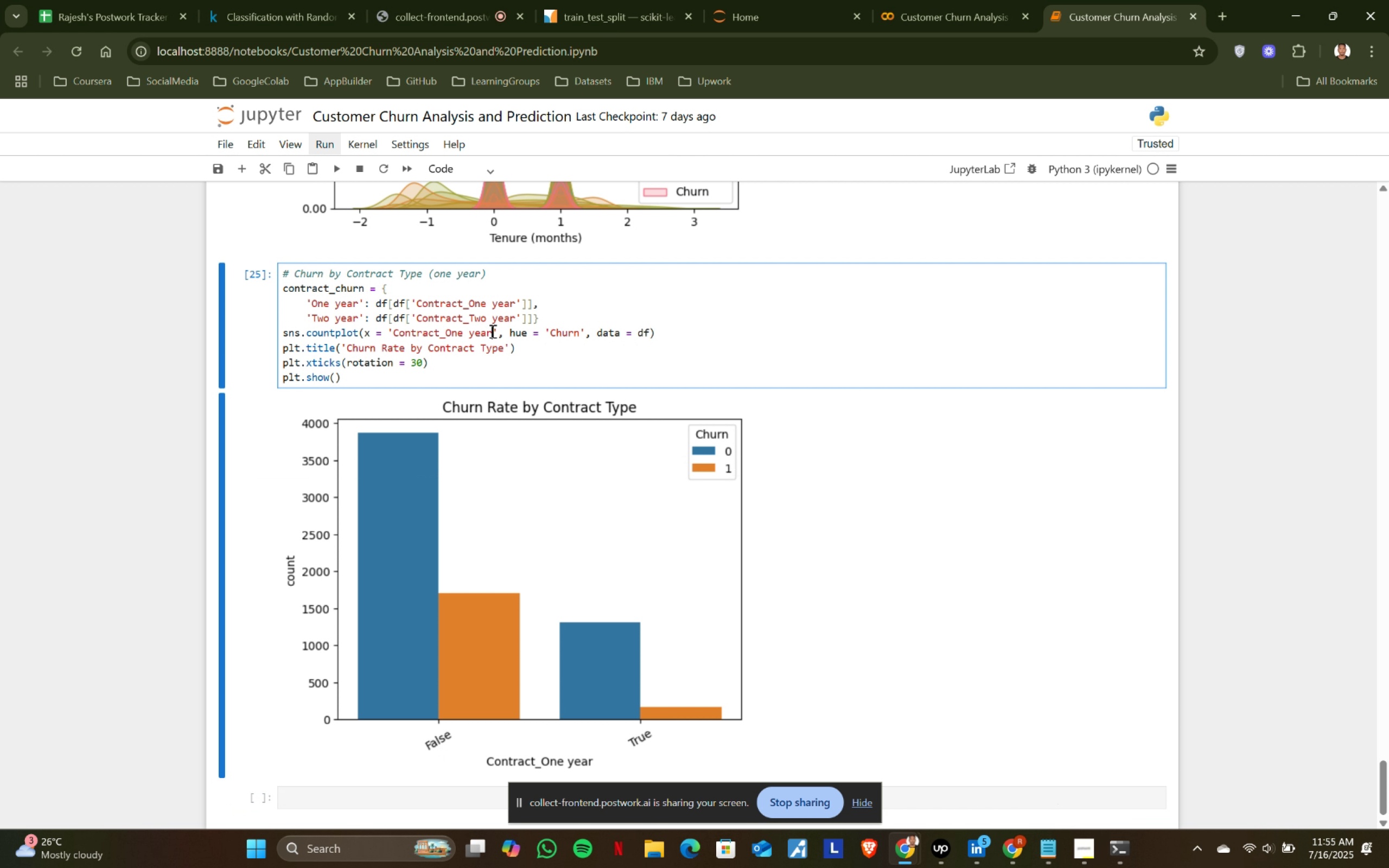 
scroll: coordinate [603, 561], scroll_direction: down, amount: 2.0
 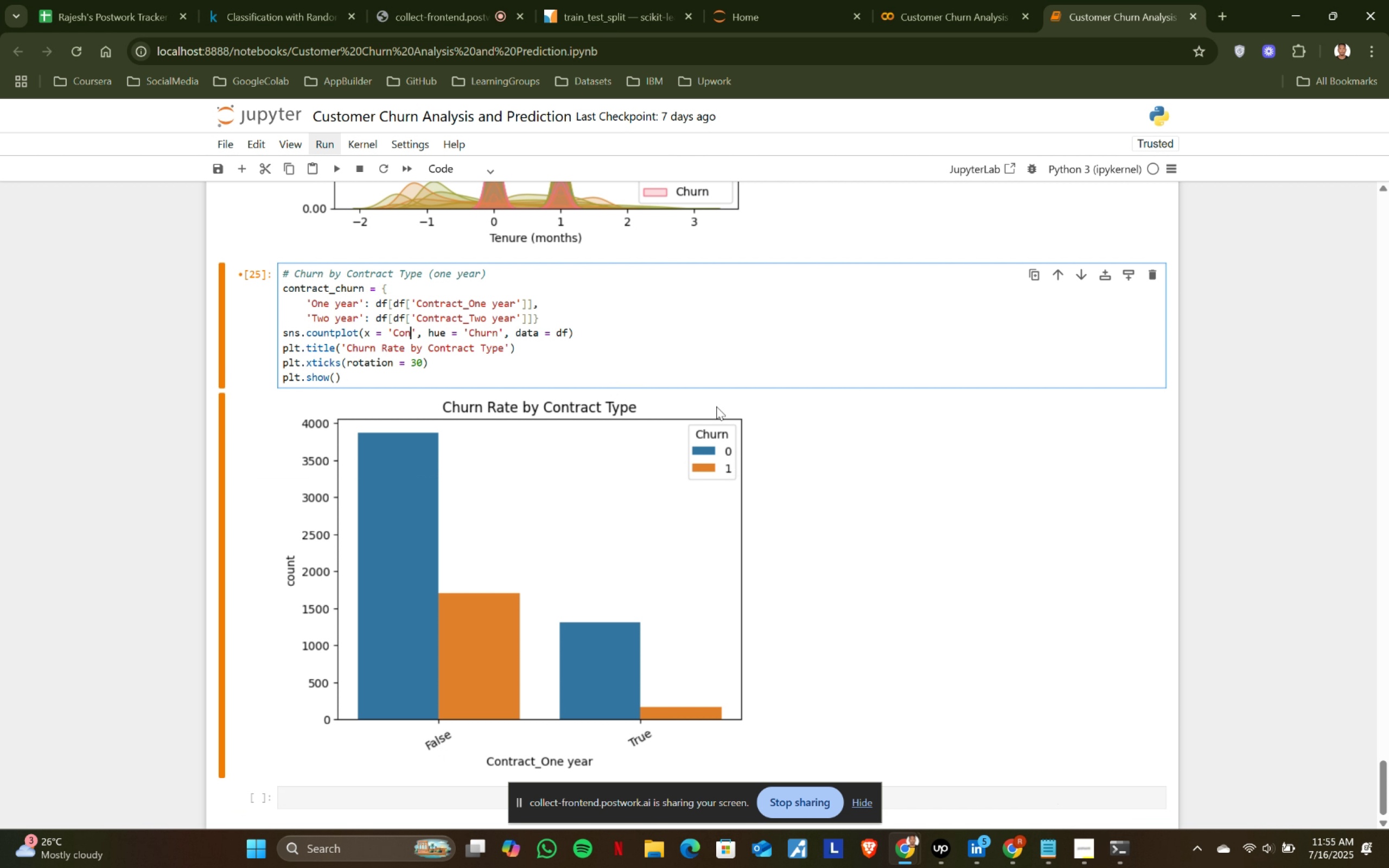 
left_click_drag(start_coordinate=[492, 331], to_coordinate=[441, 331])
 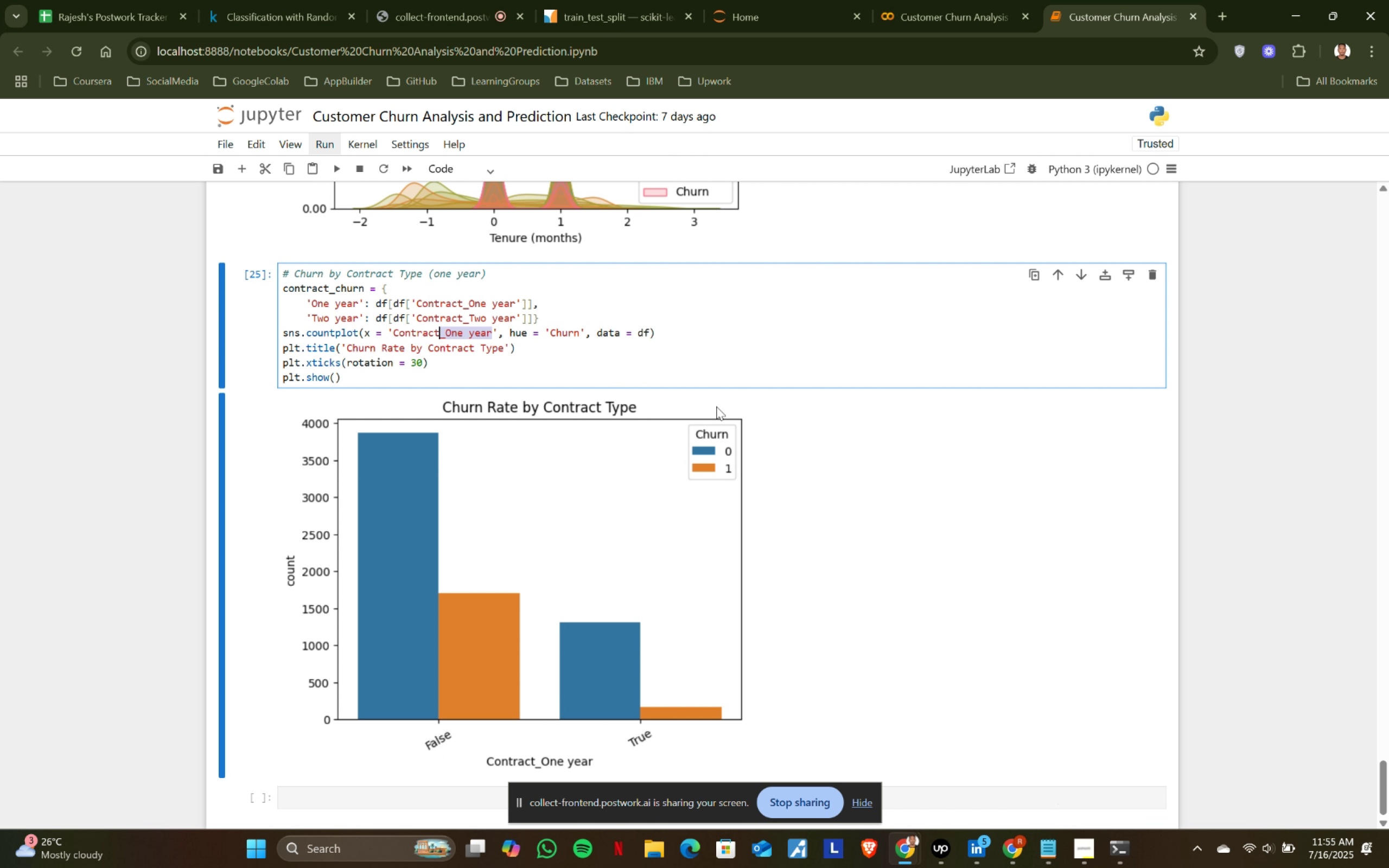 
key(Backspace)
key(Backspace)
key(Backspace)
key(Backspace)
key(Backspace)
key(Backspace)
key(Backspace)
key(Backspace)
type(c)
key(Backspace)
key(Backspace)
type(contract_churn)
 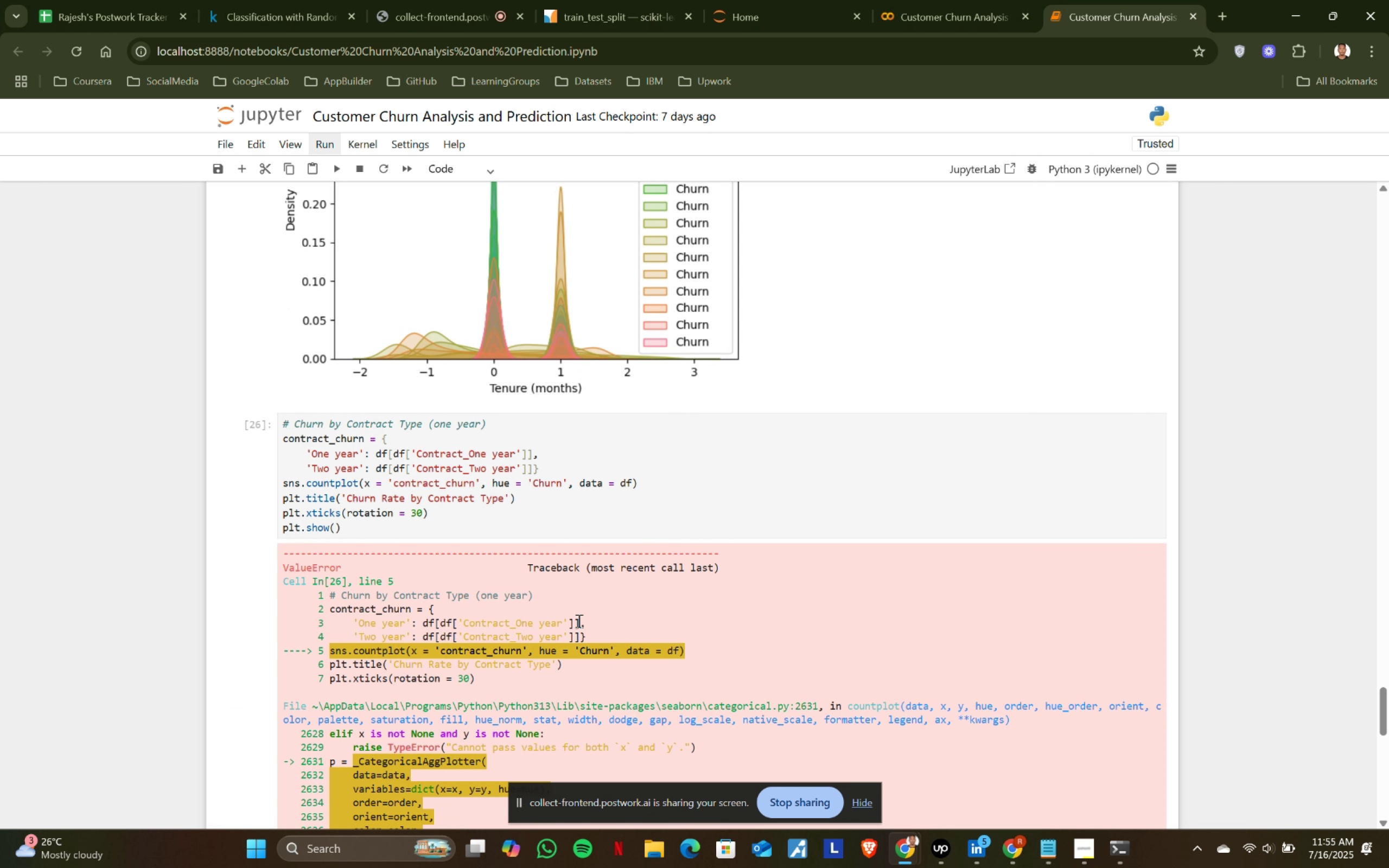 
key(Shift+Enter)
 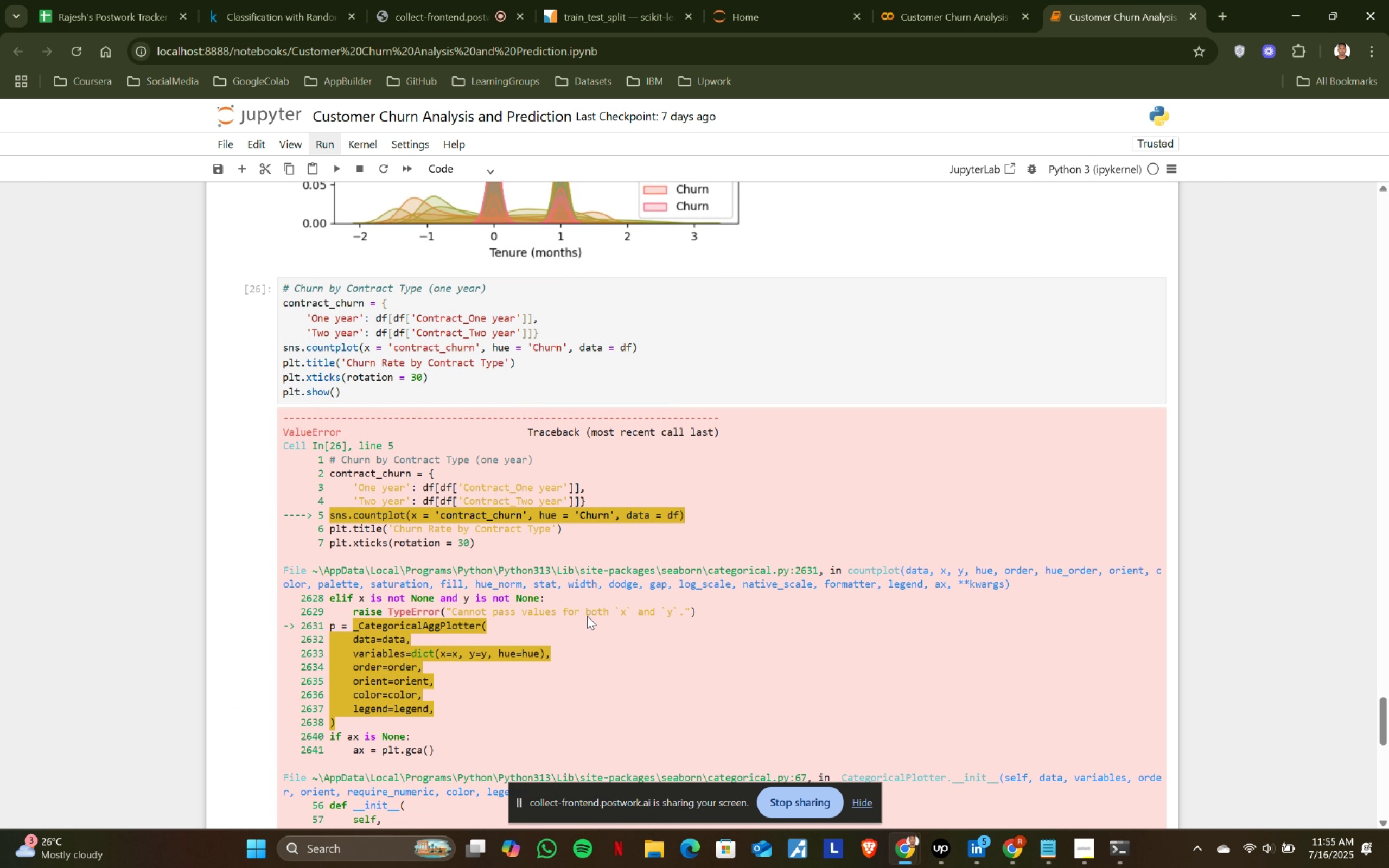 
scroll: coordinate [589, 614], scroll_direction: down, amount: 10.0
 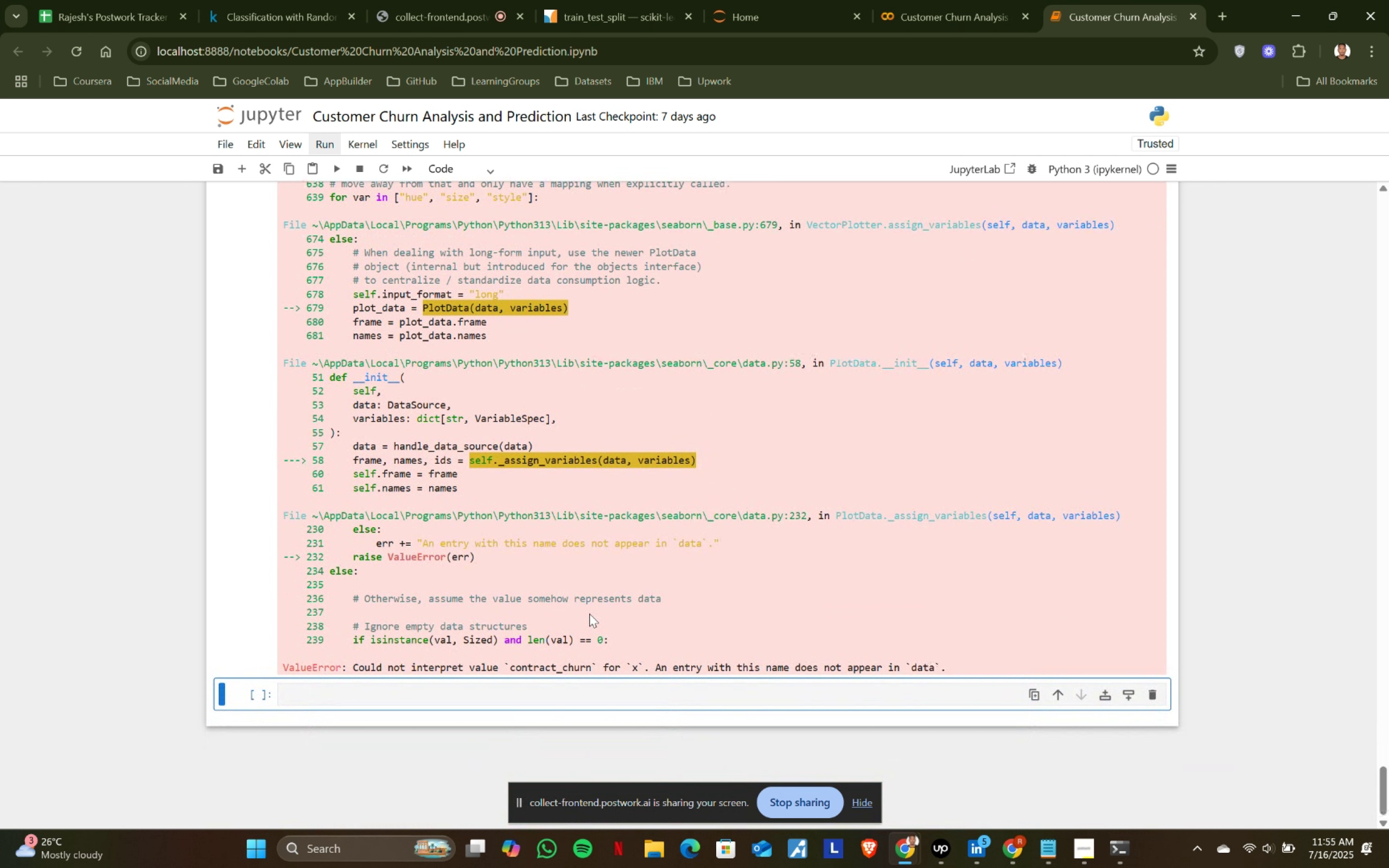 
scroll: coordinate [589, 614], scroll_direction: up, amount: 8.0
 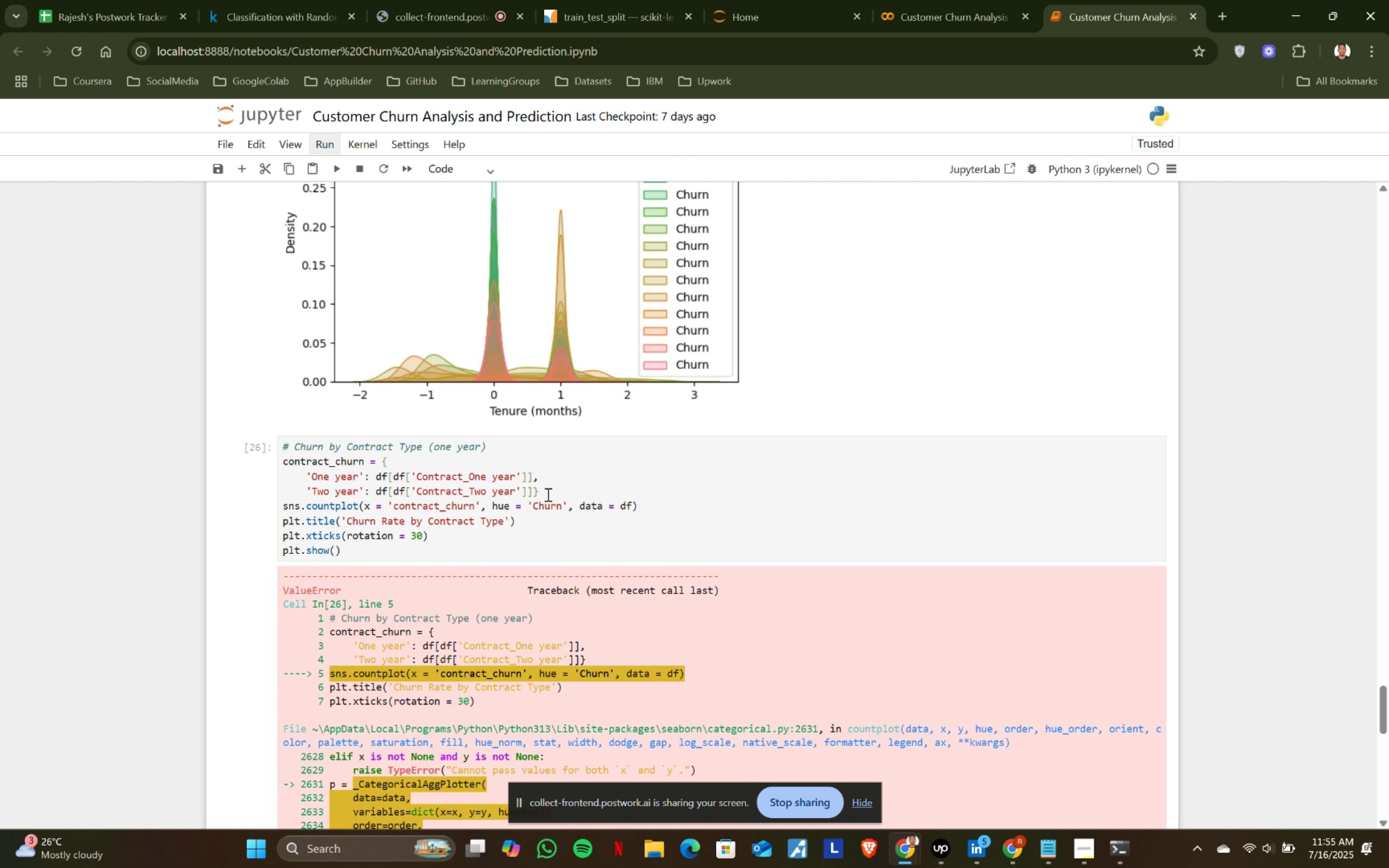 
wait(21.99)
 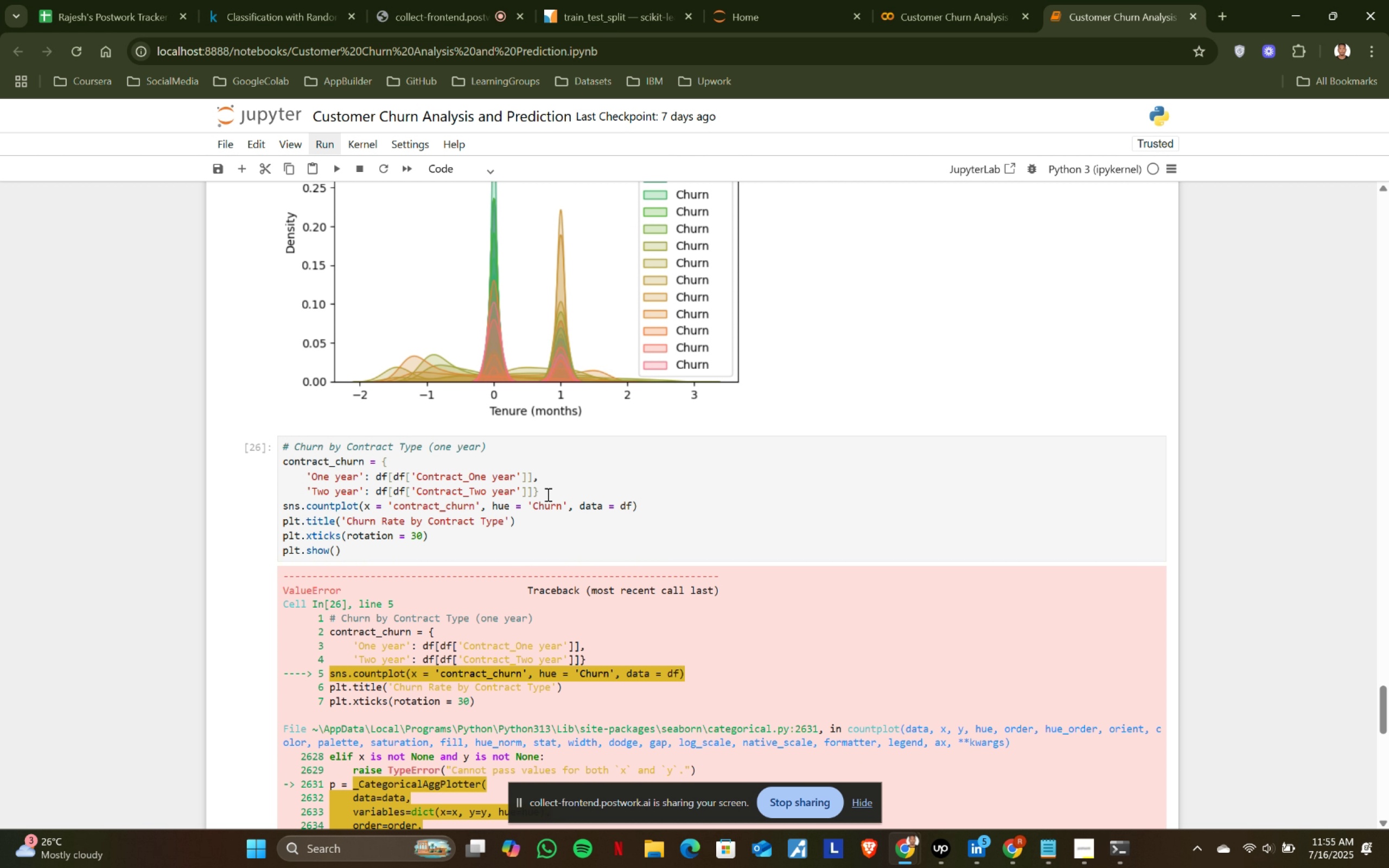 
scroll: coordinate [391, 527], scroll_direction: down, amount: 4.0
 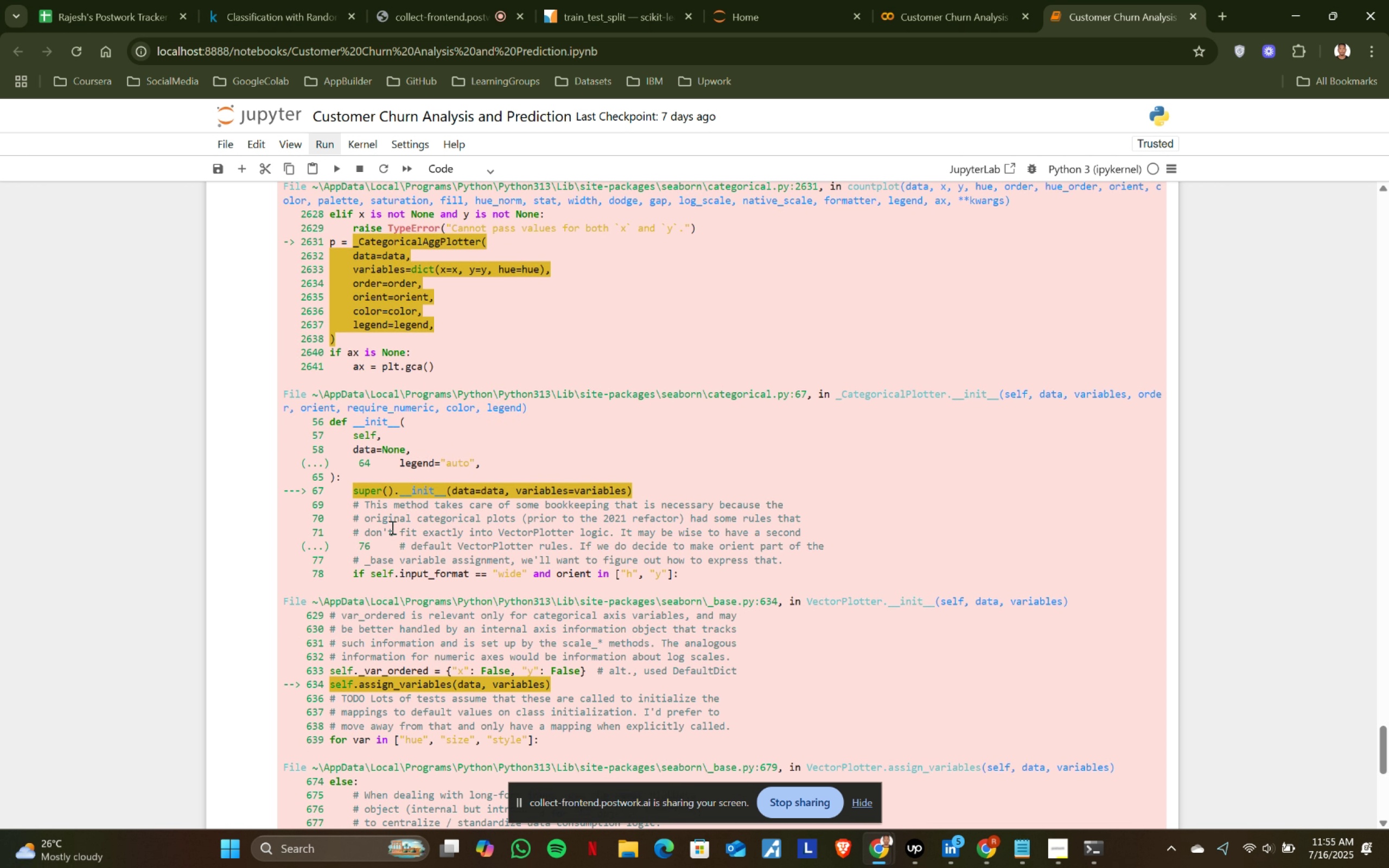 
scroll: coordinate [332, 426], scroll_direction: up, amount: 4.0
 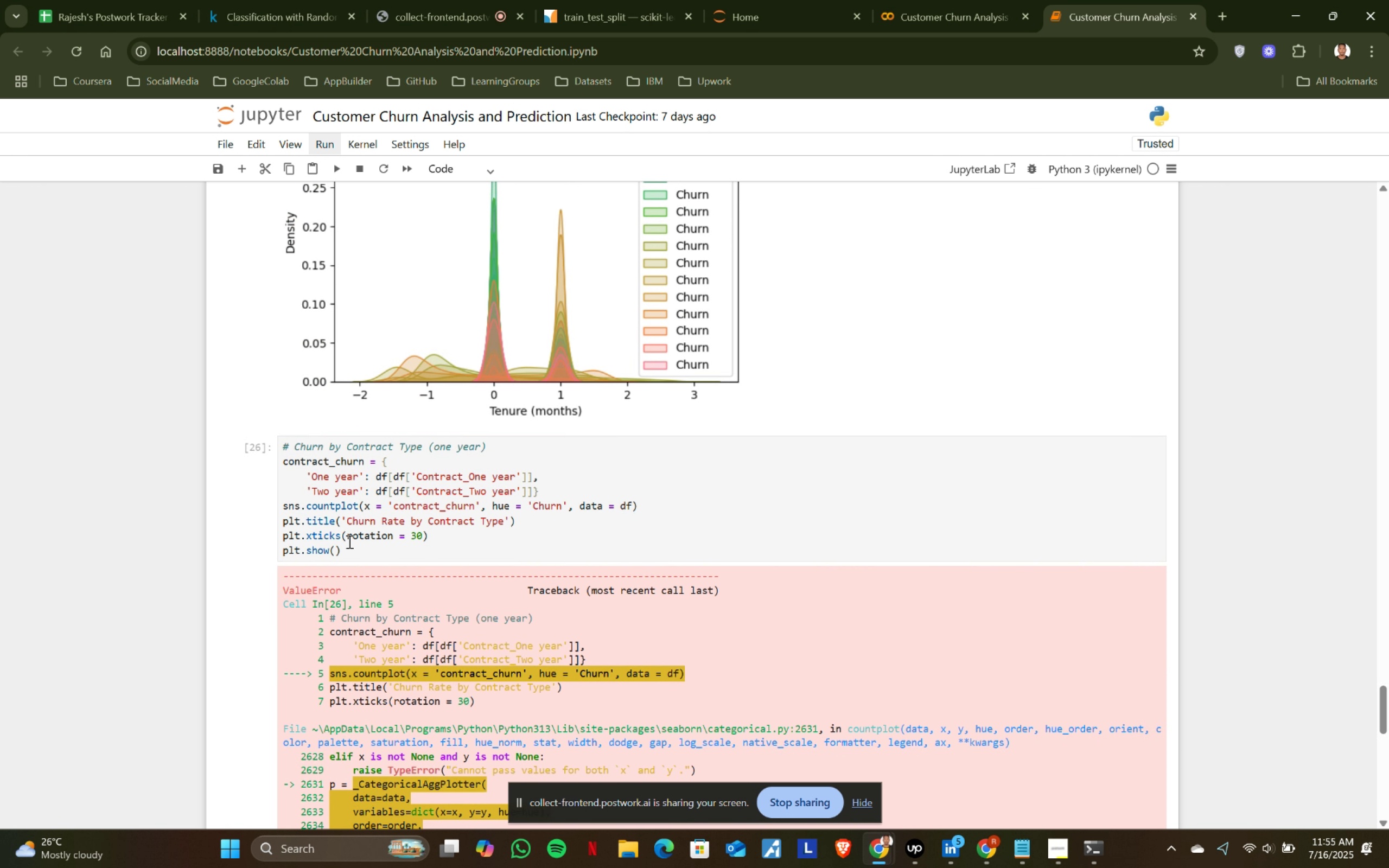 
left_click_drag(start_coordinate=[356, 554], to_coordinate=[269, 439])
 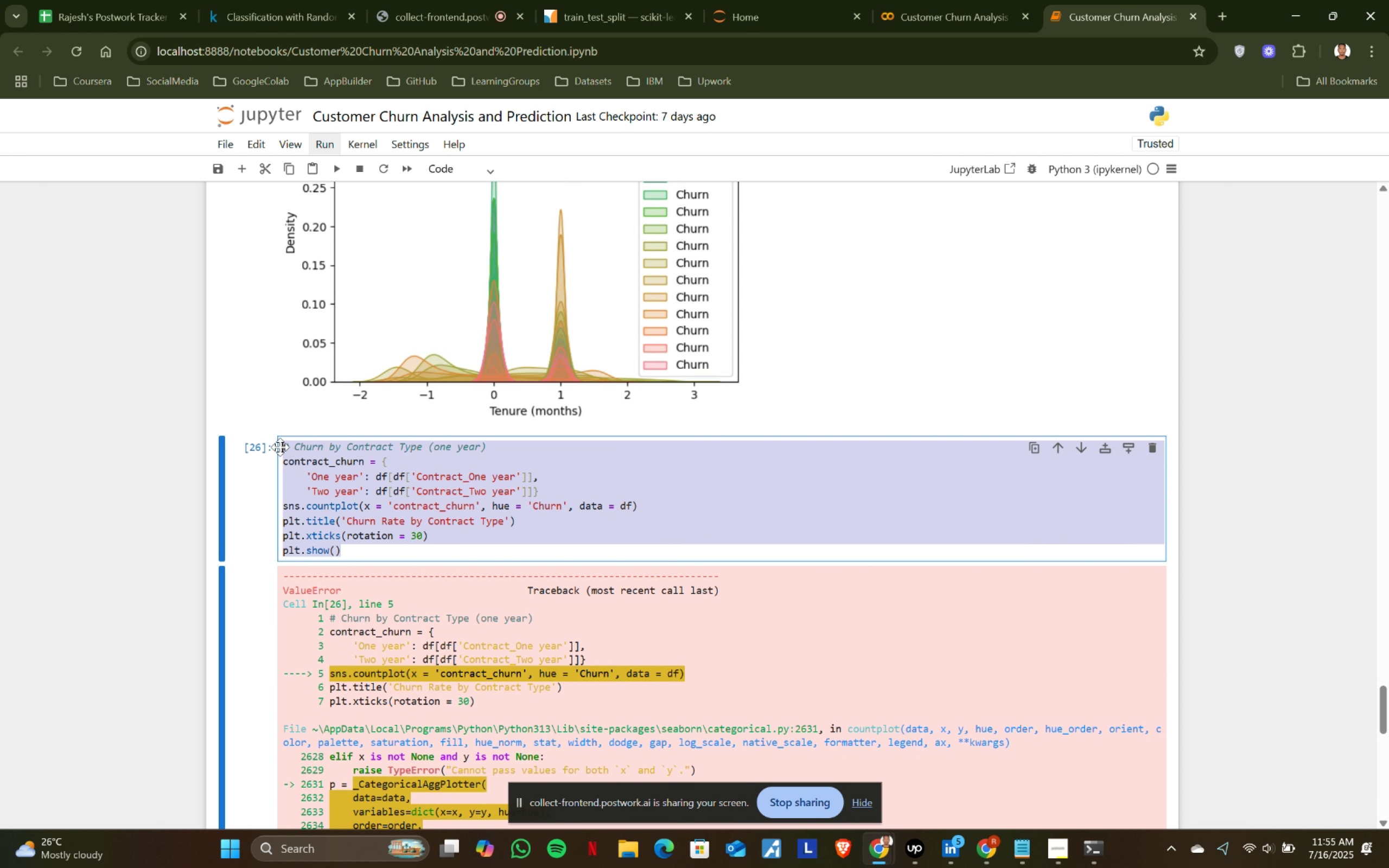 
key(Control+ControlLeft)
 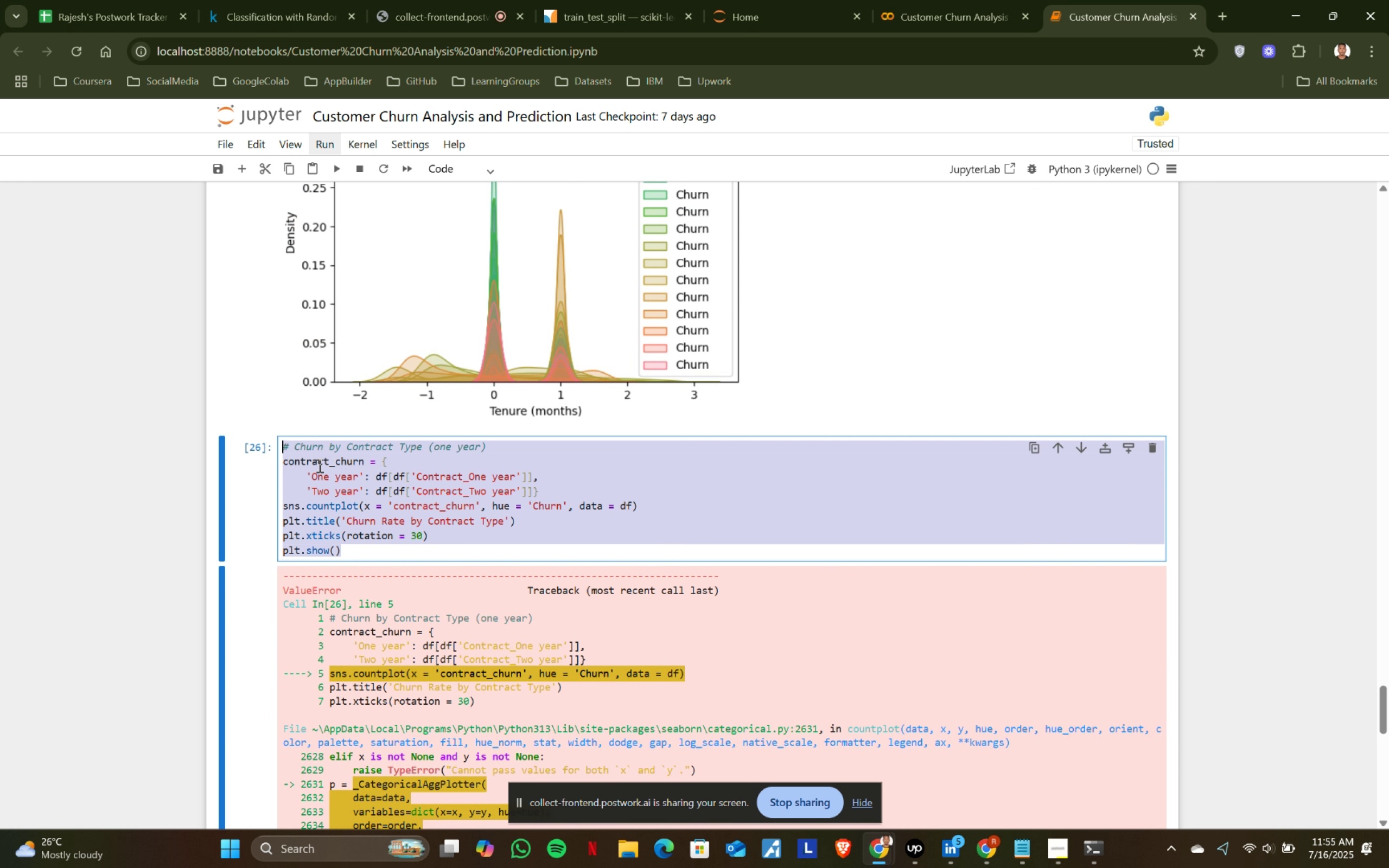 
key(Control+C)
 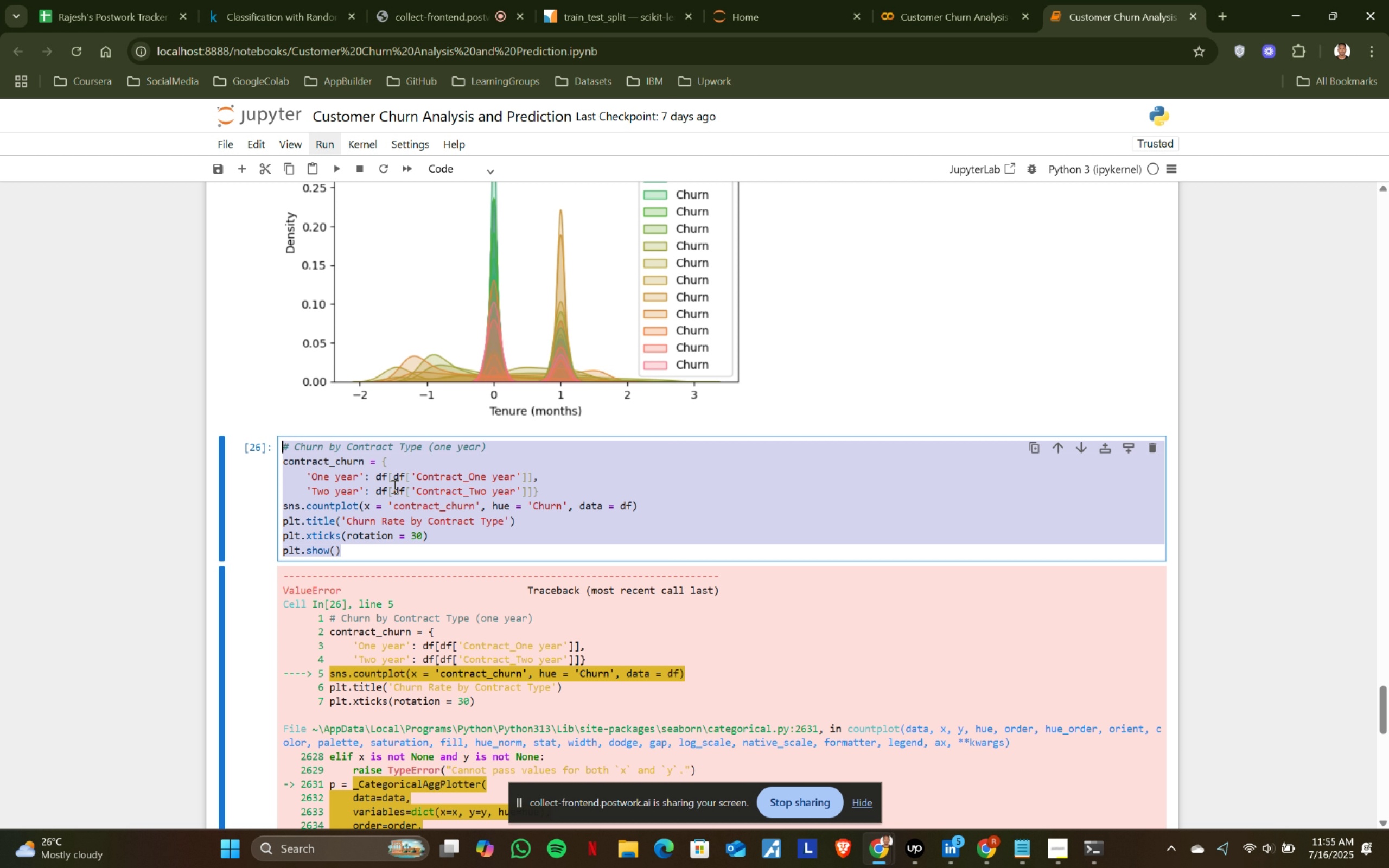 
key(Control+ControlLeft)
 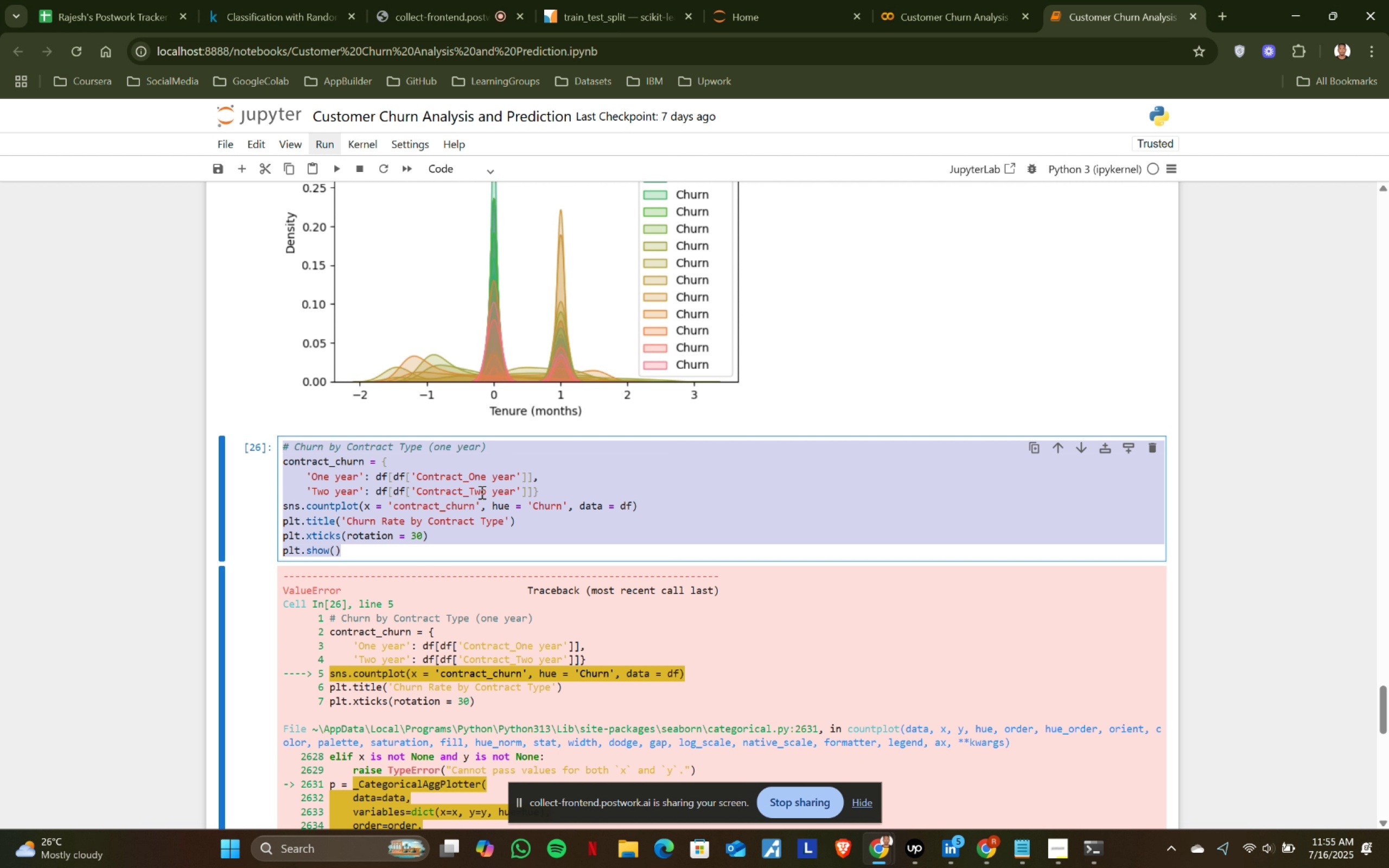 
key(Control+C)
 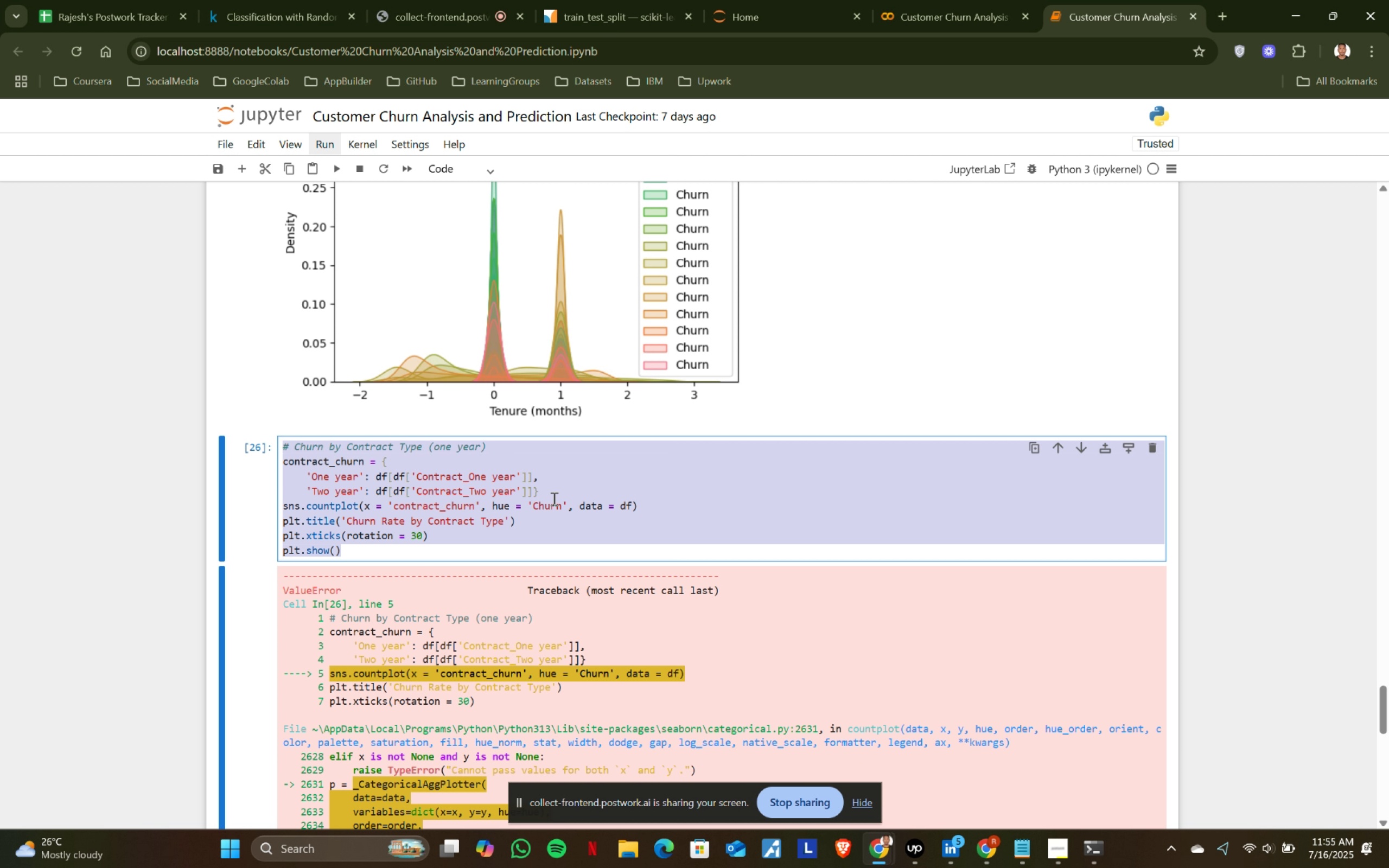 
key(Control+ControlLeft)
 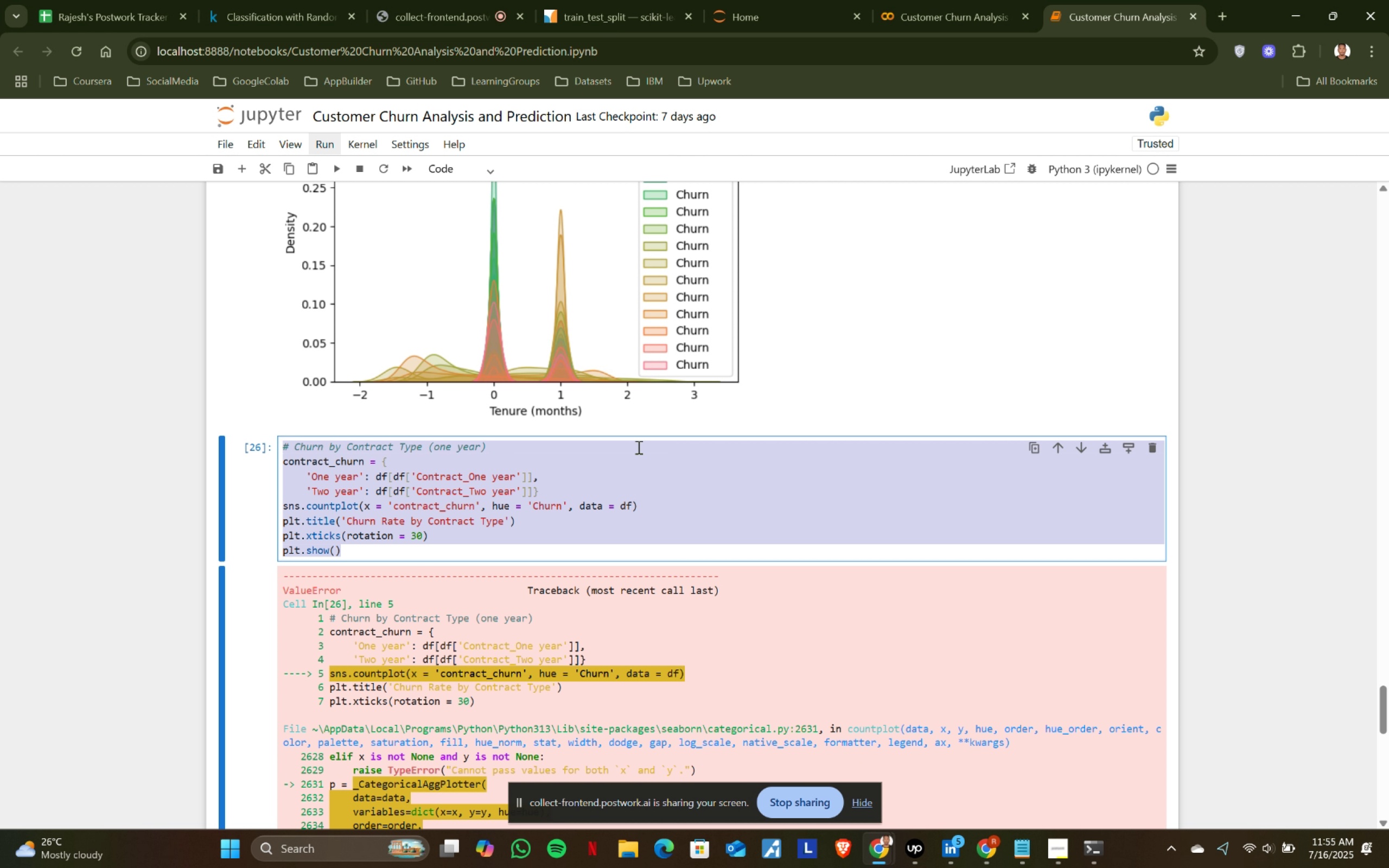 
key(Control+C)
 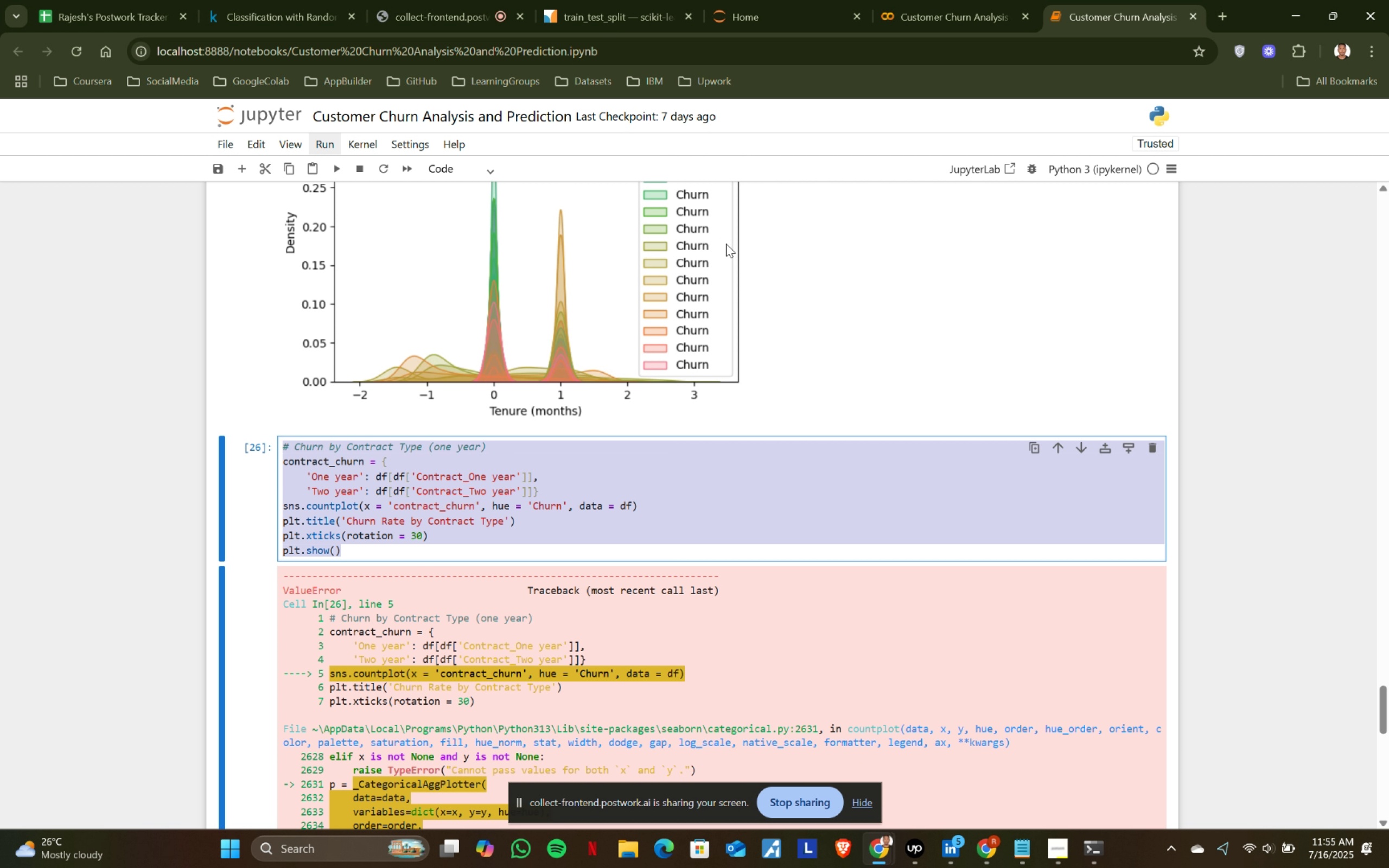 
key(Control+ControlLeft)
 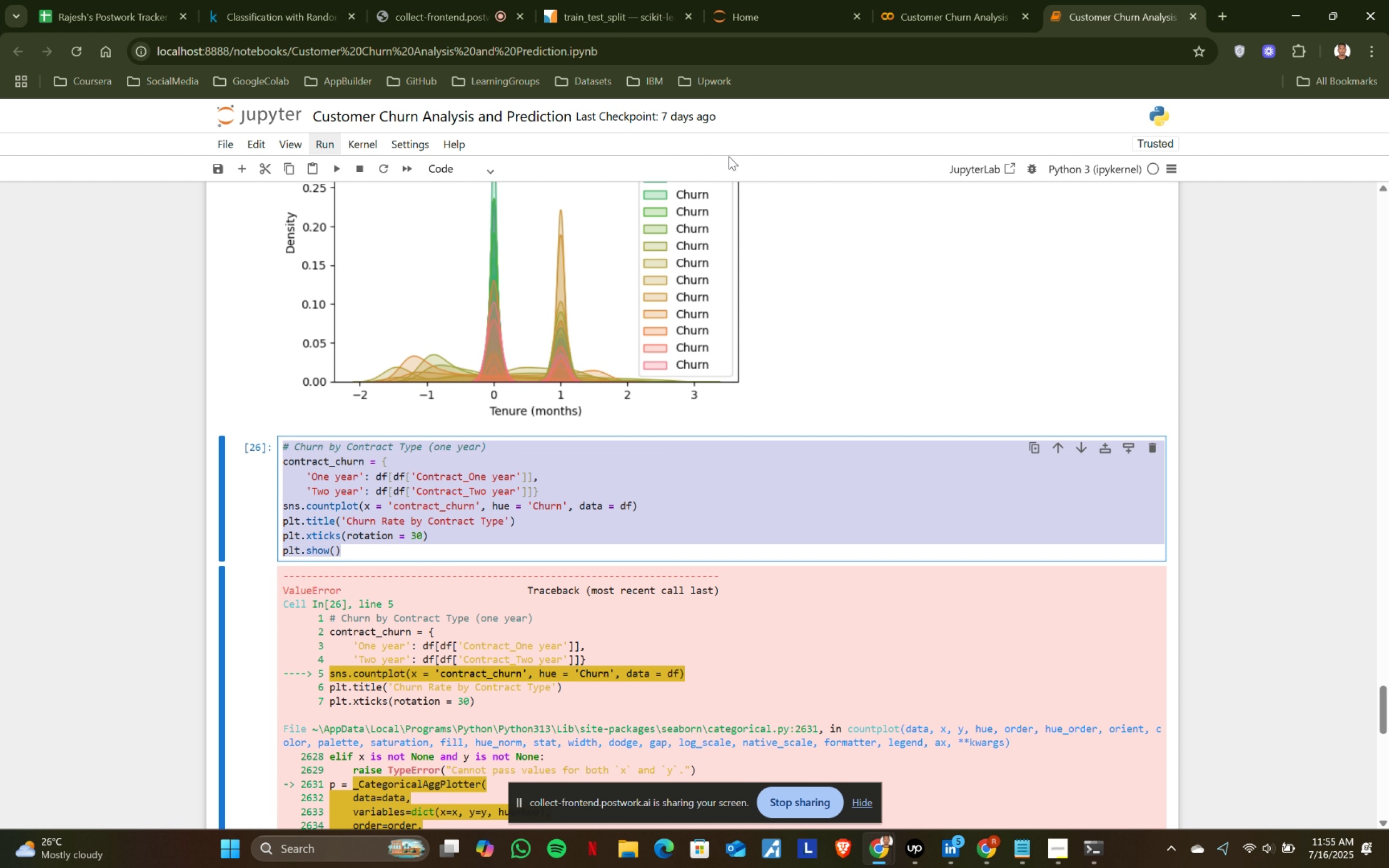 
key(Control+C)
 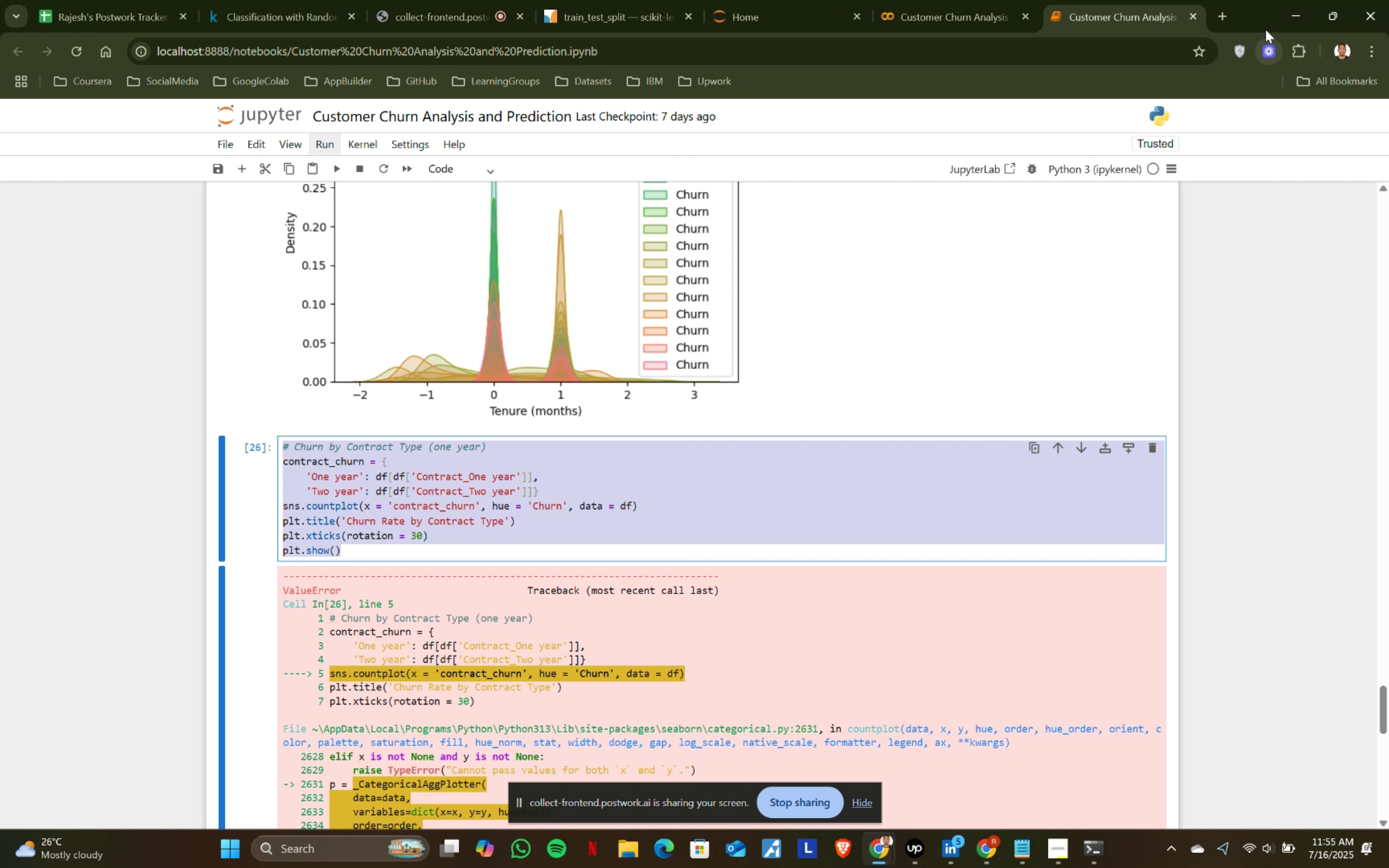 
left_click([1226, 14])
 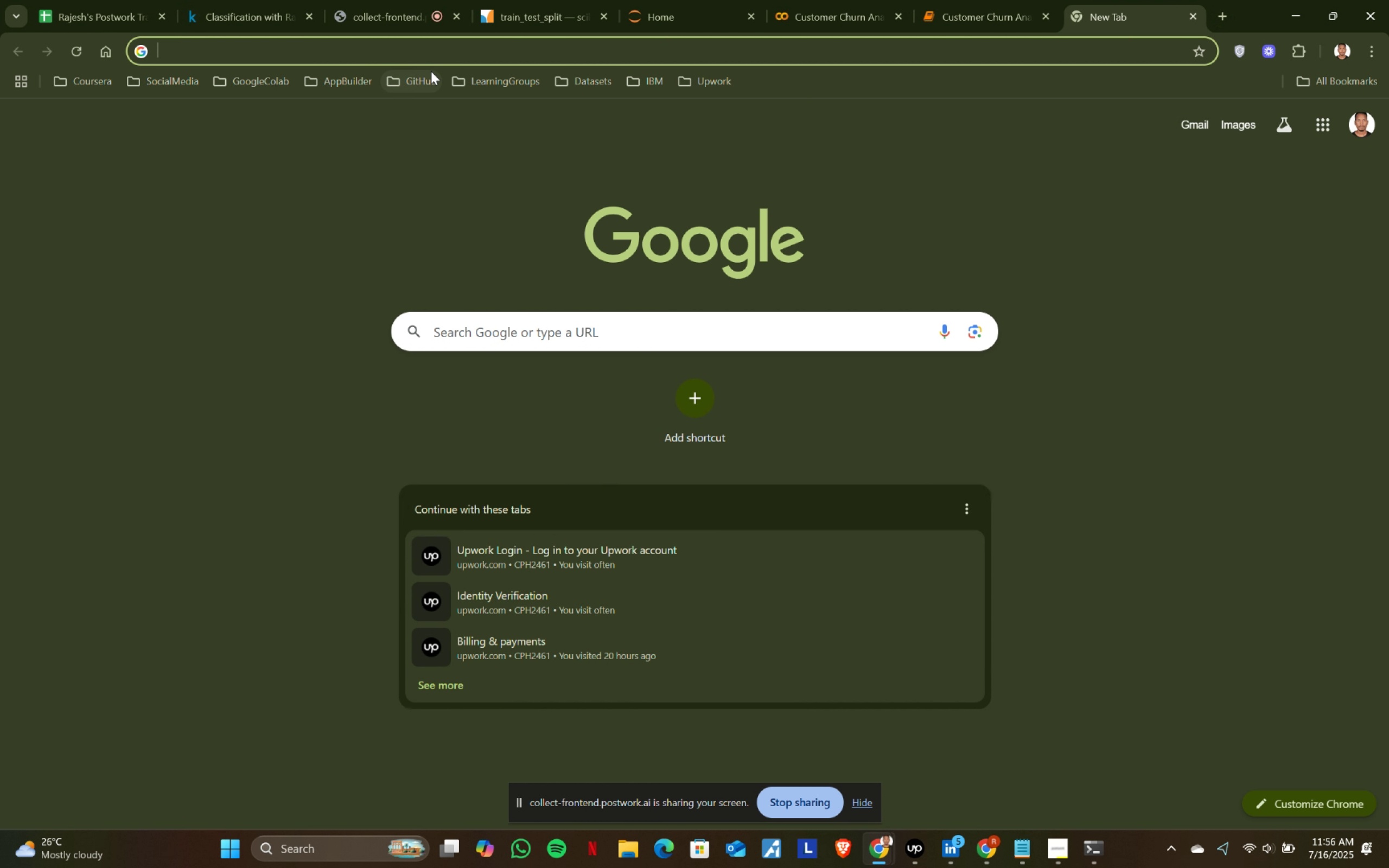 
left_click([438, 50])
 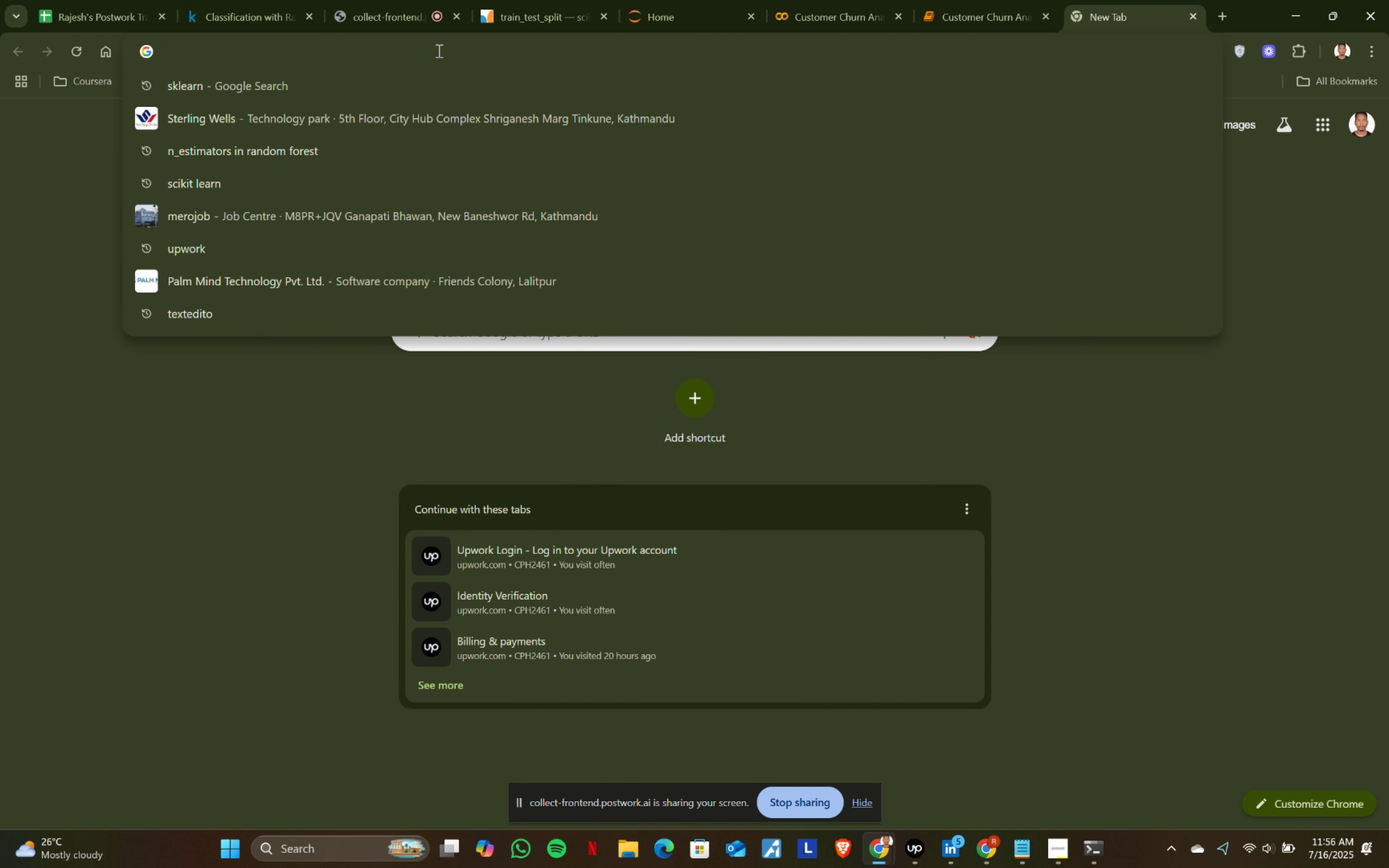 
type(chat)
 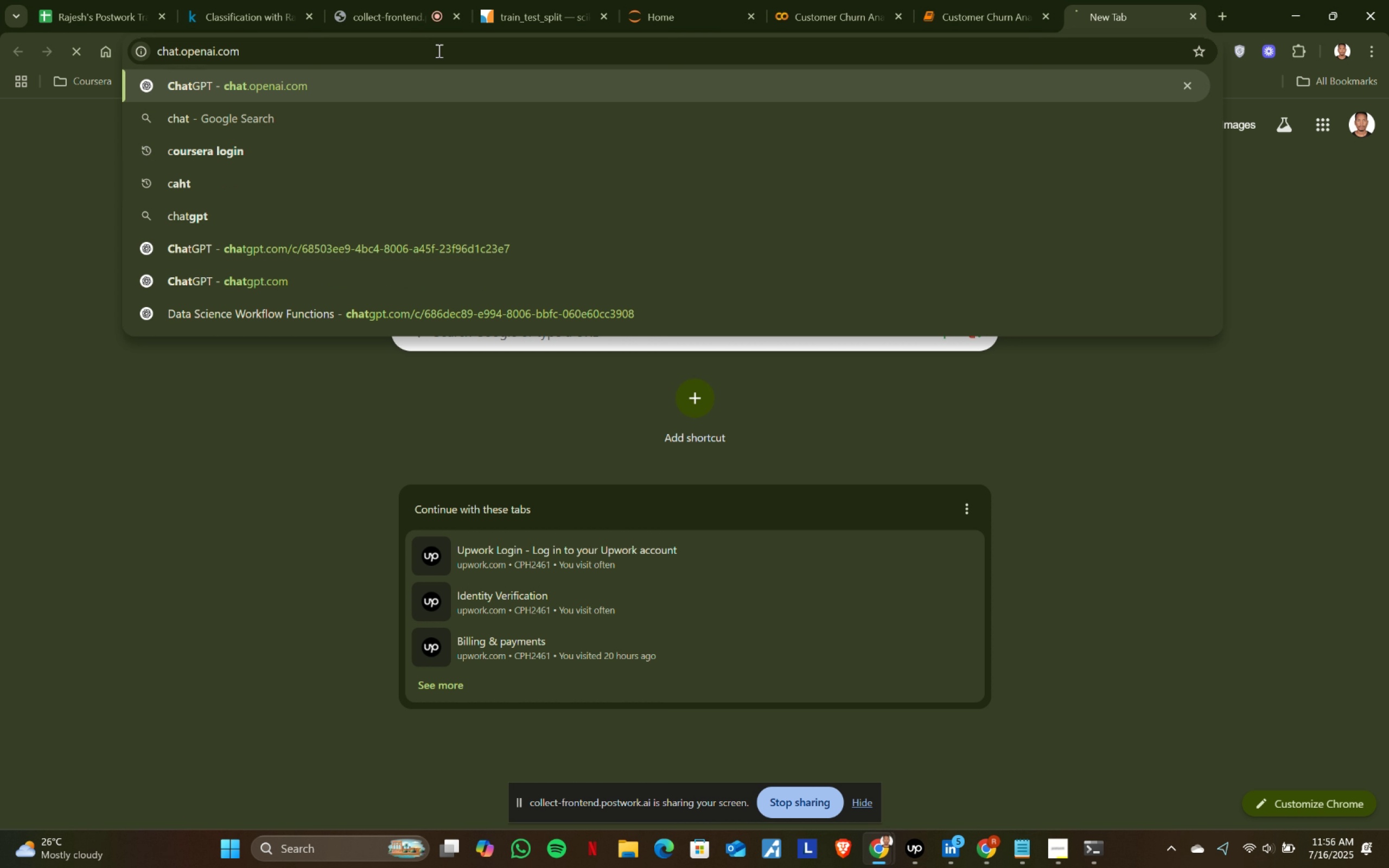 
key(Enter)
 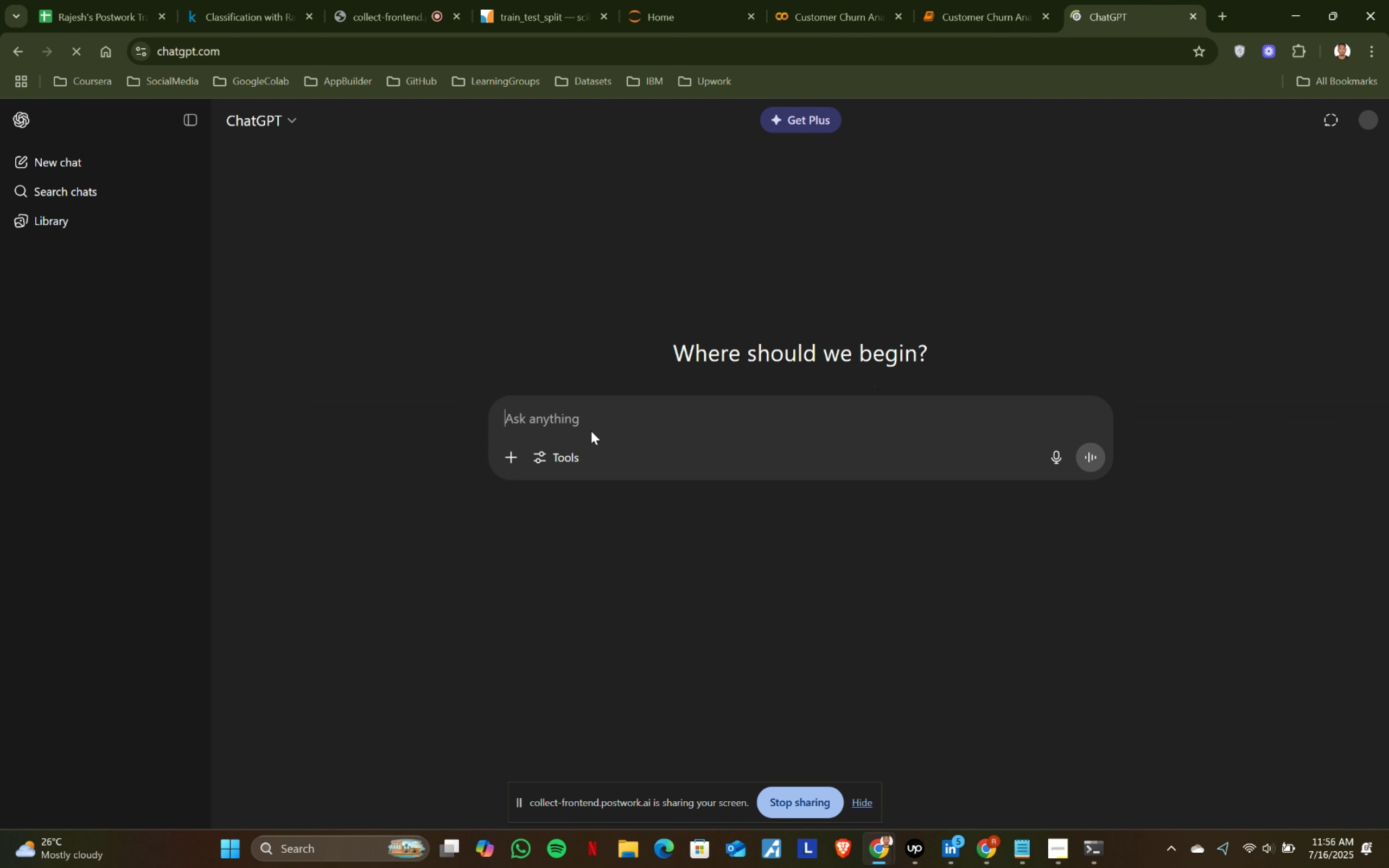 
left_click([587, 422])
 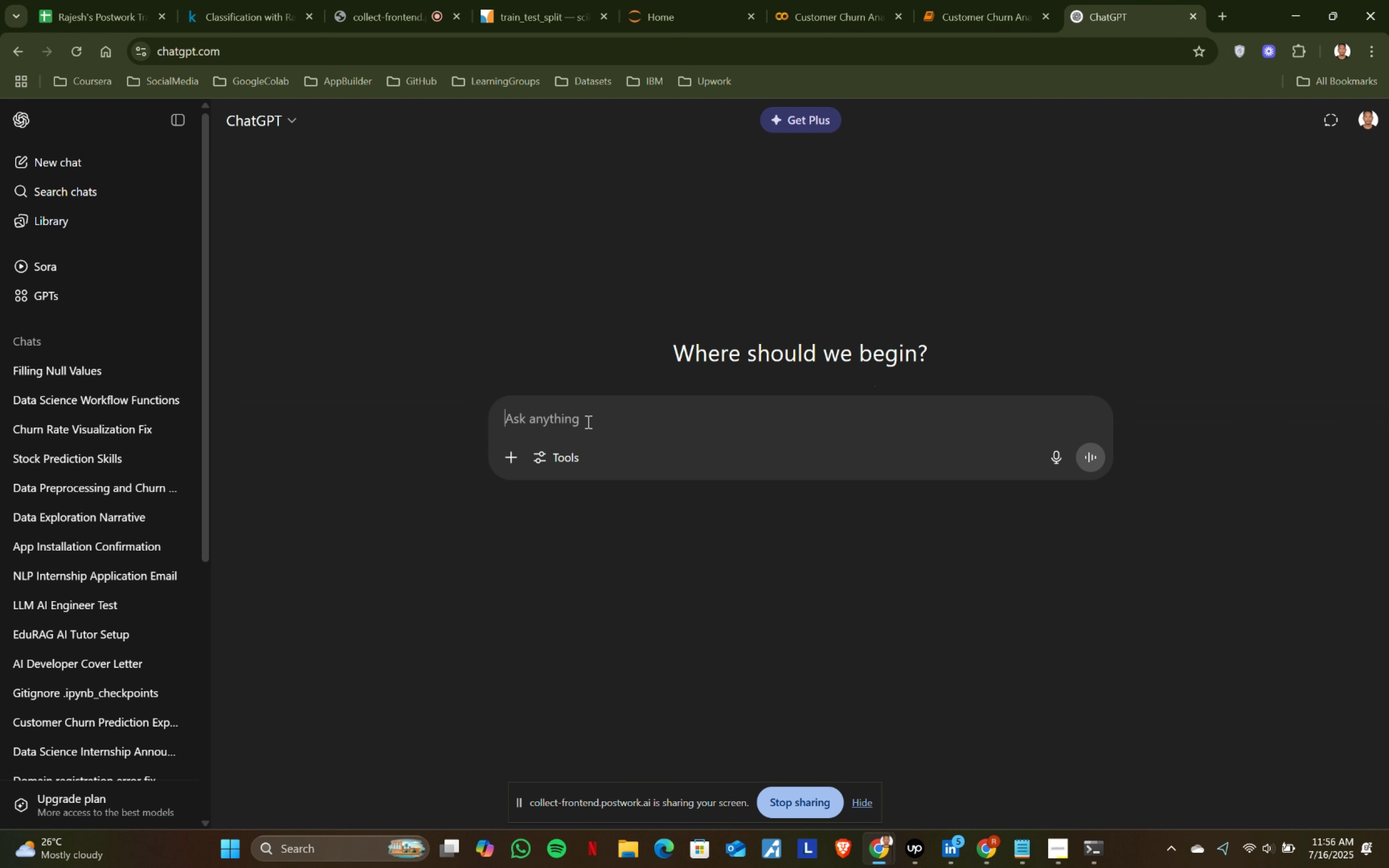 
key(Control+ControlLeft)
 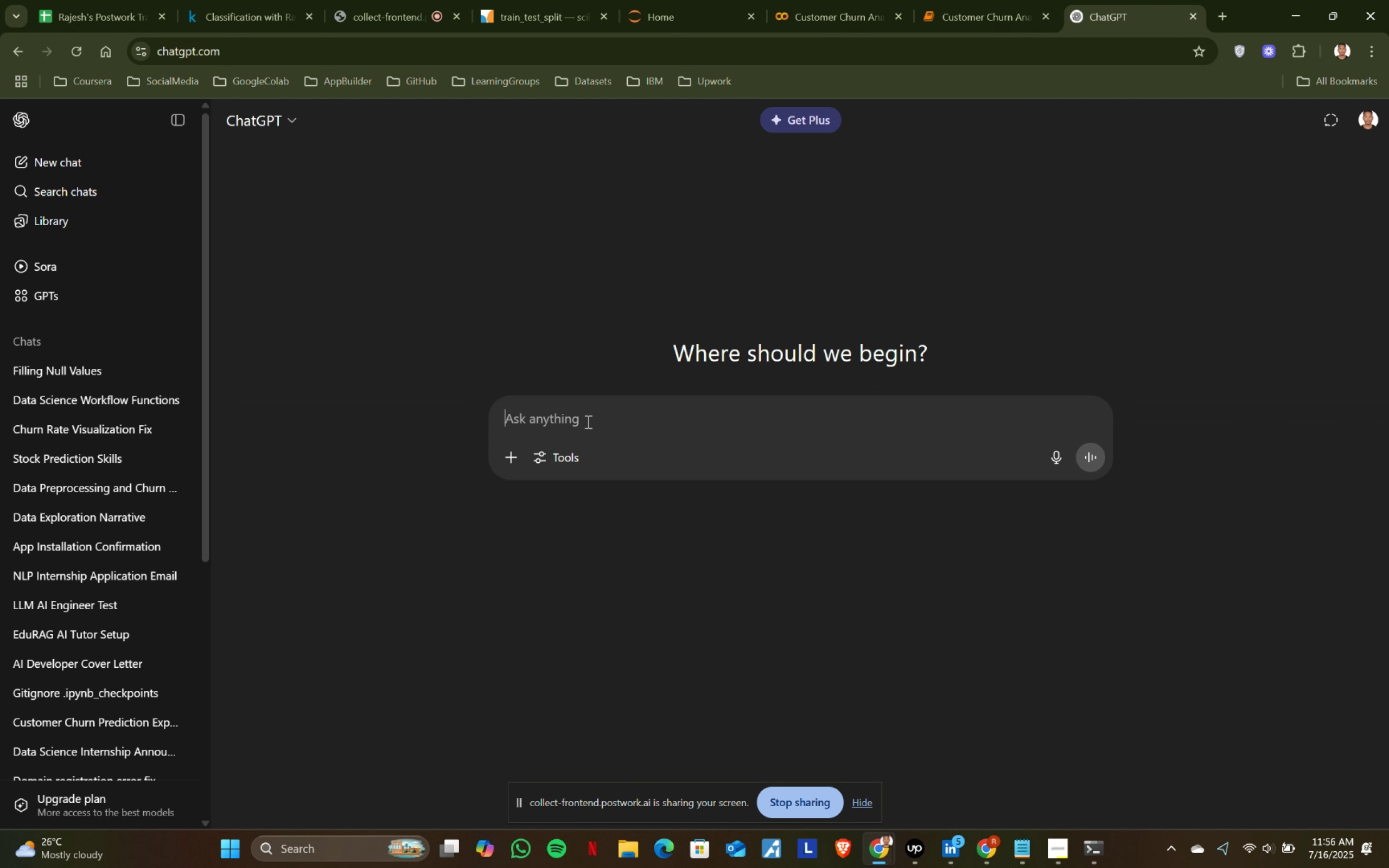 
key(Control+V)
 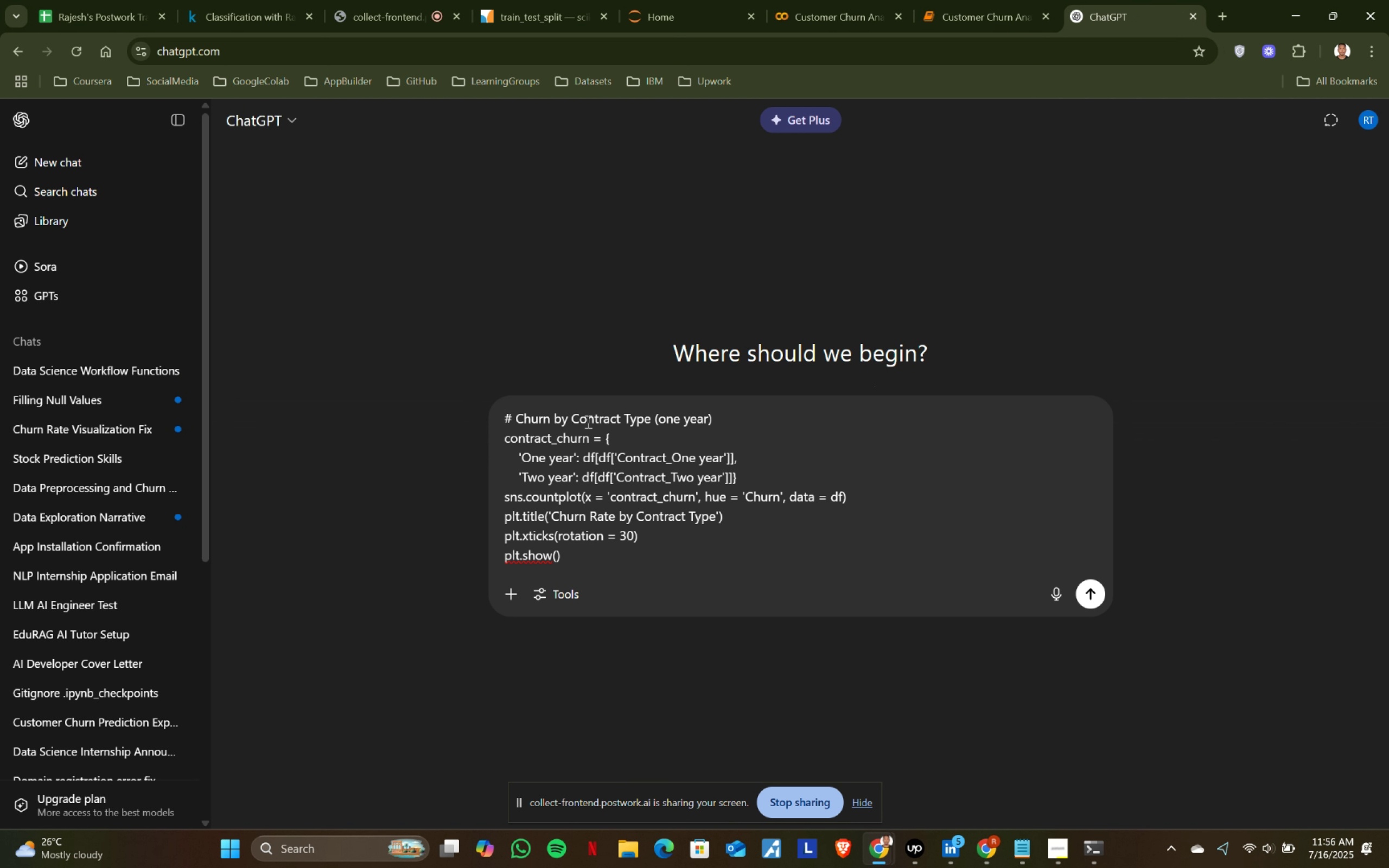 
key(Shift+Enter)
 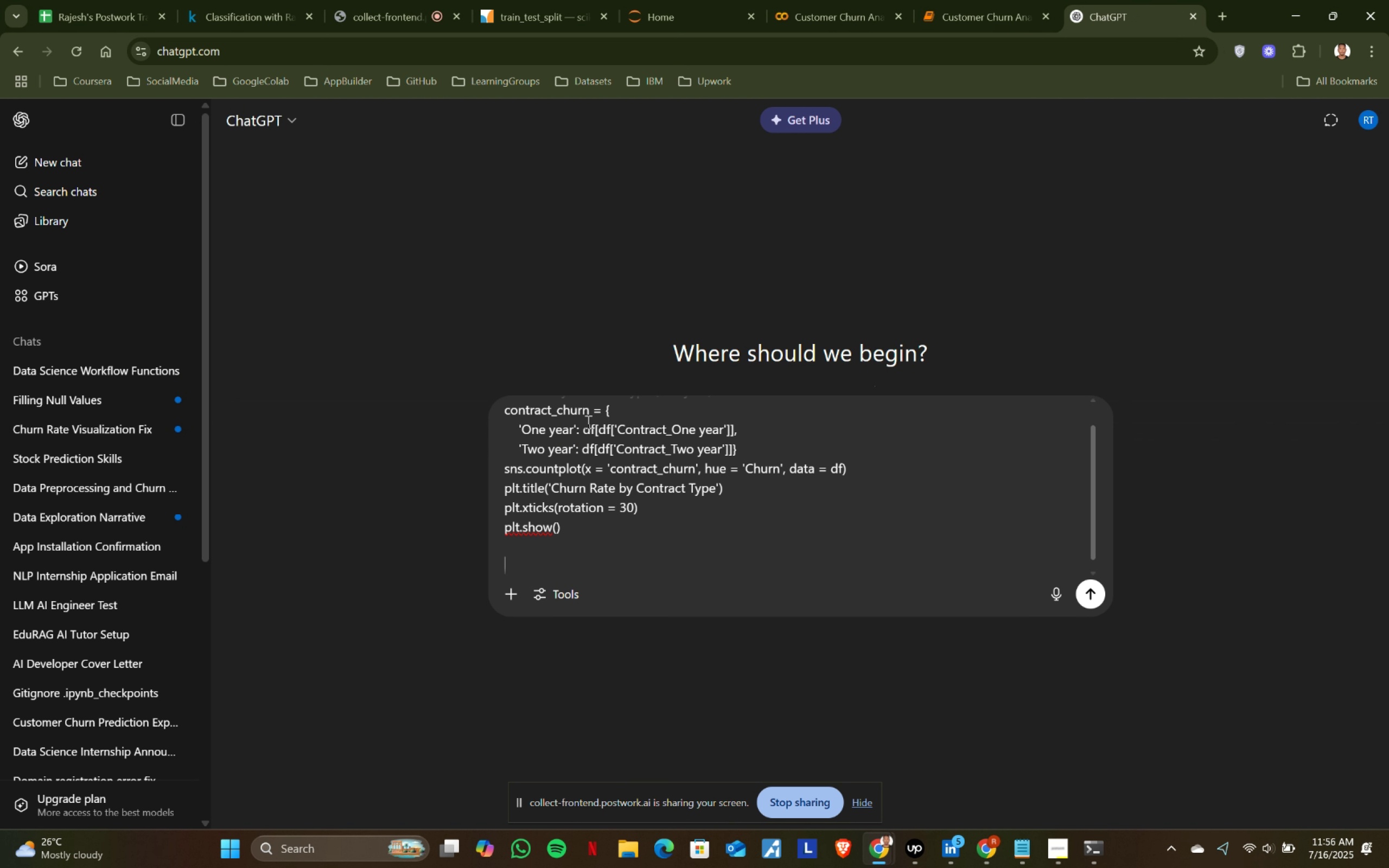 
key(Shift+Enter)
 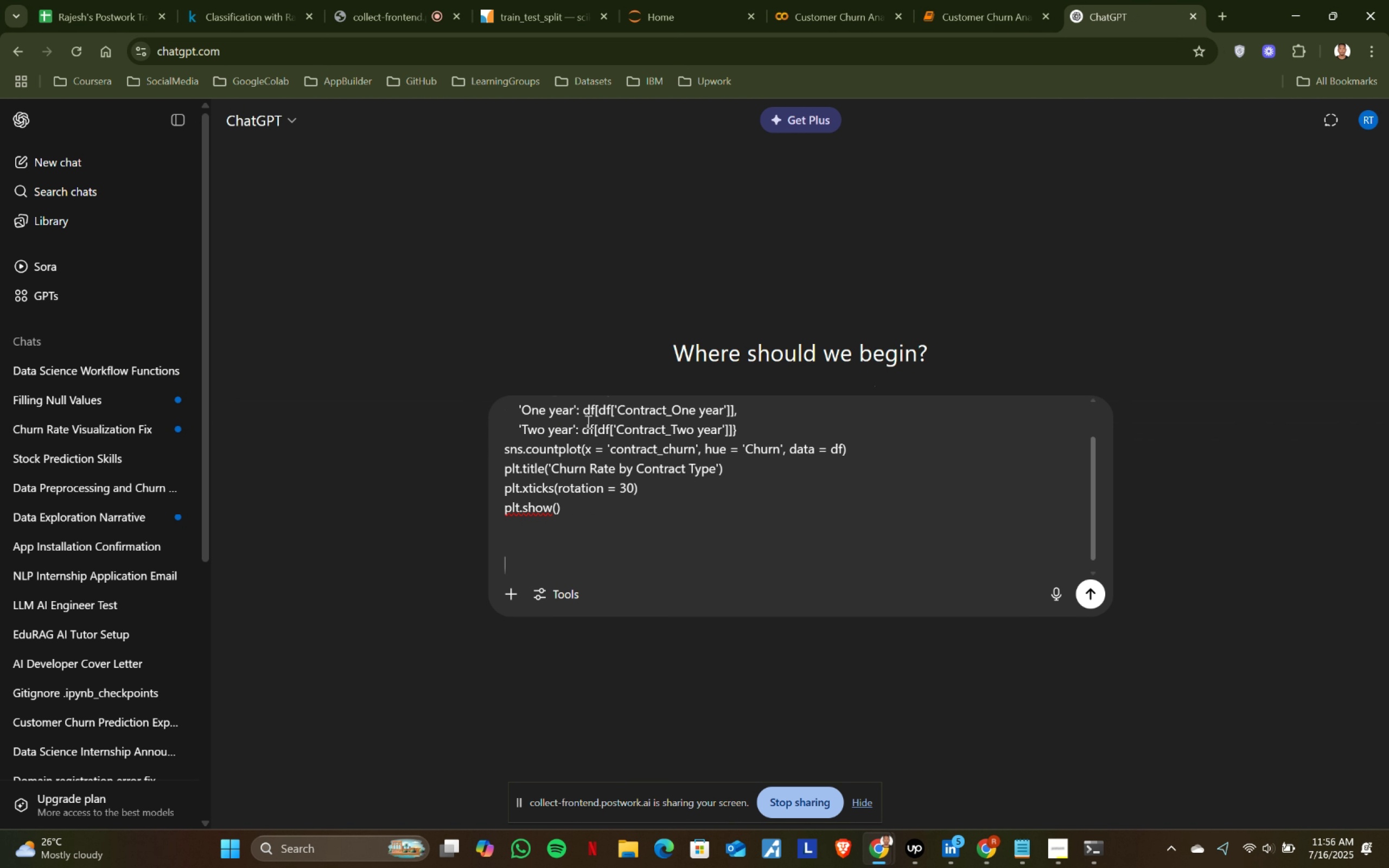 
key(Shift+Enter)
 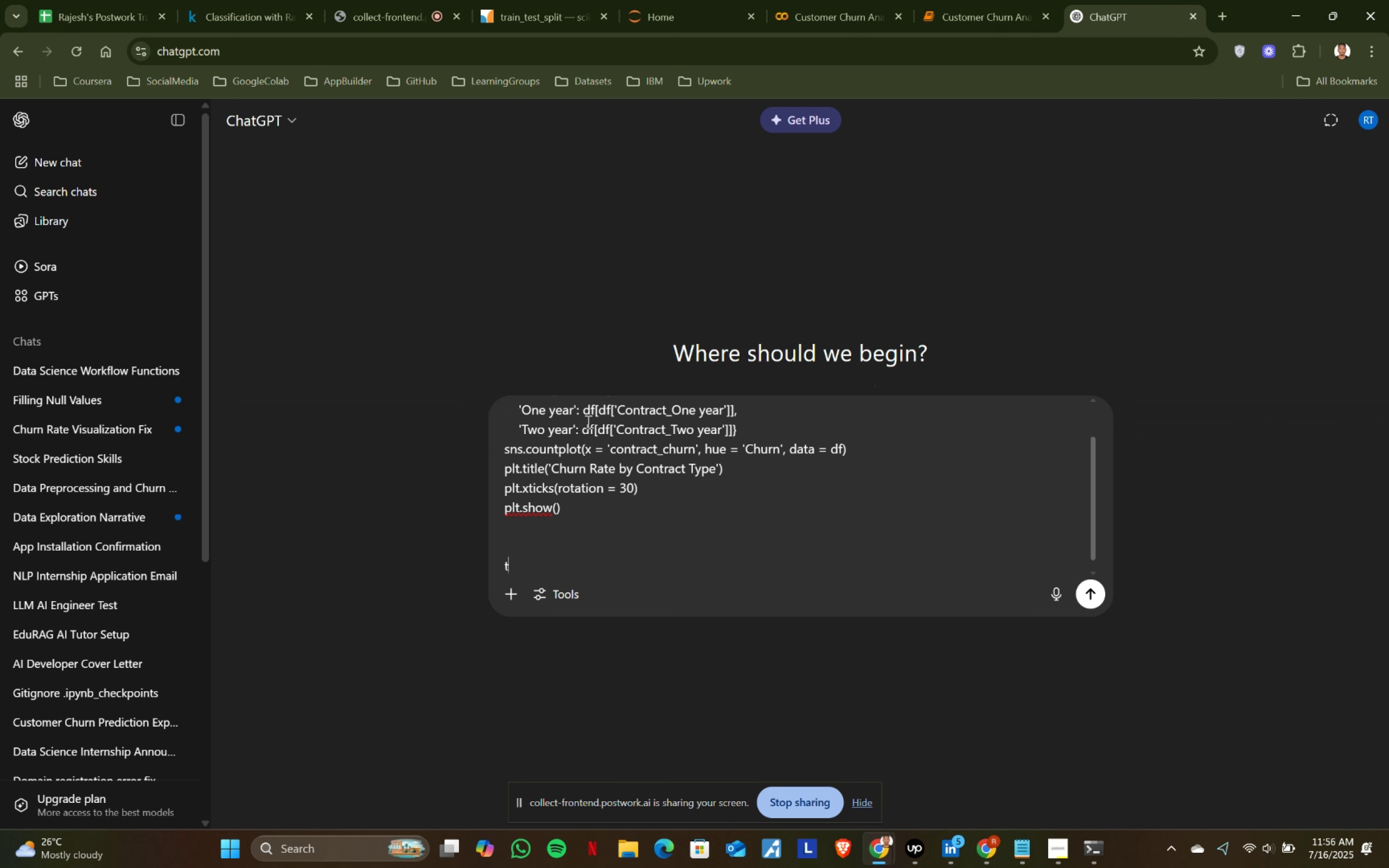 
type(this )
key(Backspace)
key(Backspace)
key(Backspace)
key(Backspace)
key(Backspace)
type(correct he )
key(Backspace)
key(Backspace)
type(t)
key(Backspace)
key(Backspace)
type(the code above)
 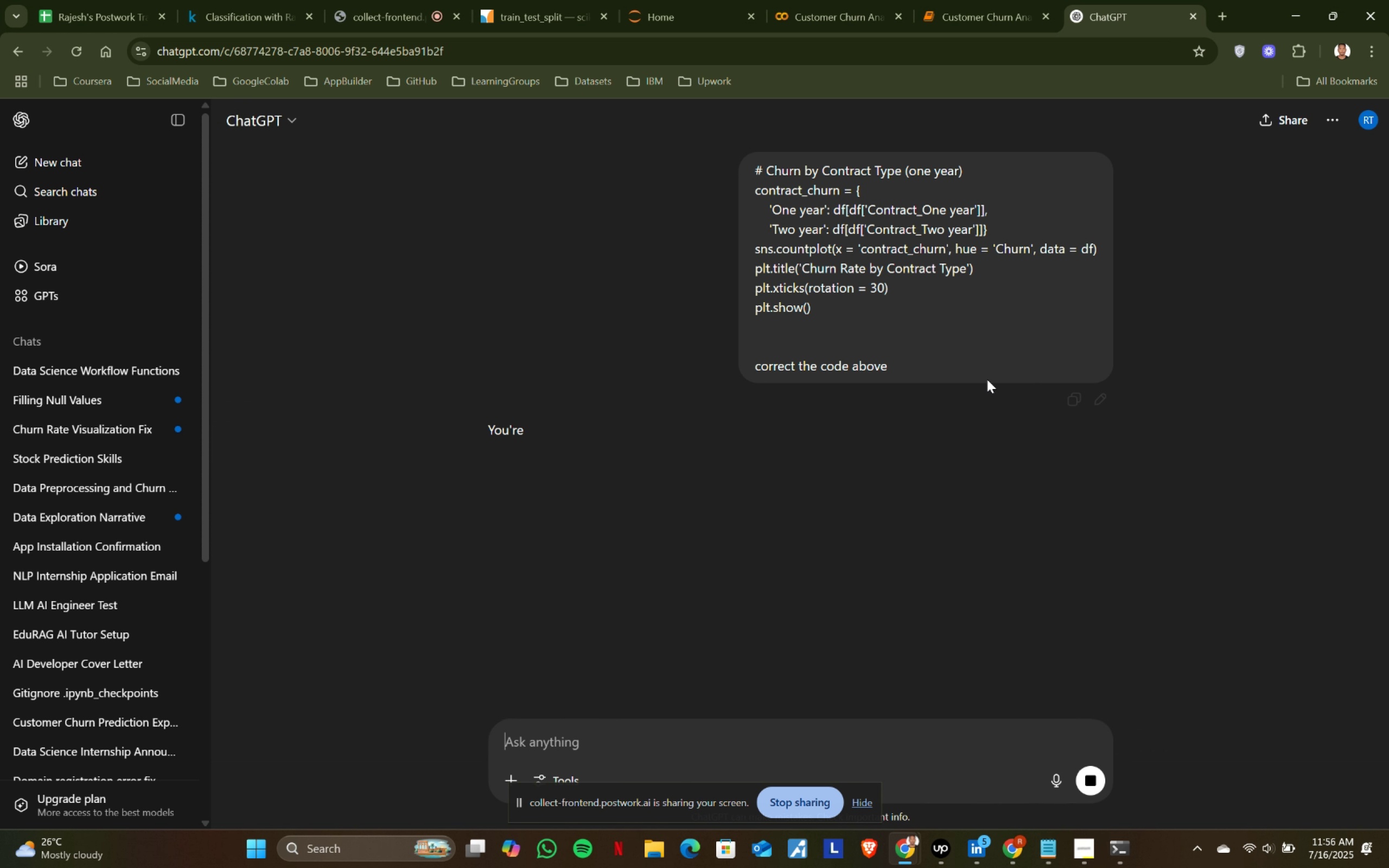 
key(Enter)
 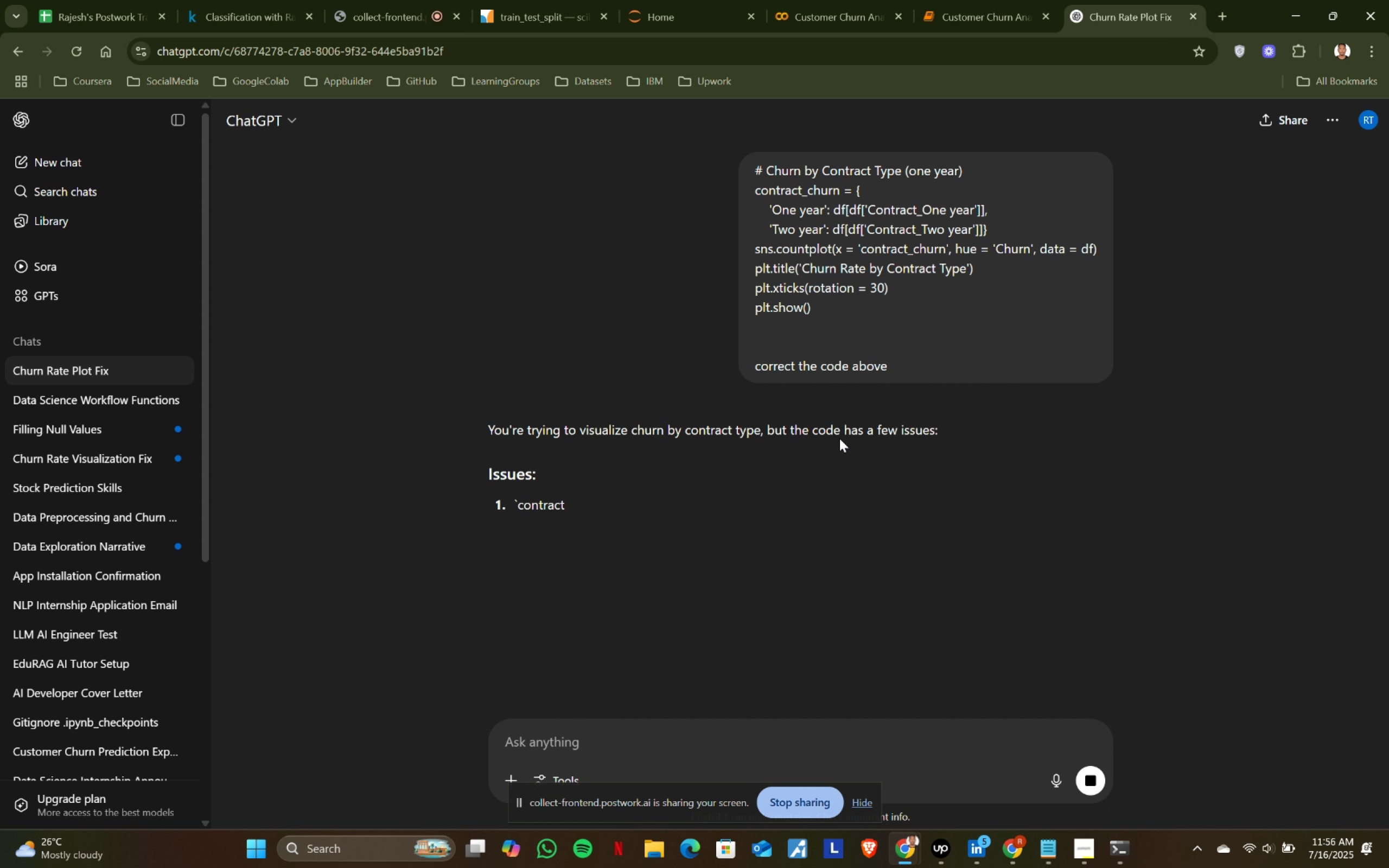 
scroll: coordinate [742, 534], scroll_direction: down, amount: 12.0
 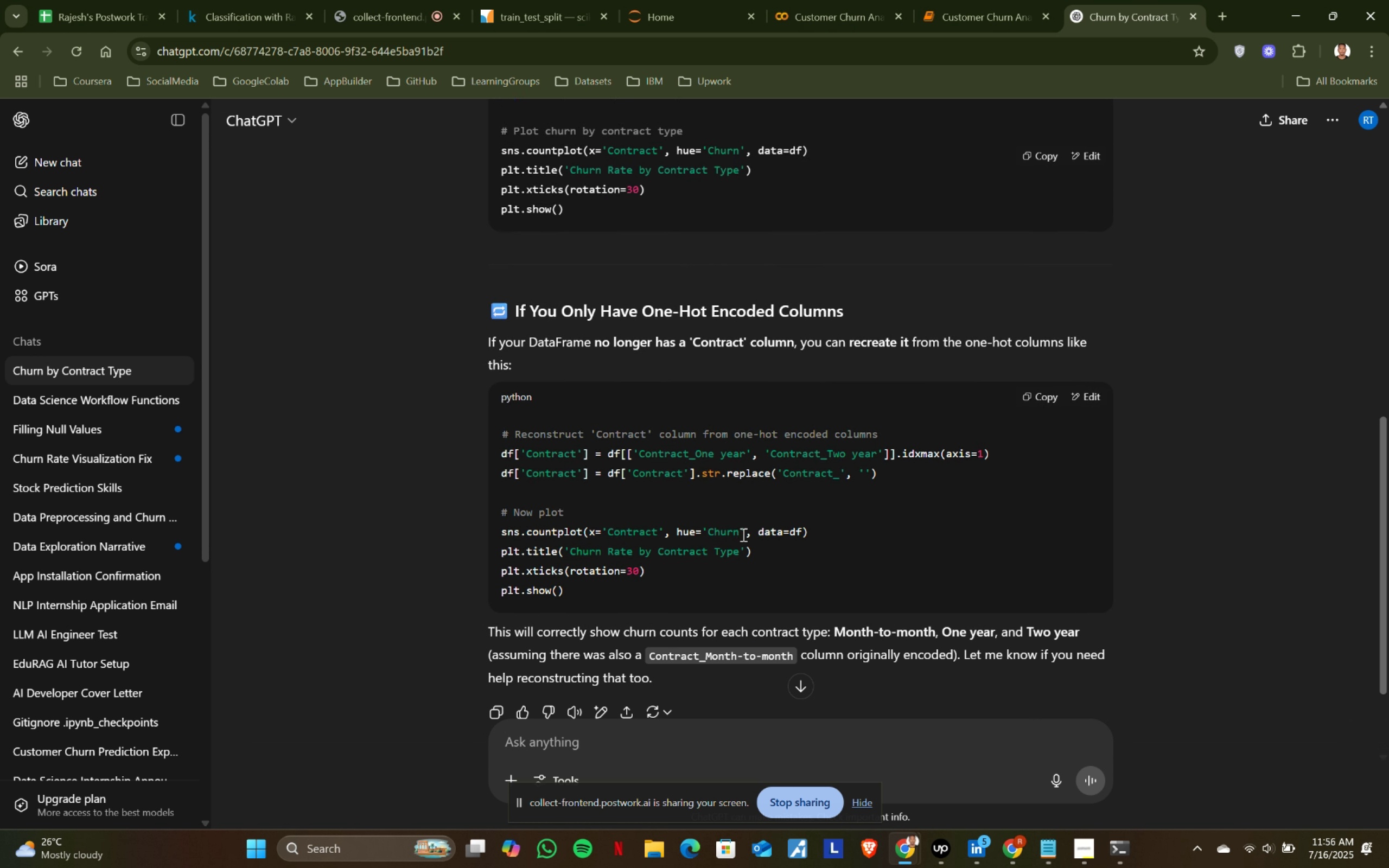 
wait(5.1)
 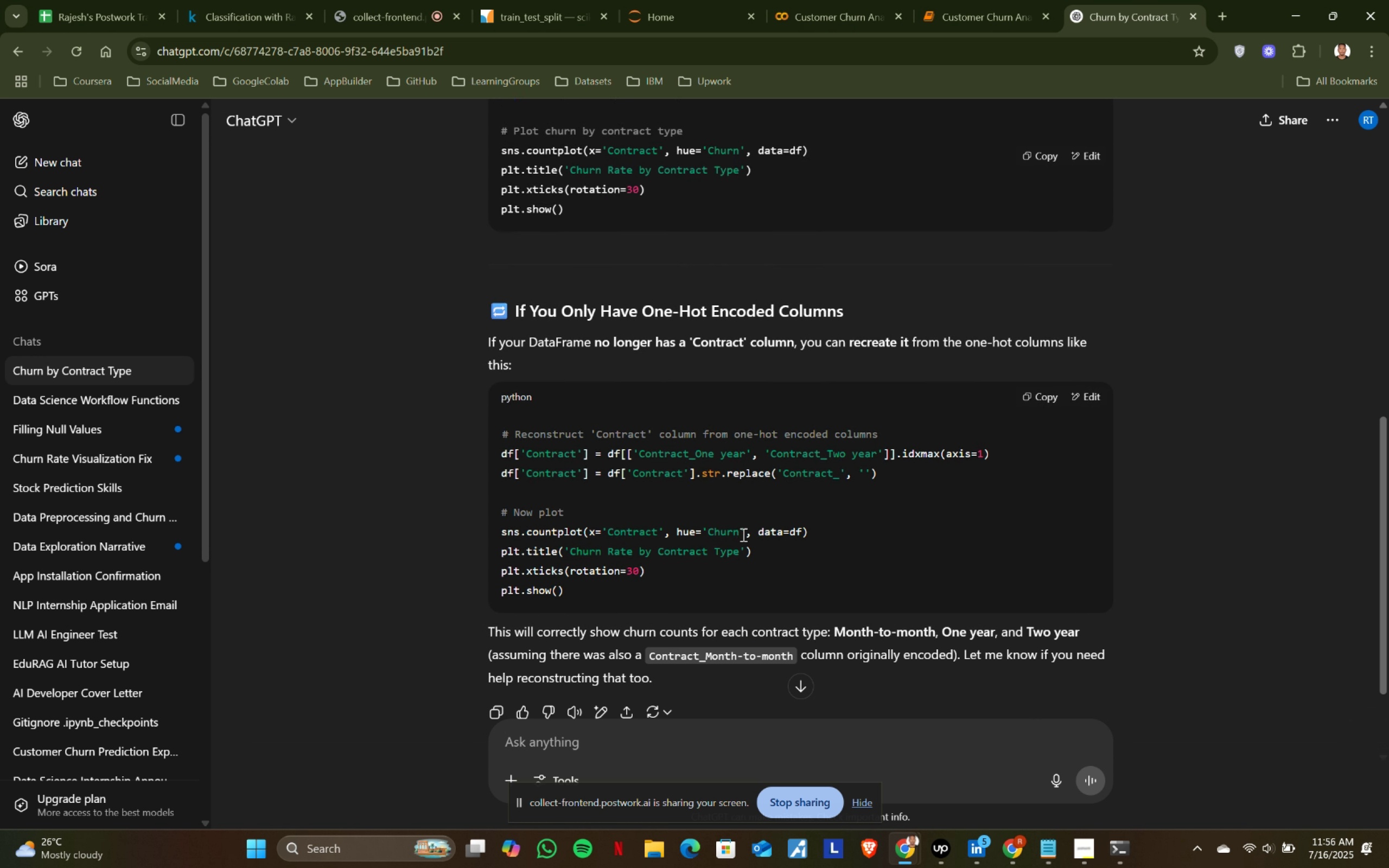 
scroll: coordinate [742, 534], scroll_direction: down, amount: 2.0
 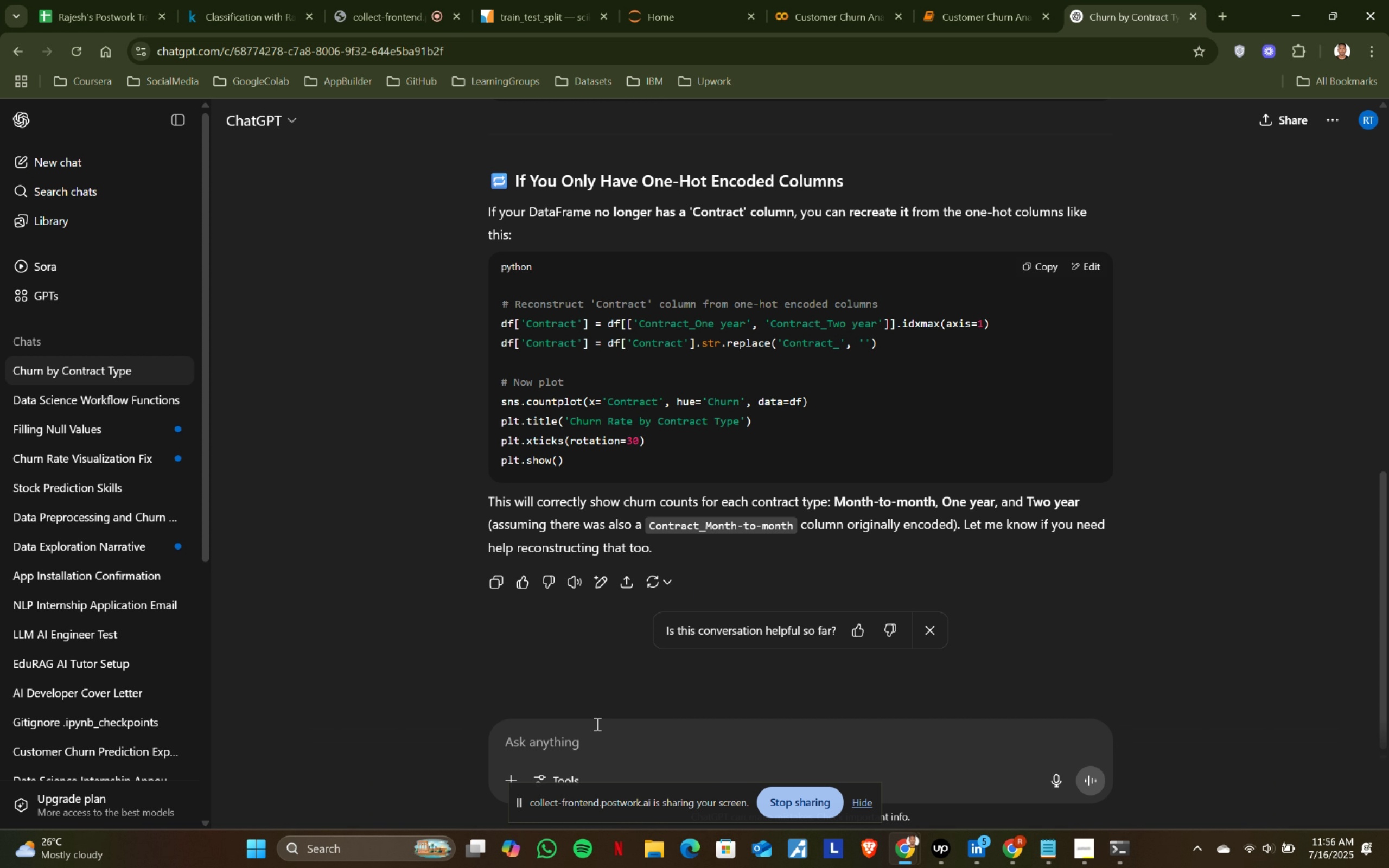 
left_click([600, 732])
 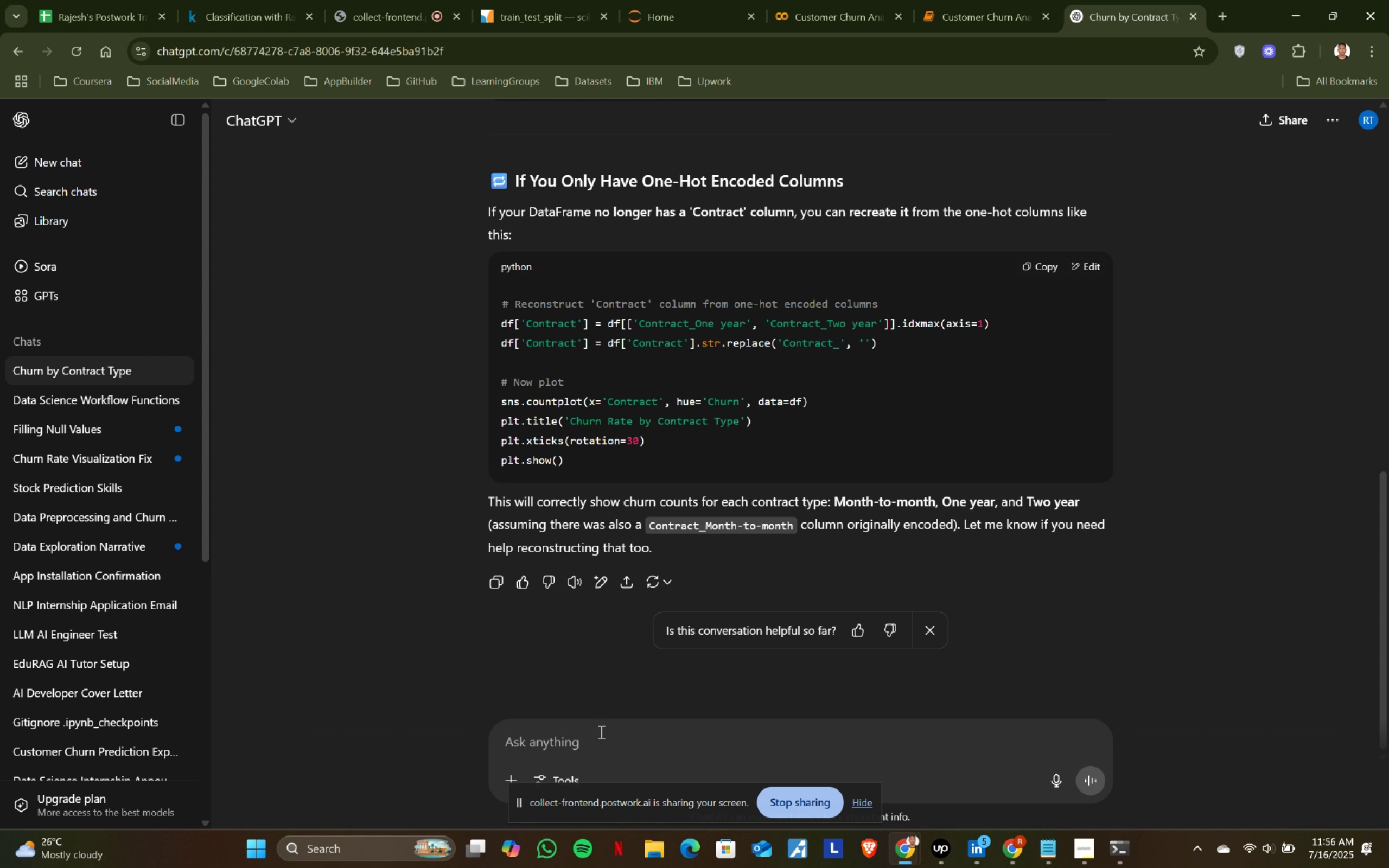 
type(i dont want it to be in dataframe but only to be used for visua)
key(Backspace)
type(alizaa)
key(Backspace)
type(tion)
 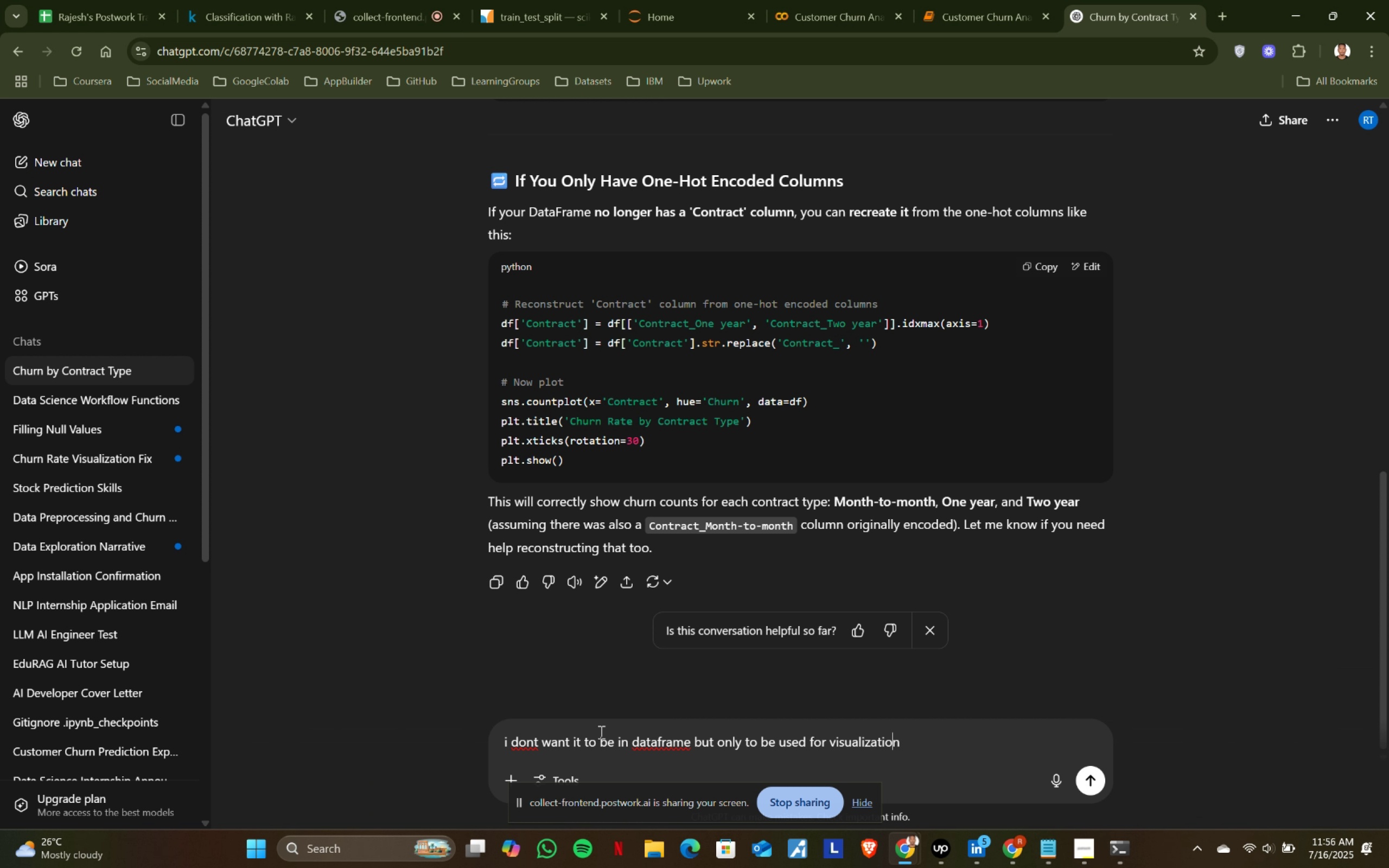 
key(ArrowLeft)
 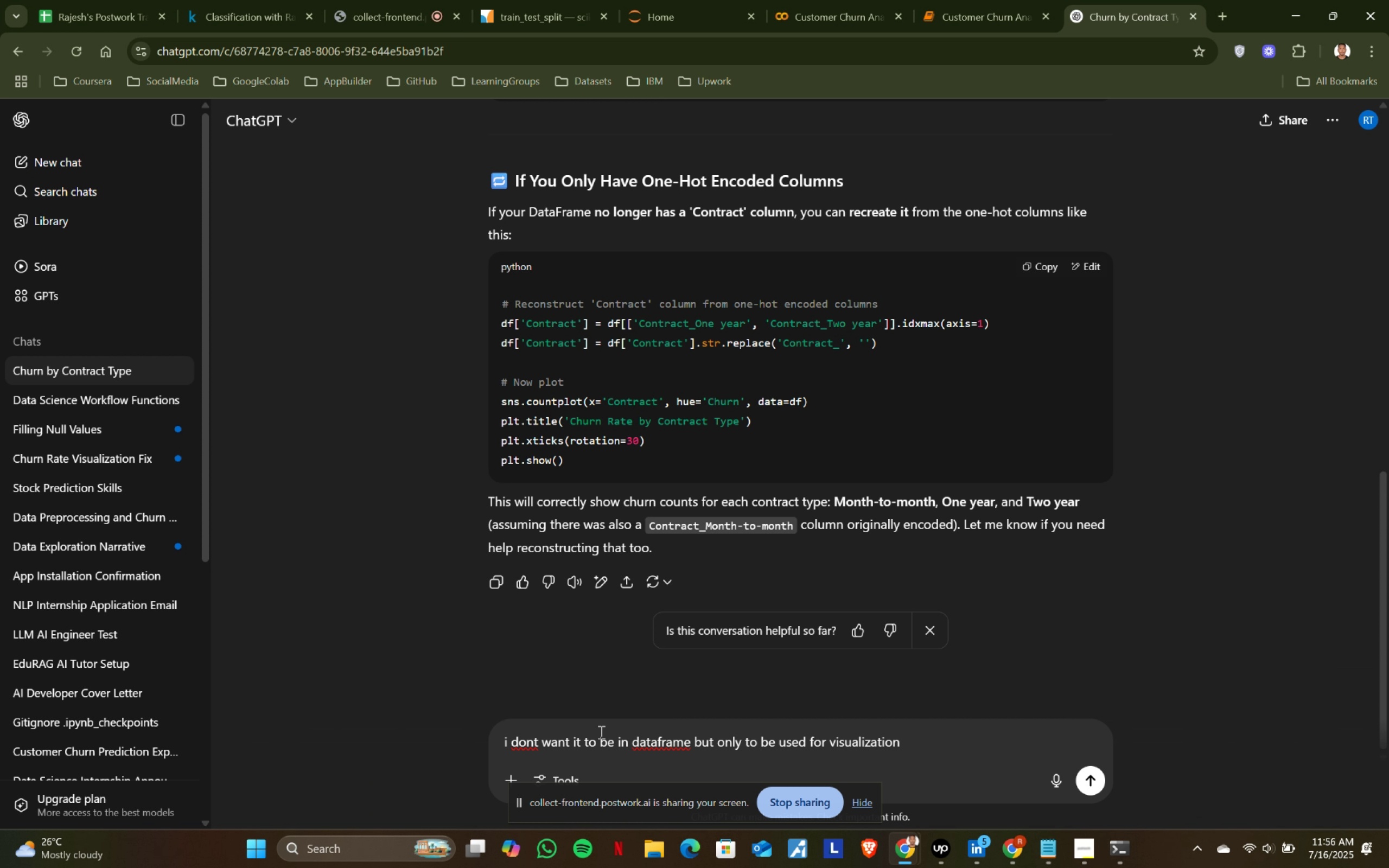 
key(Enter)
 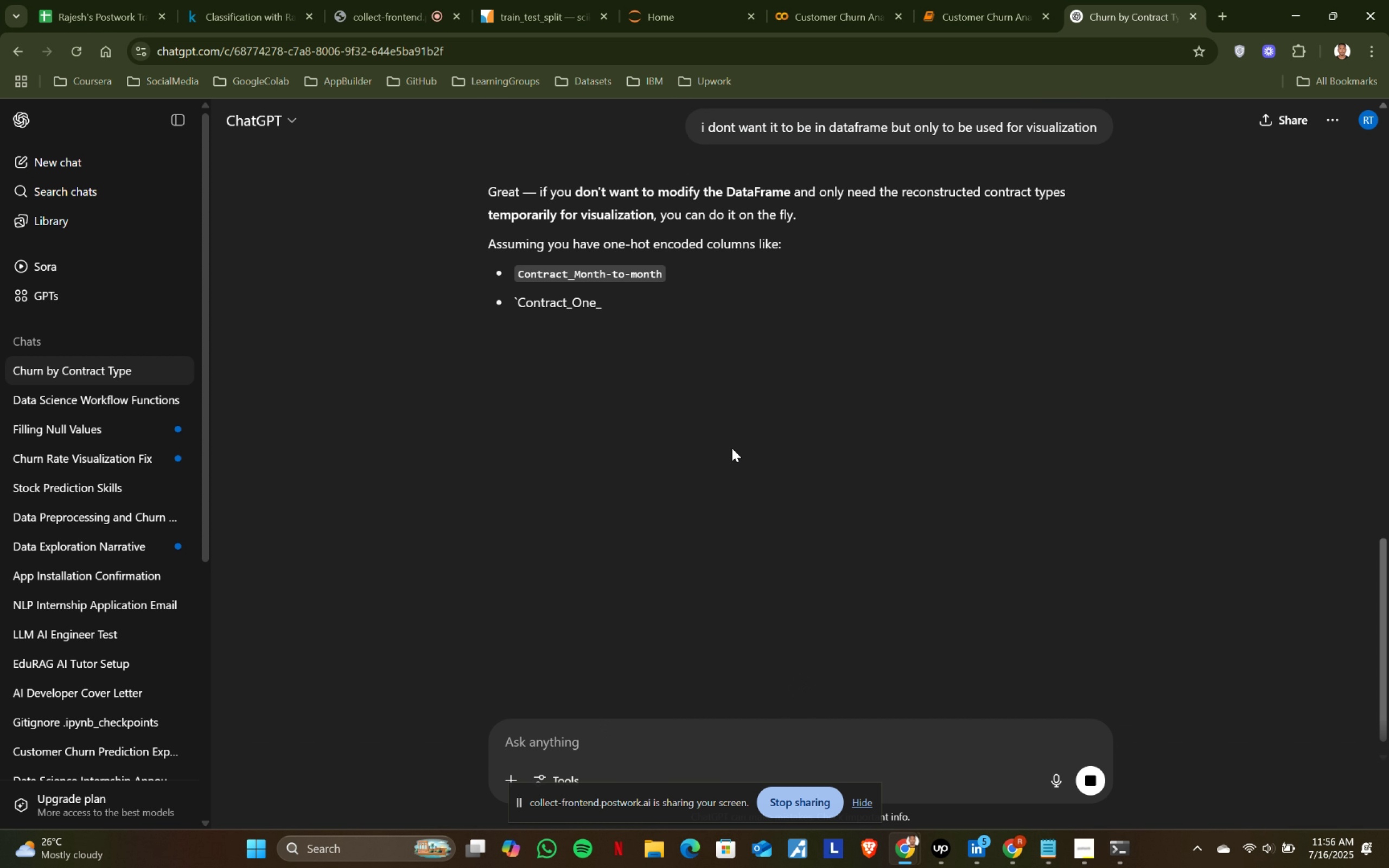 
scroll: coordinate [730, 449], scroll_direction: down, amount: 2.0
 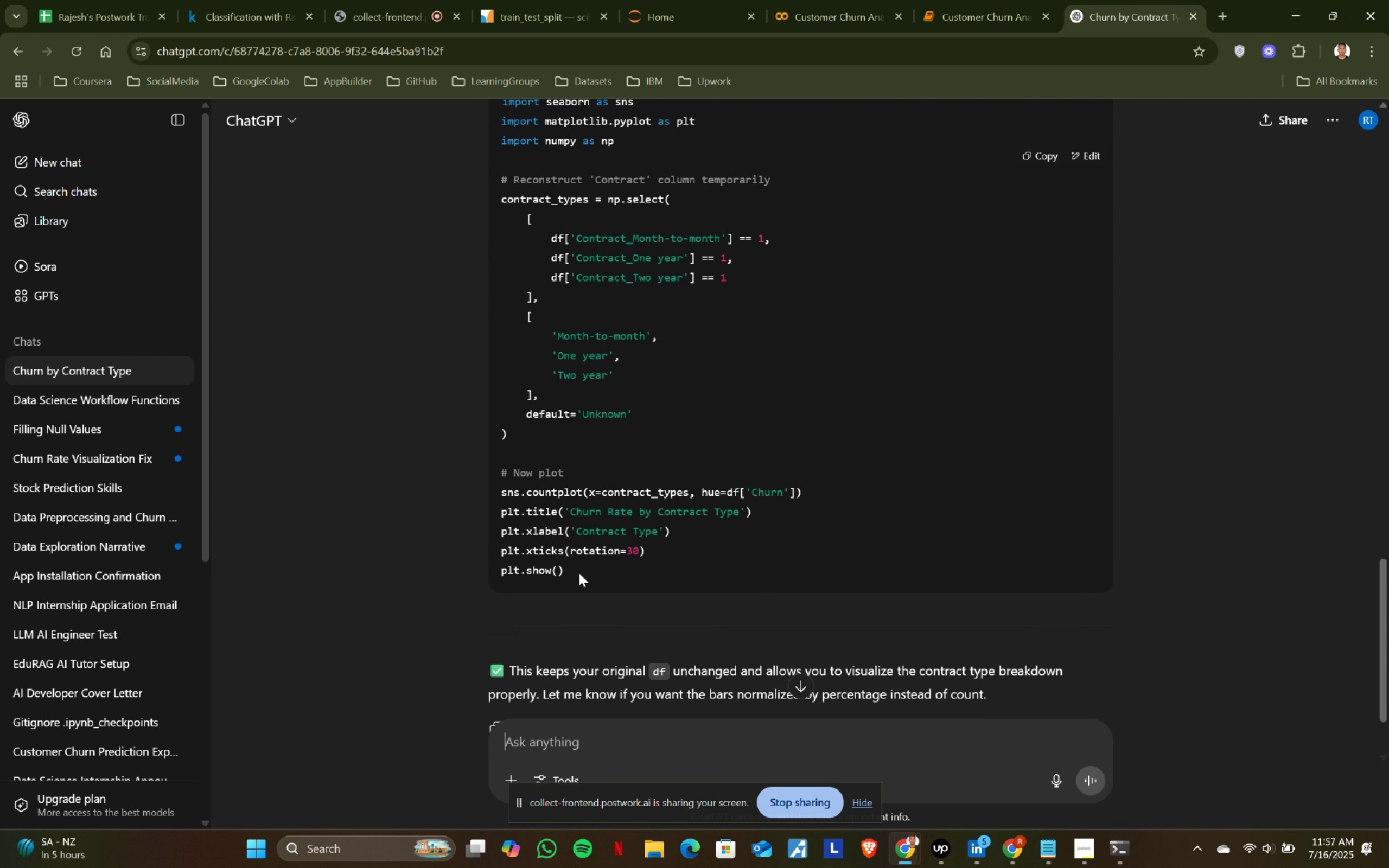 
scroll: coordinate [811, 399], scroll_direction: up, amount: 1.0
 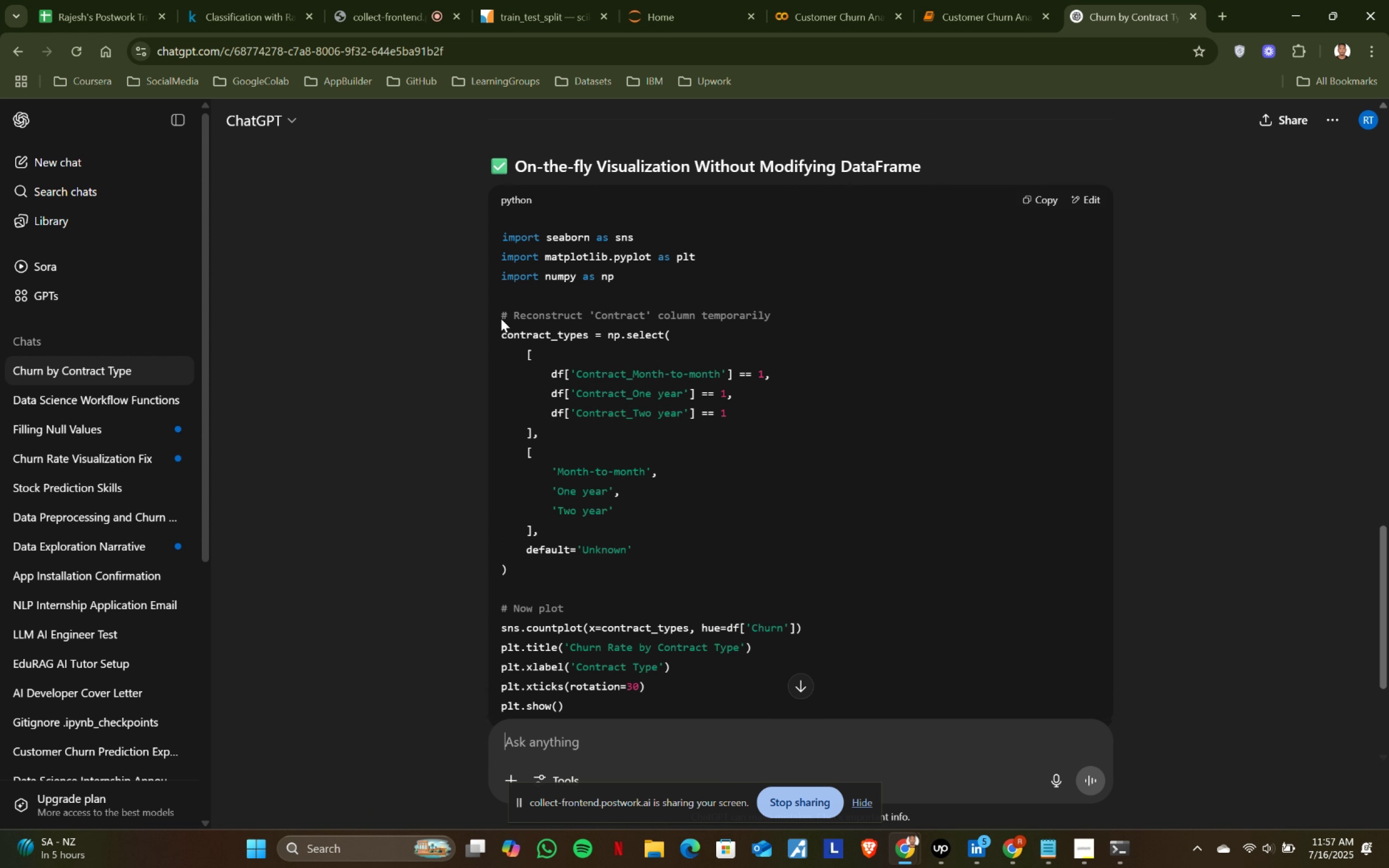 
left_click_drag(start_coordinate=[506, 335], to_coordinate=[609, 509])
 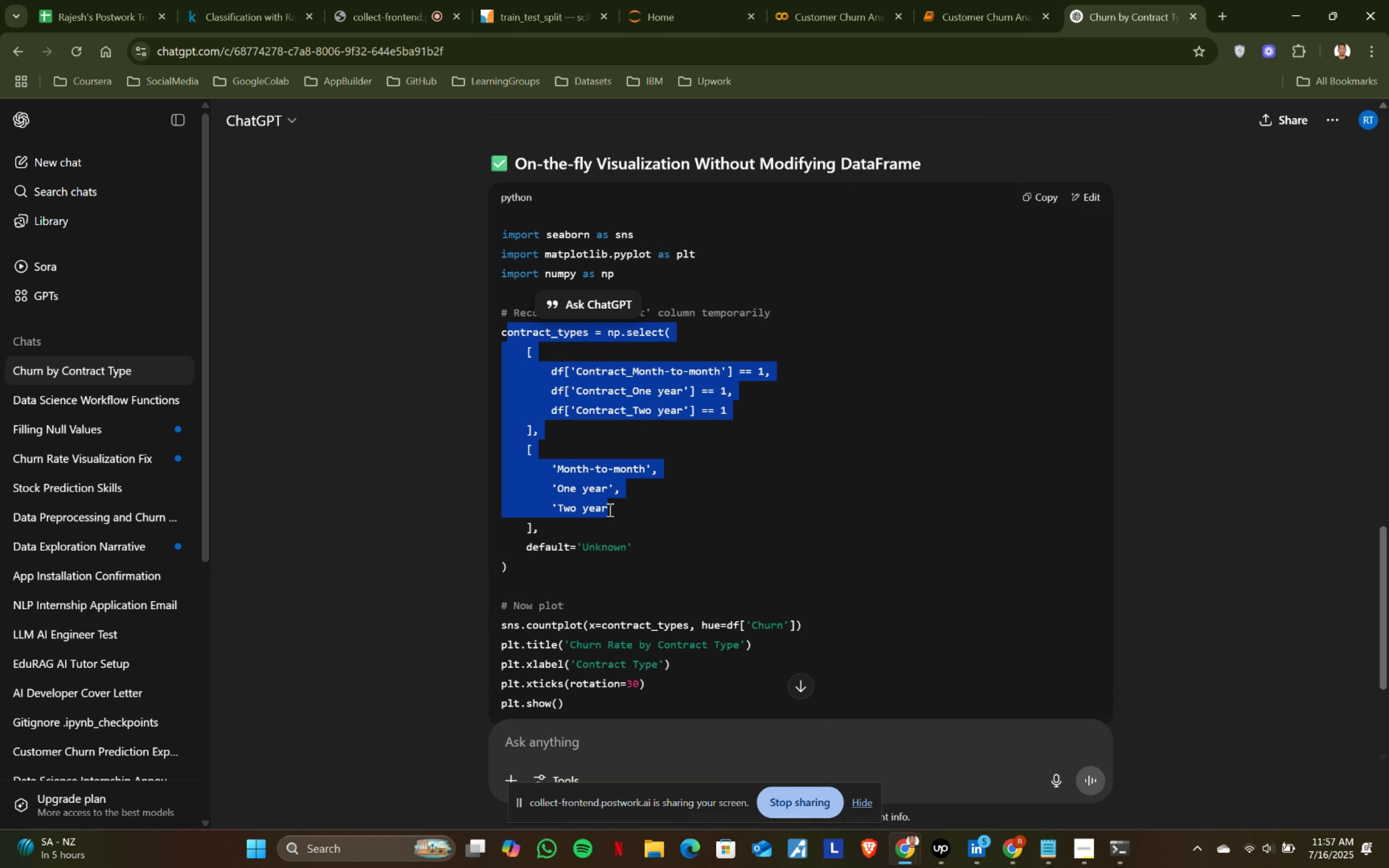 
scroll: coordinate [609, 509], scroll_direction: down, amount: 2.0
 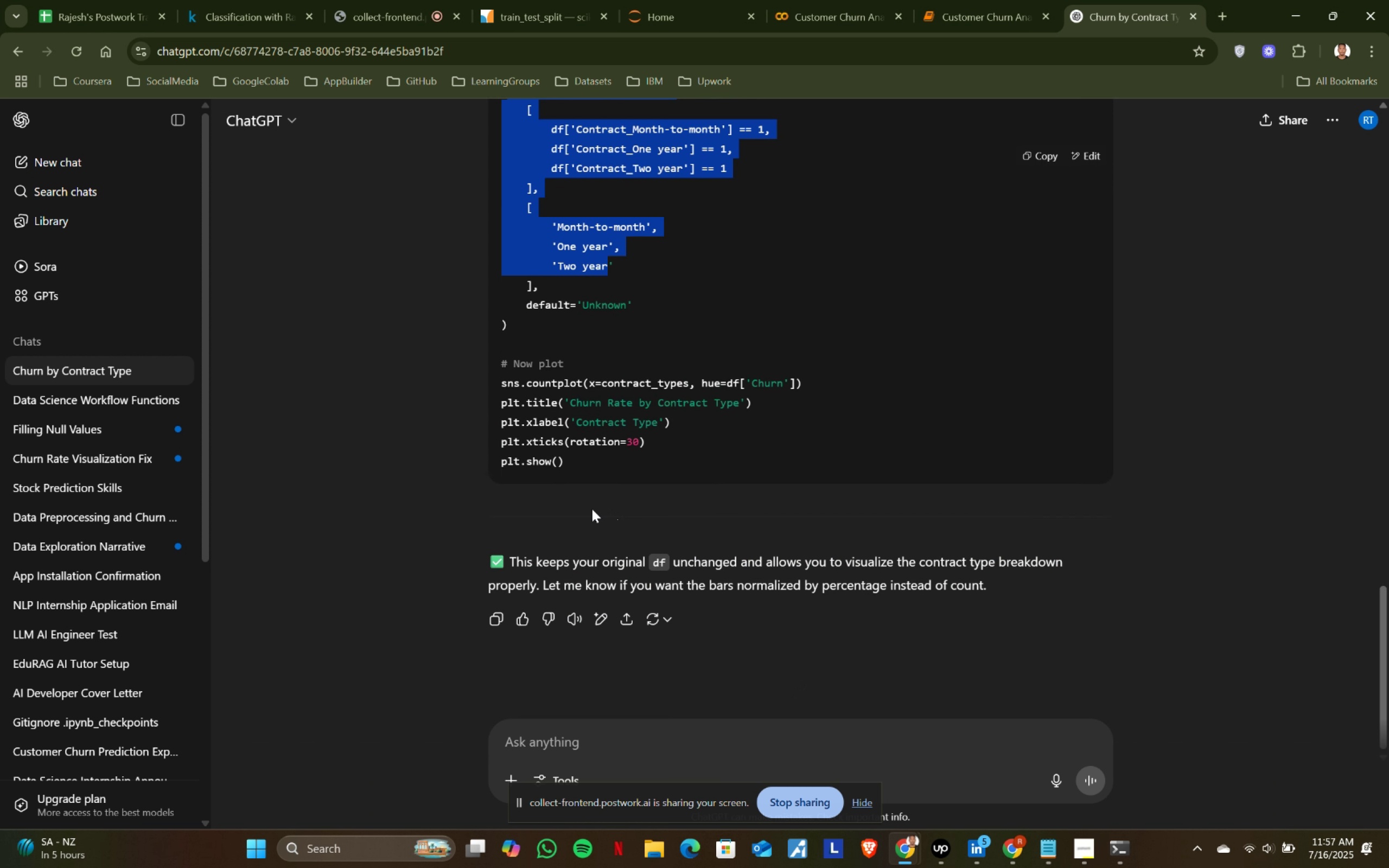 
key(Shift+ShiftLeft)
 